 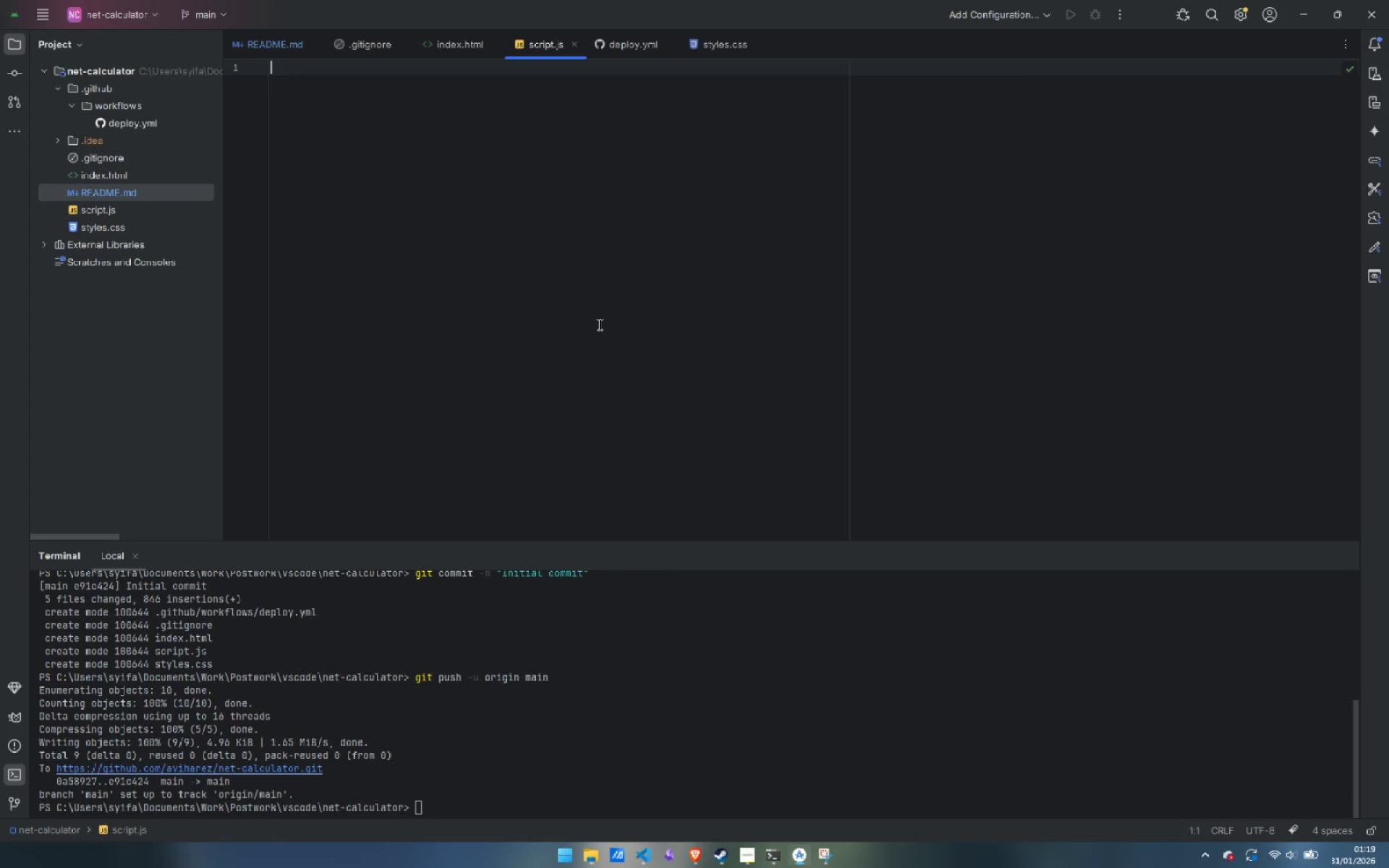 
left_click([741, 856])
 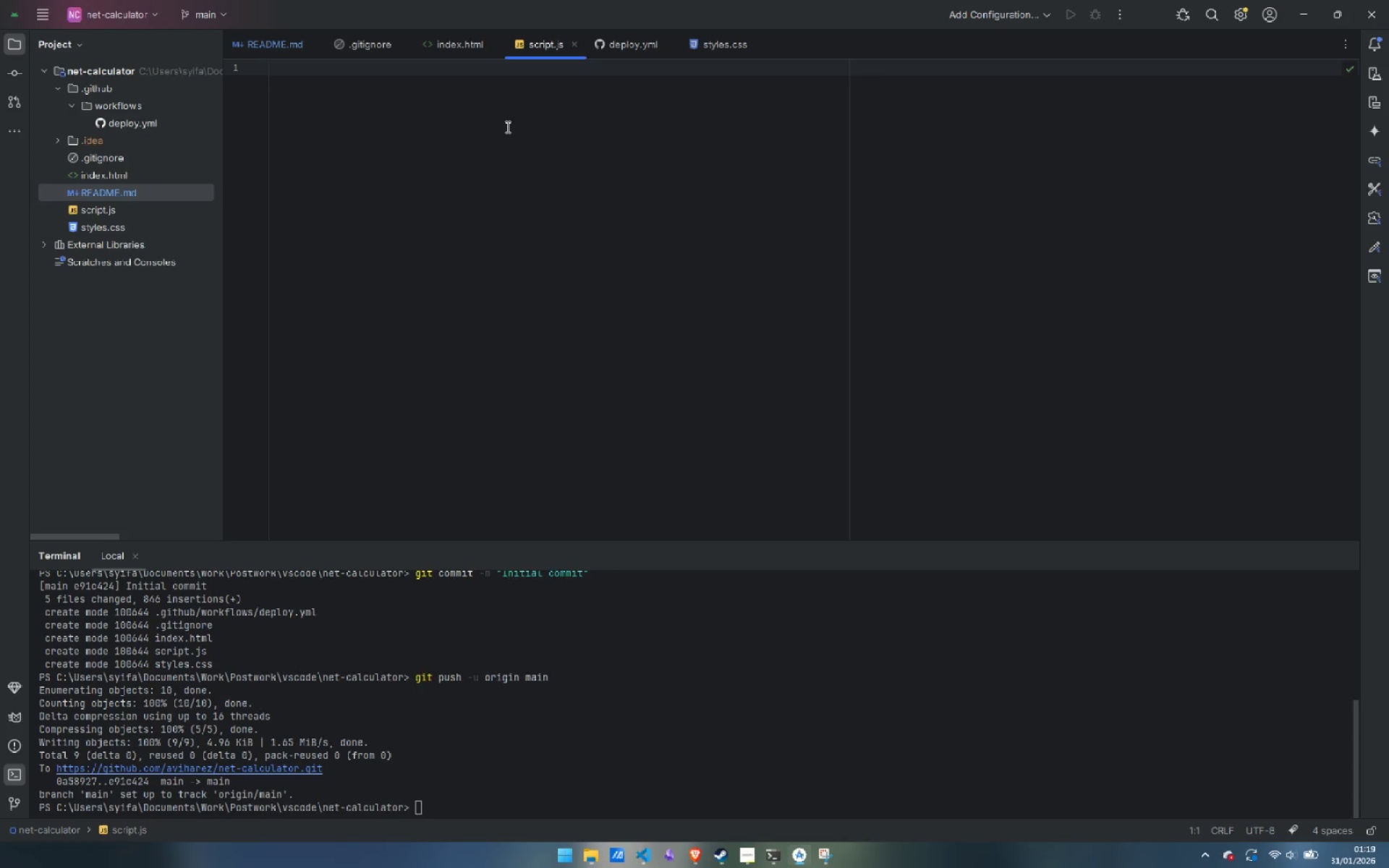 
wait(8.19)
 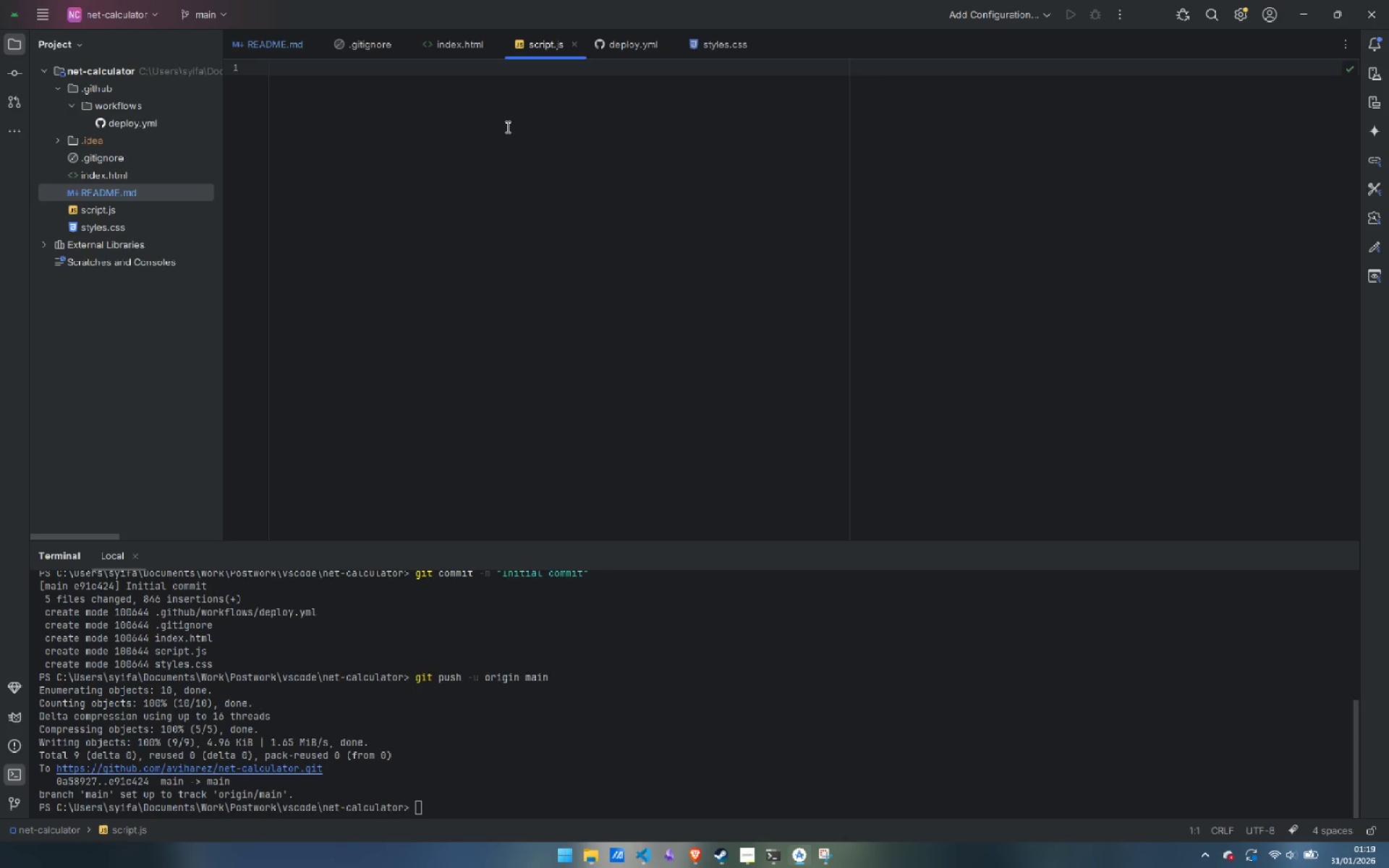 
left_click([585, 170])
 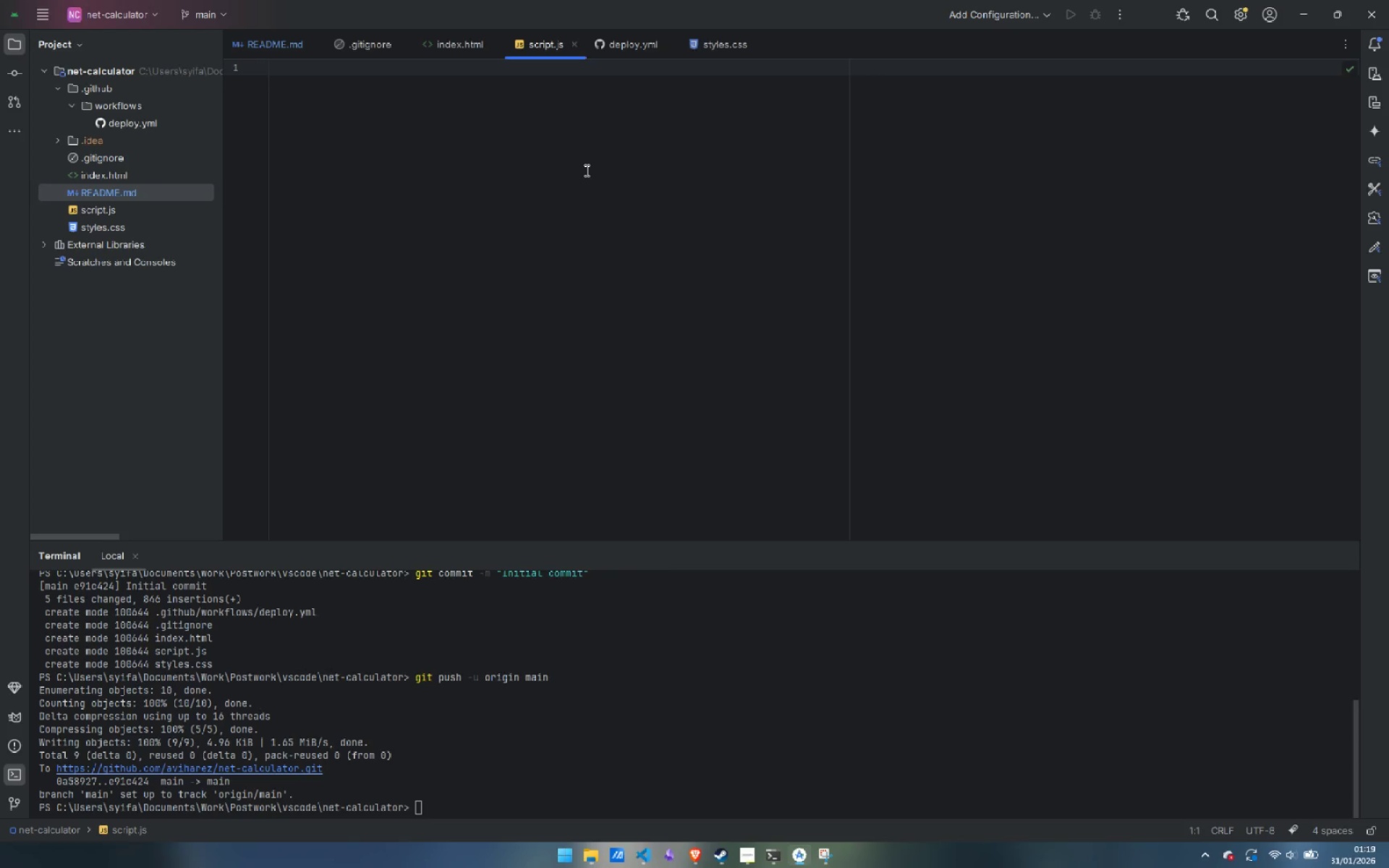 
type(const state = {)
 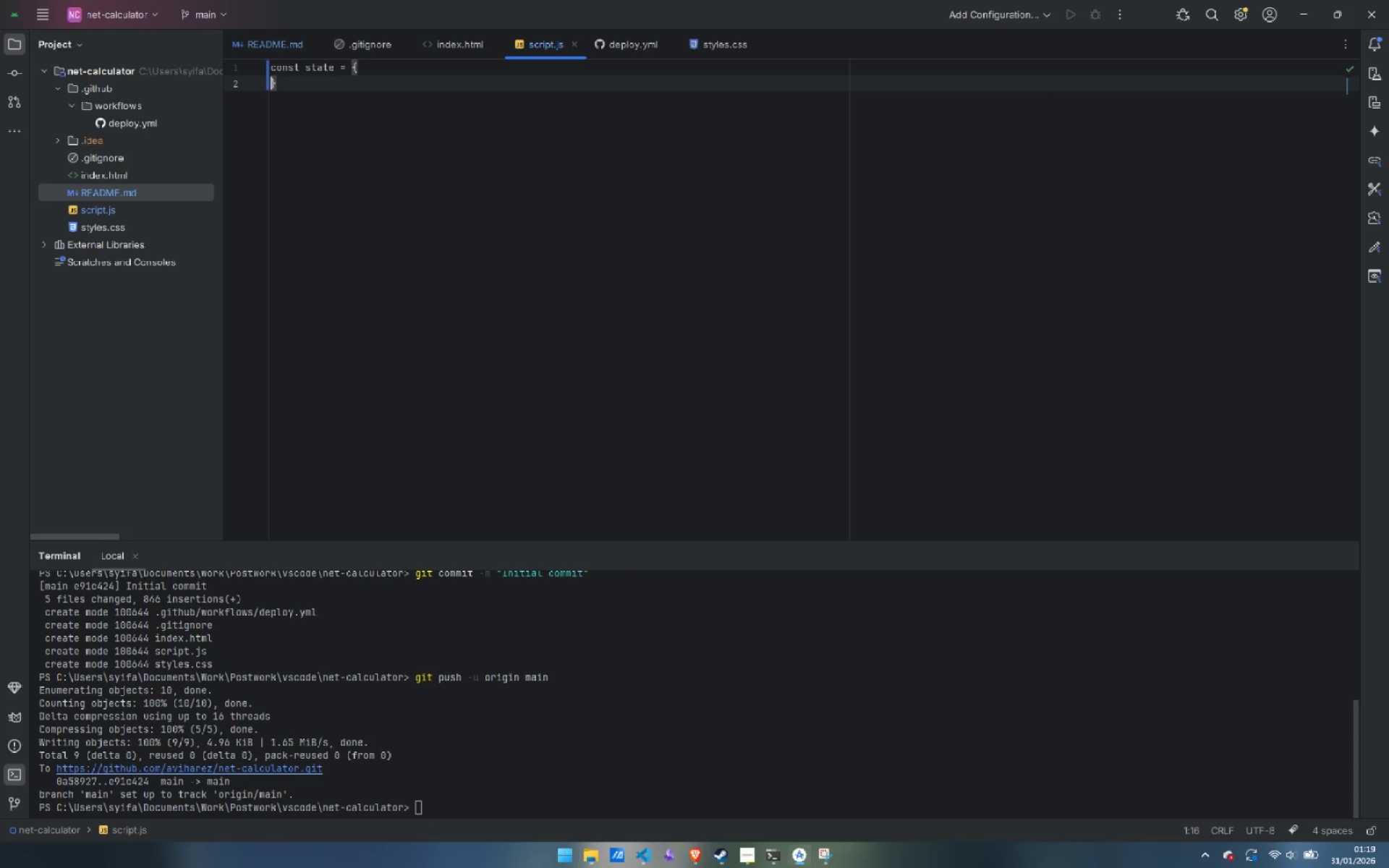 
 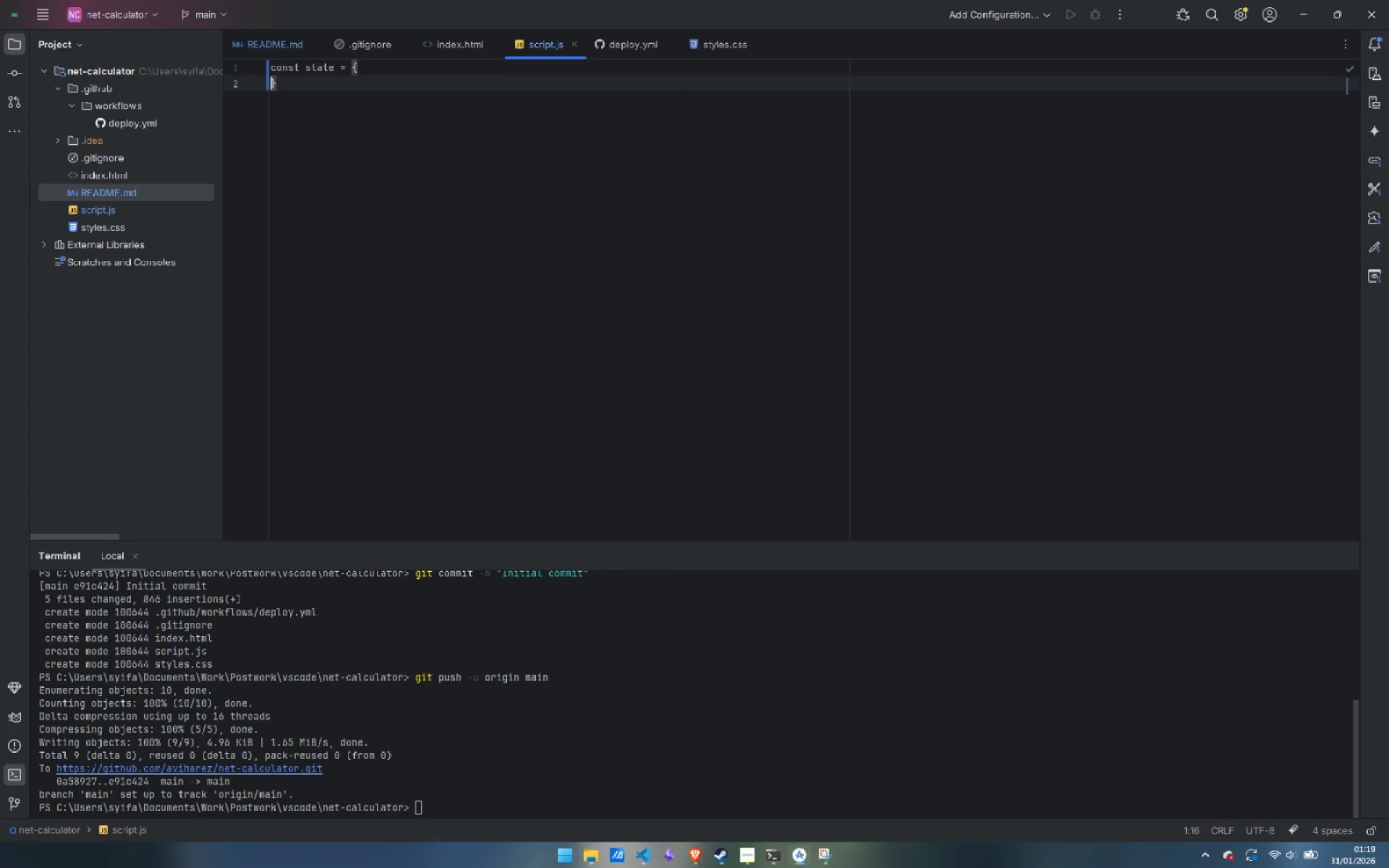 
key(Enter)
 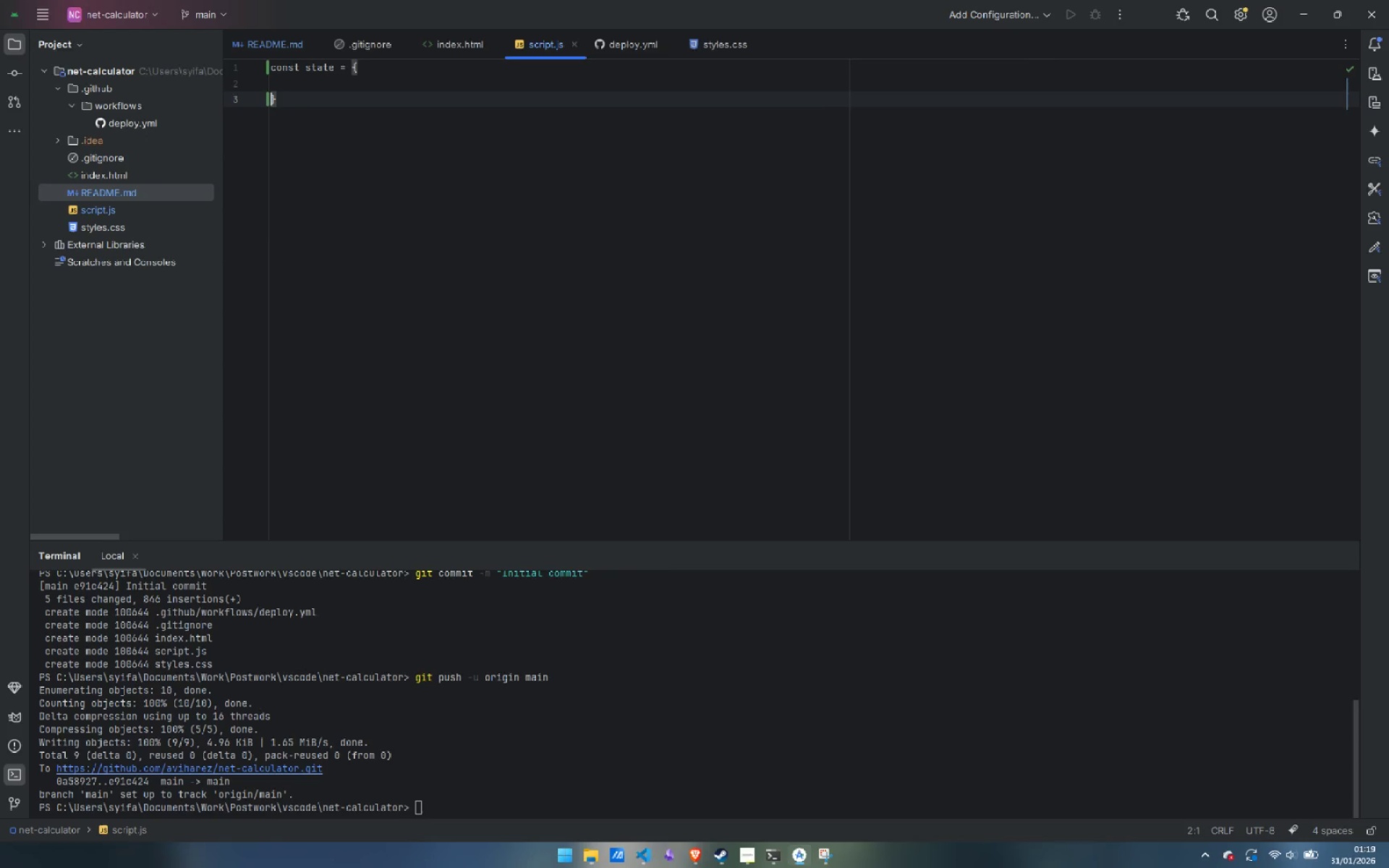 
key(Enter)
 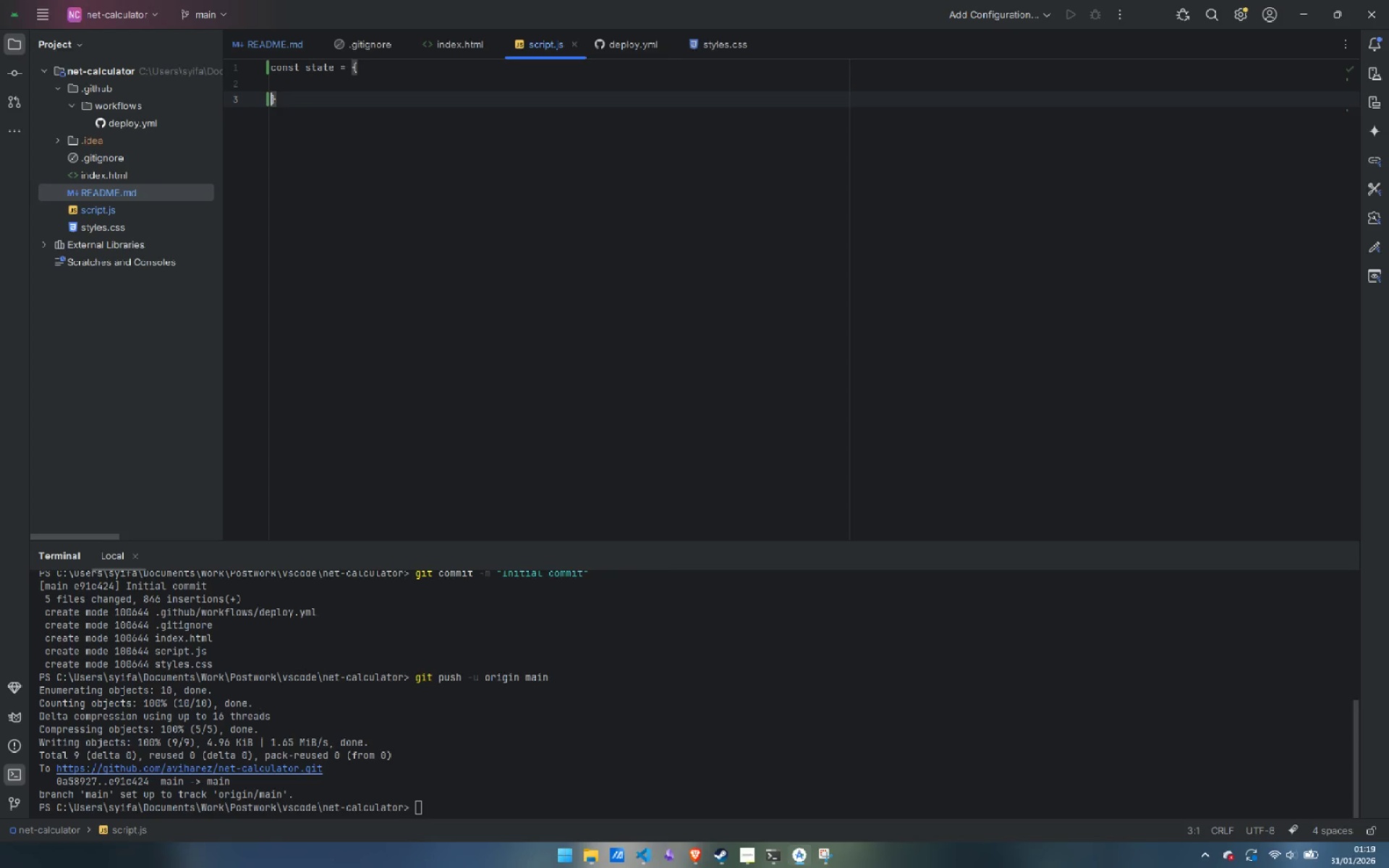 
key(ArrowUp)
 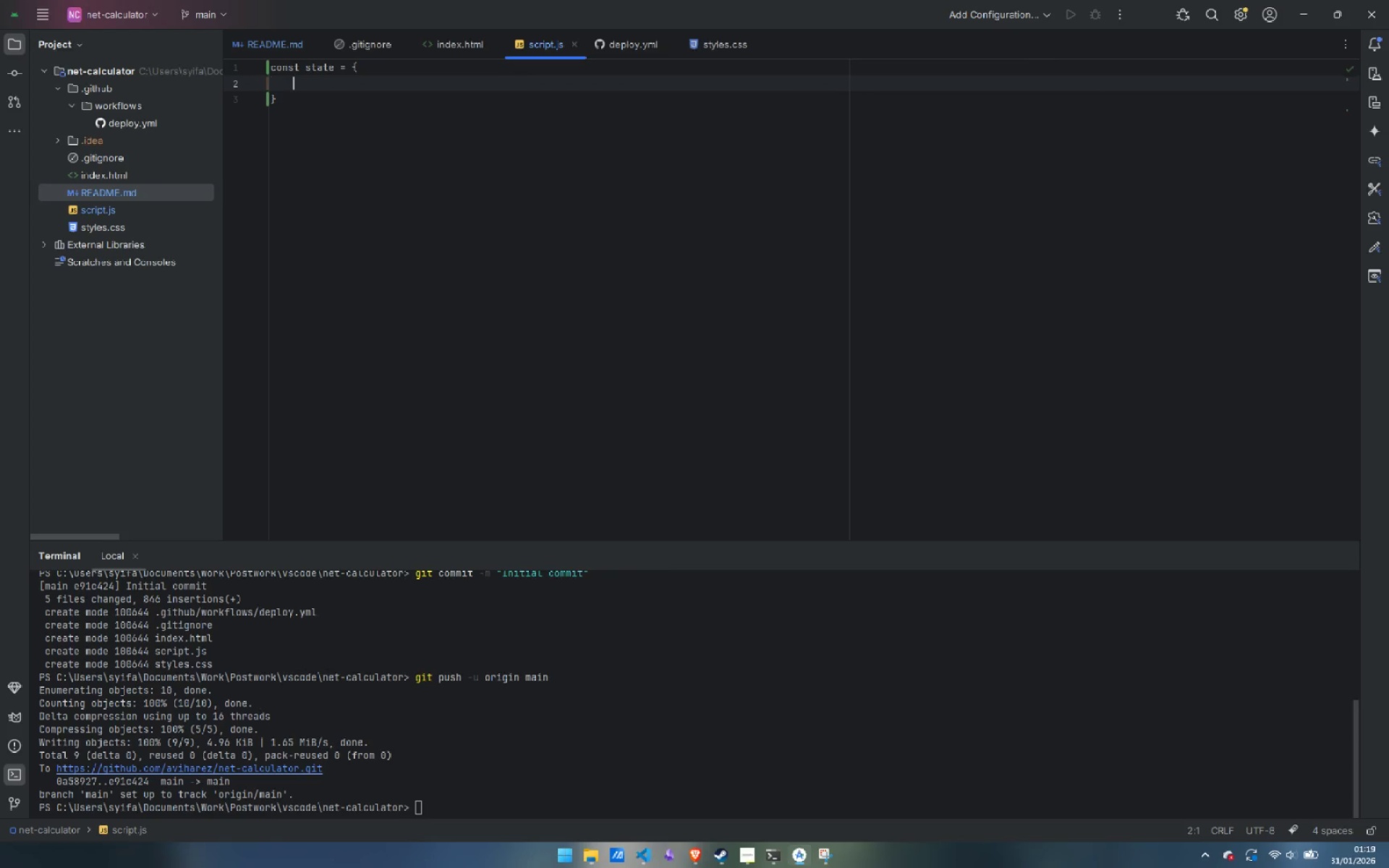 
key(Tab)
 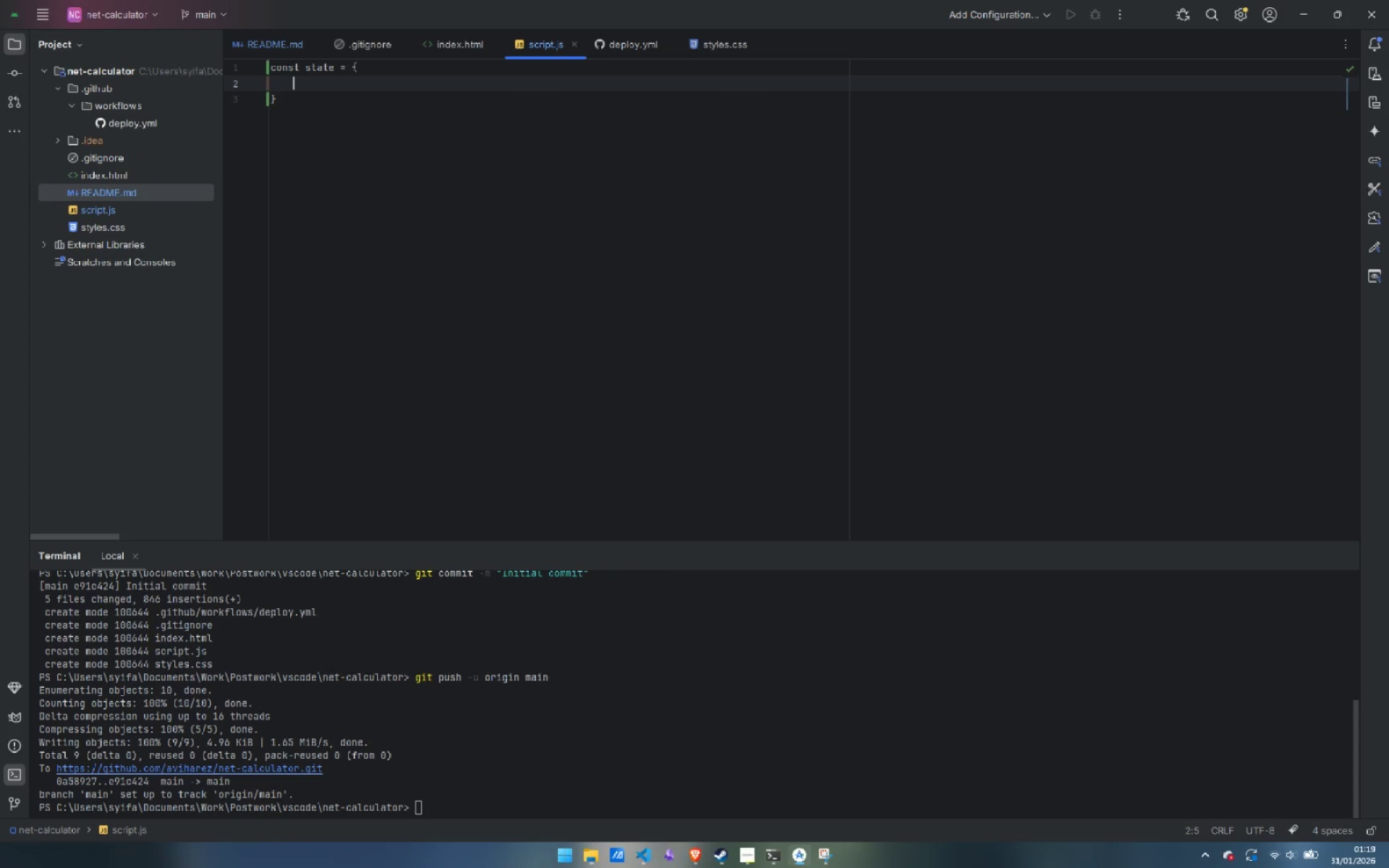 
type(salePrice: 5000000,)
 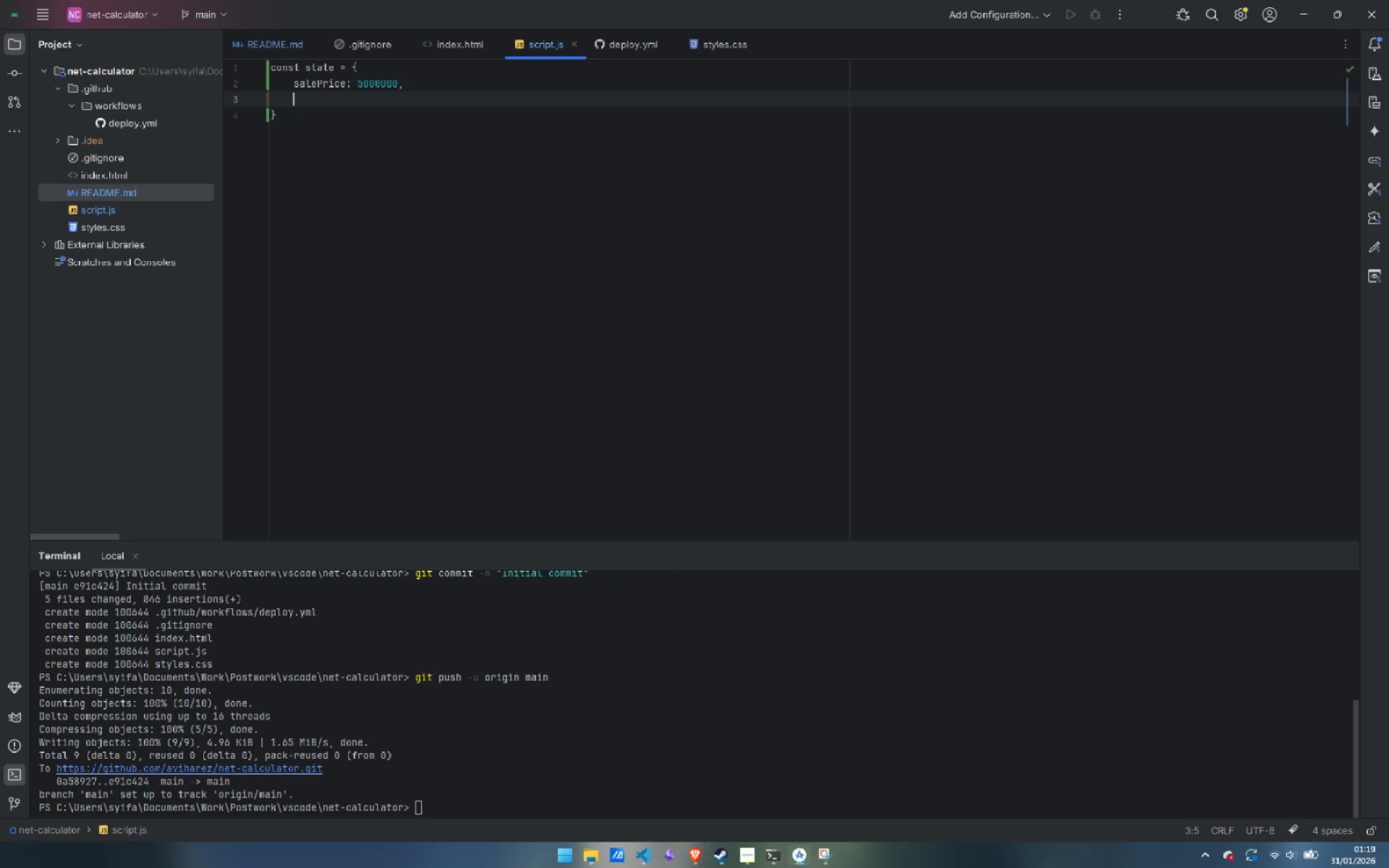 
 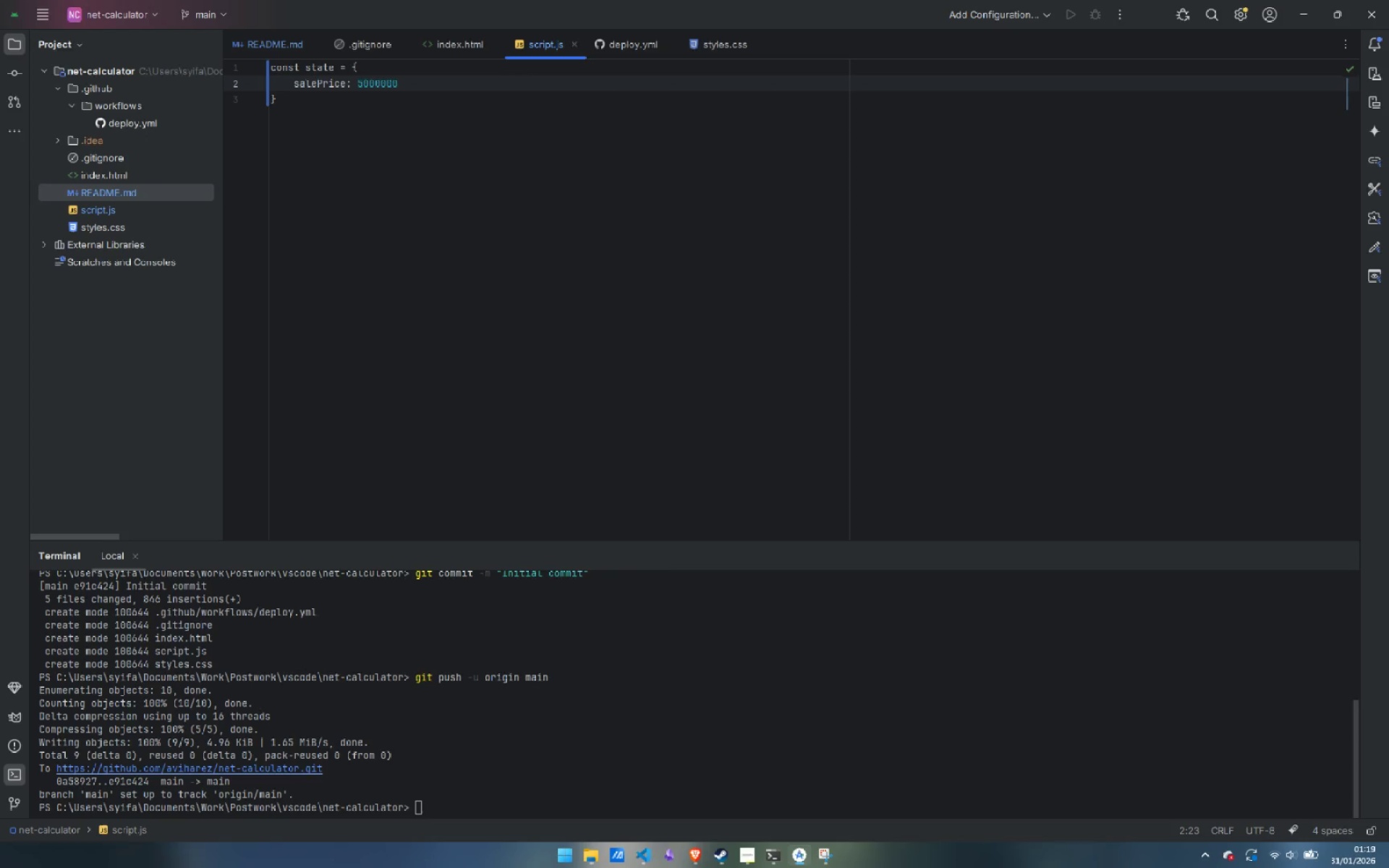 
key(Enter)
 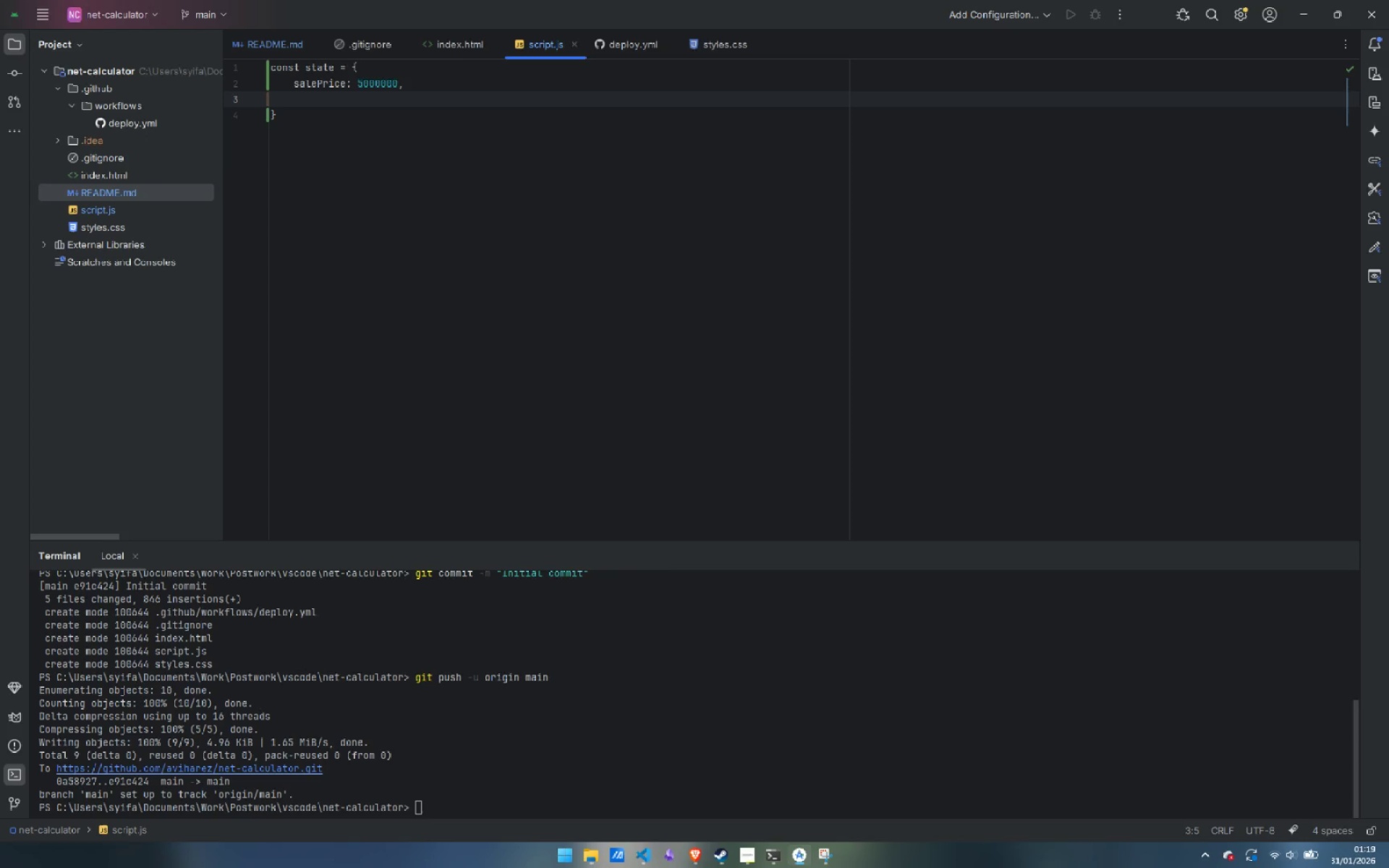 
type(commissionRate: 5.0,)
 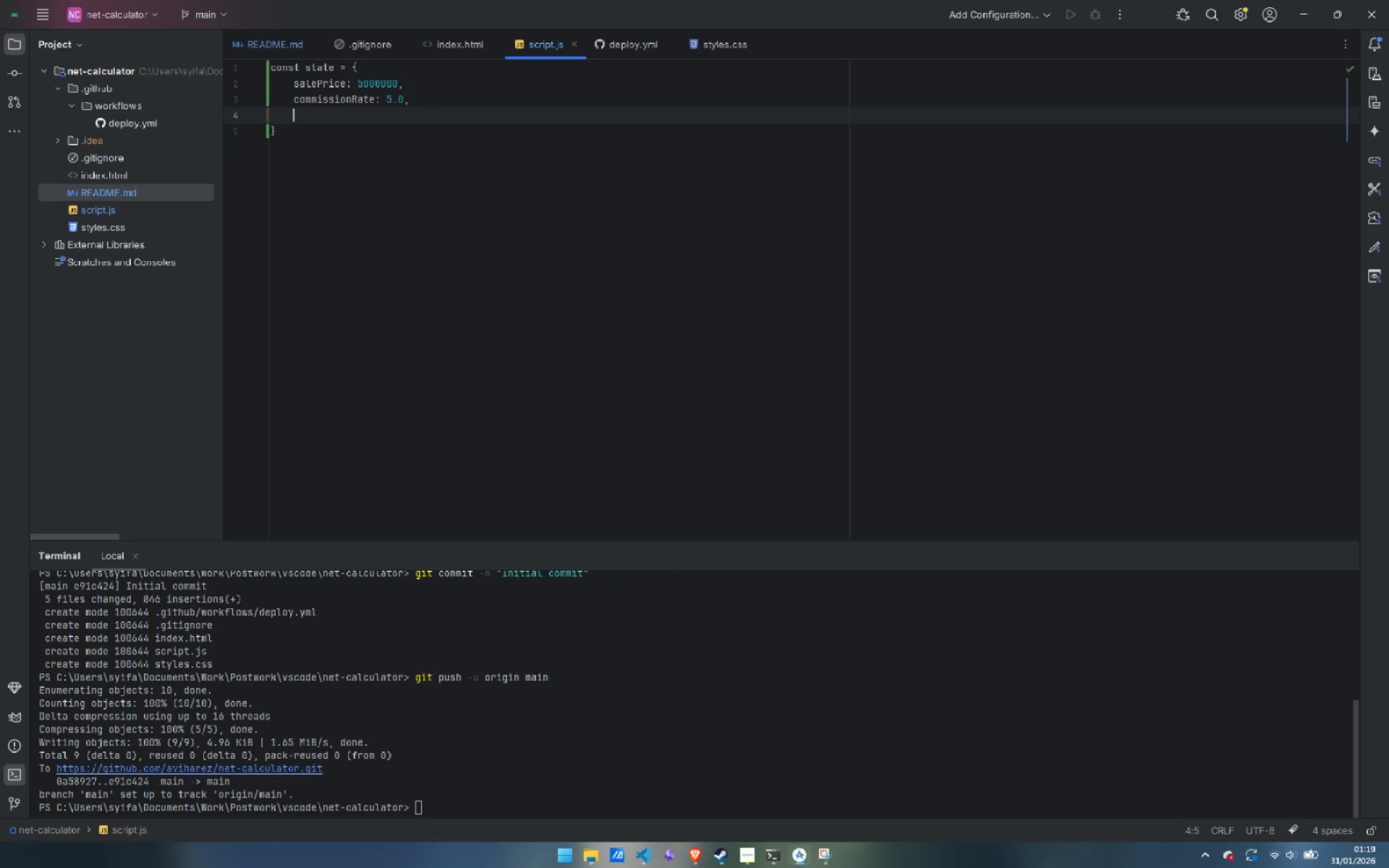 
 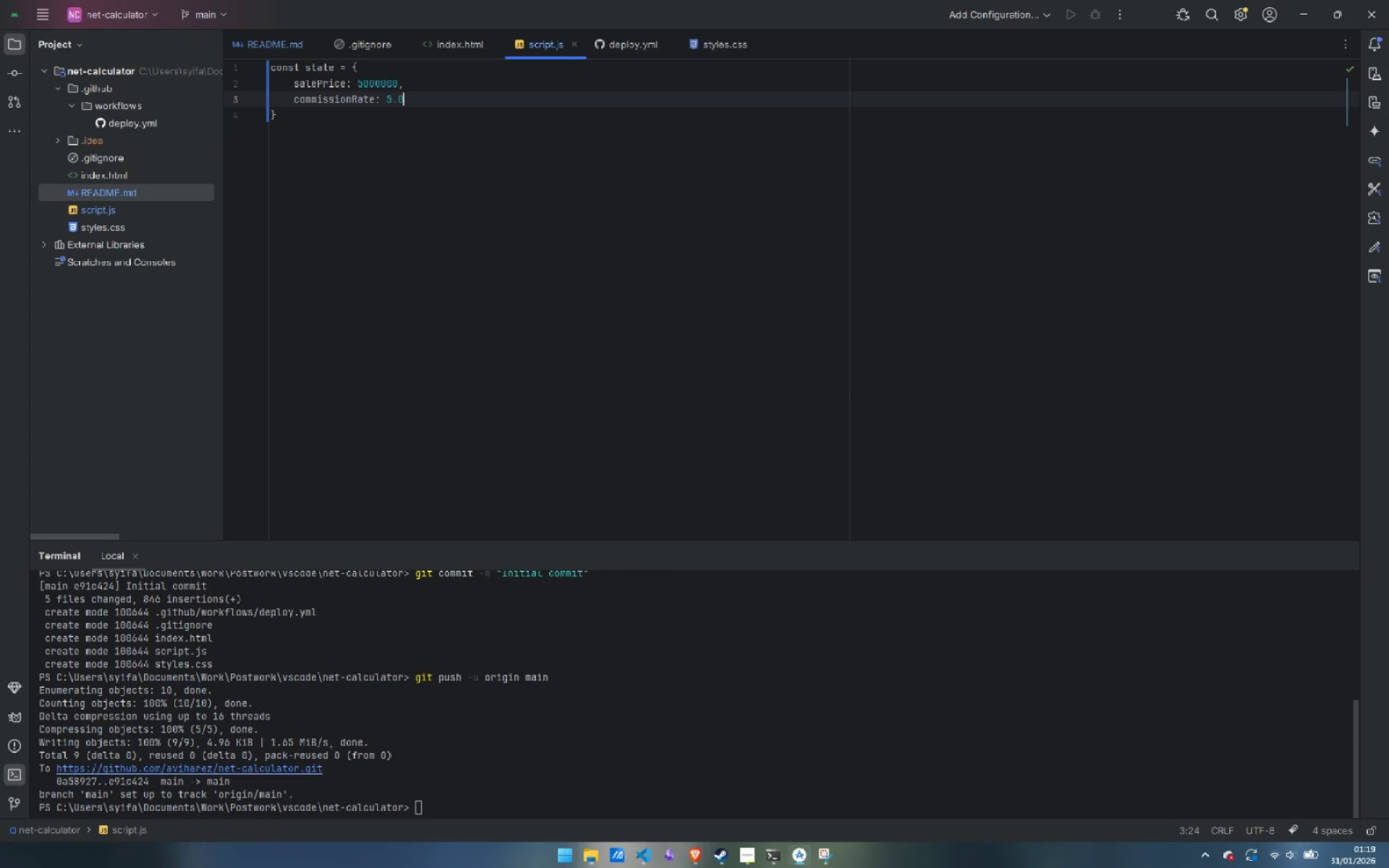 
key(Enter)
 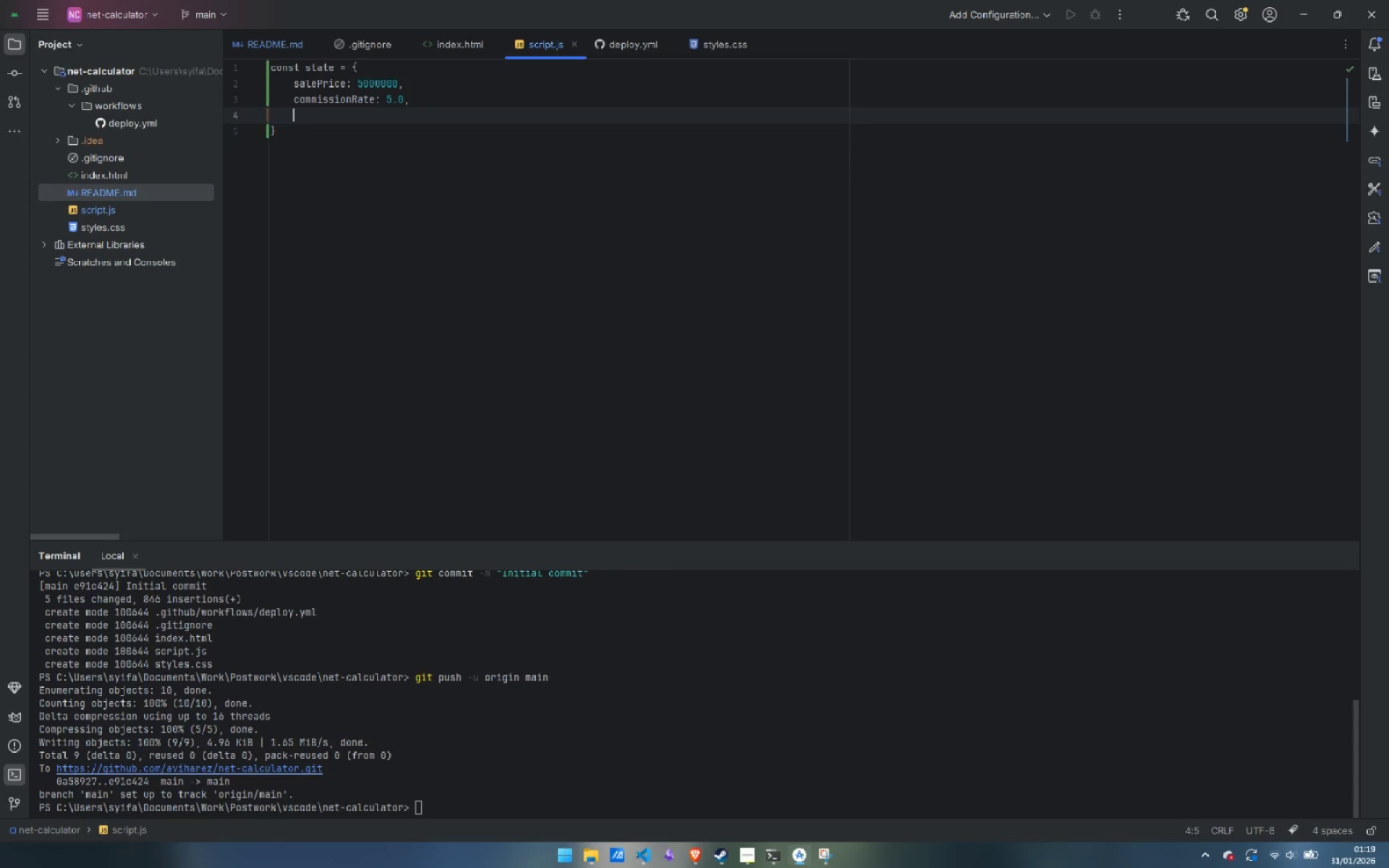 
type(miscCosts: 10000,)
 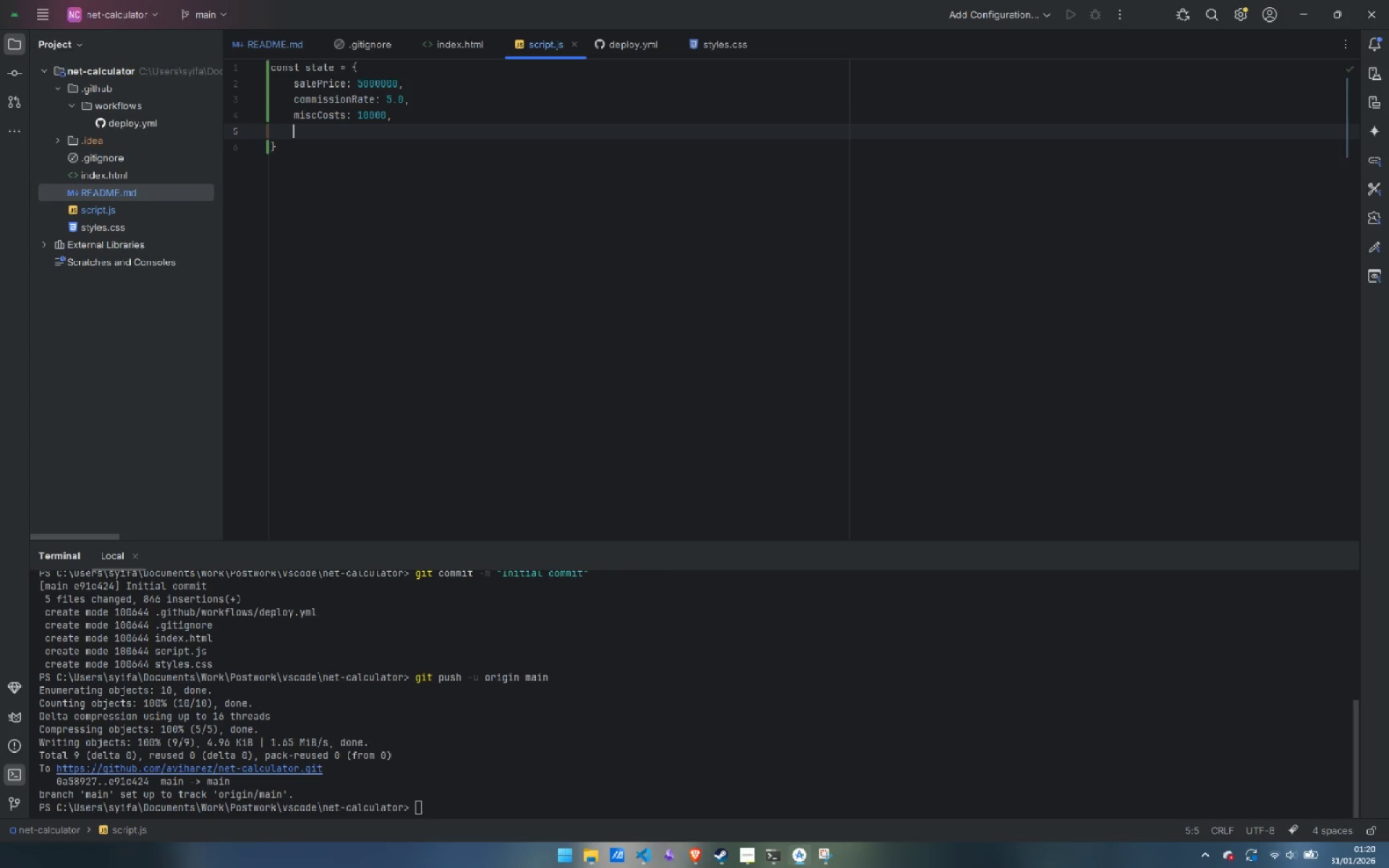 
 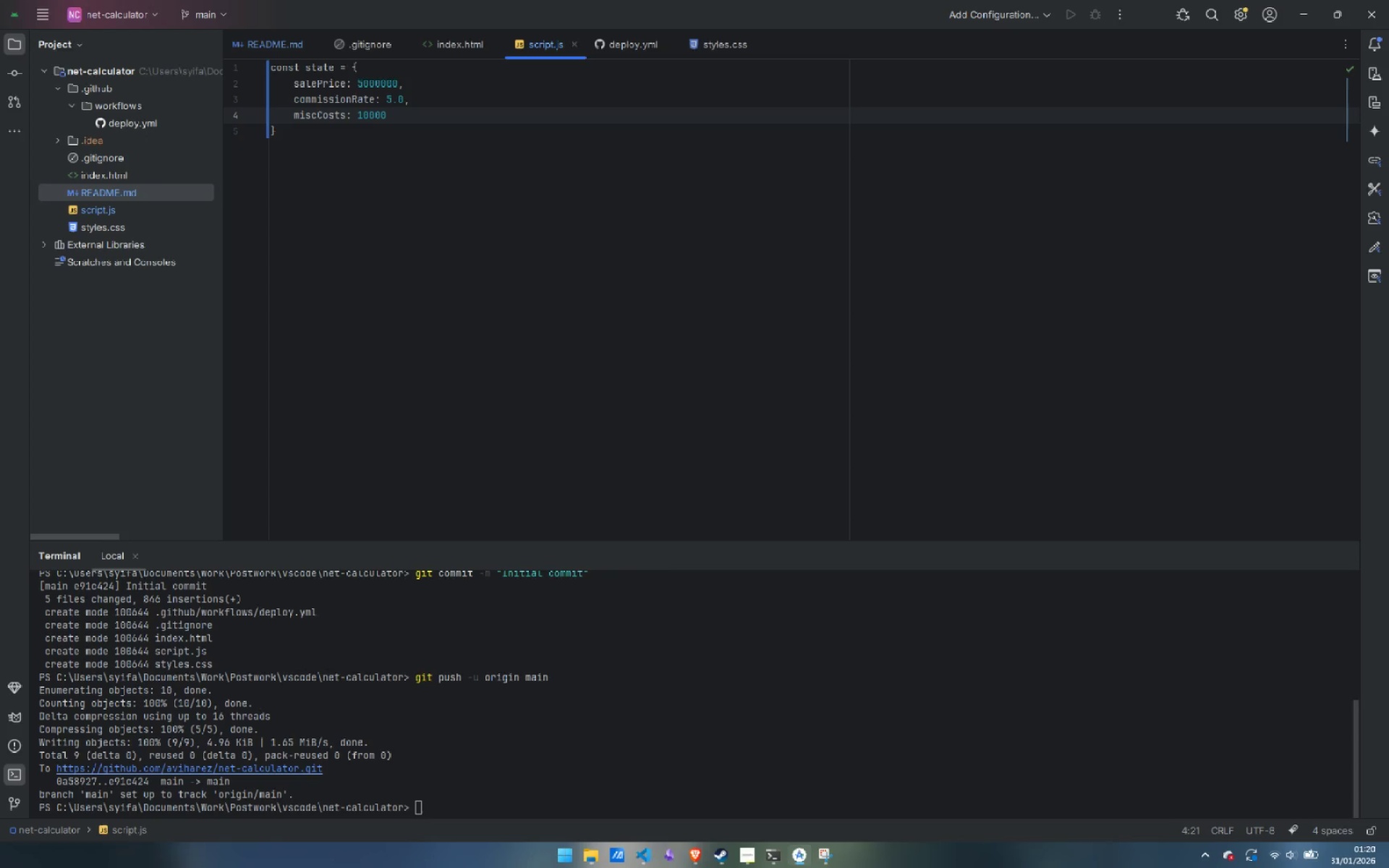 
key(Enter)
 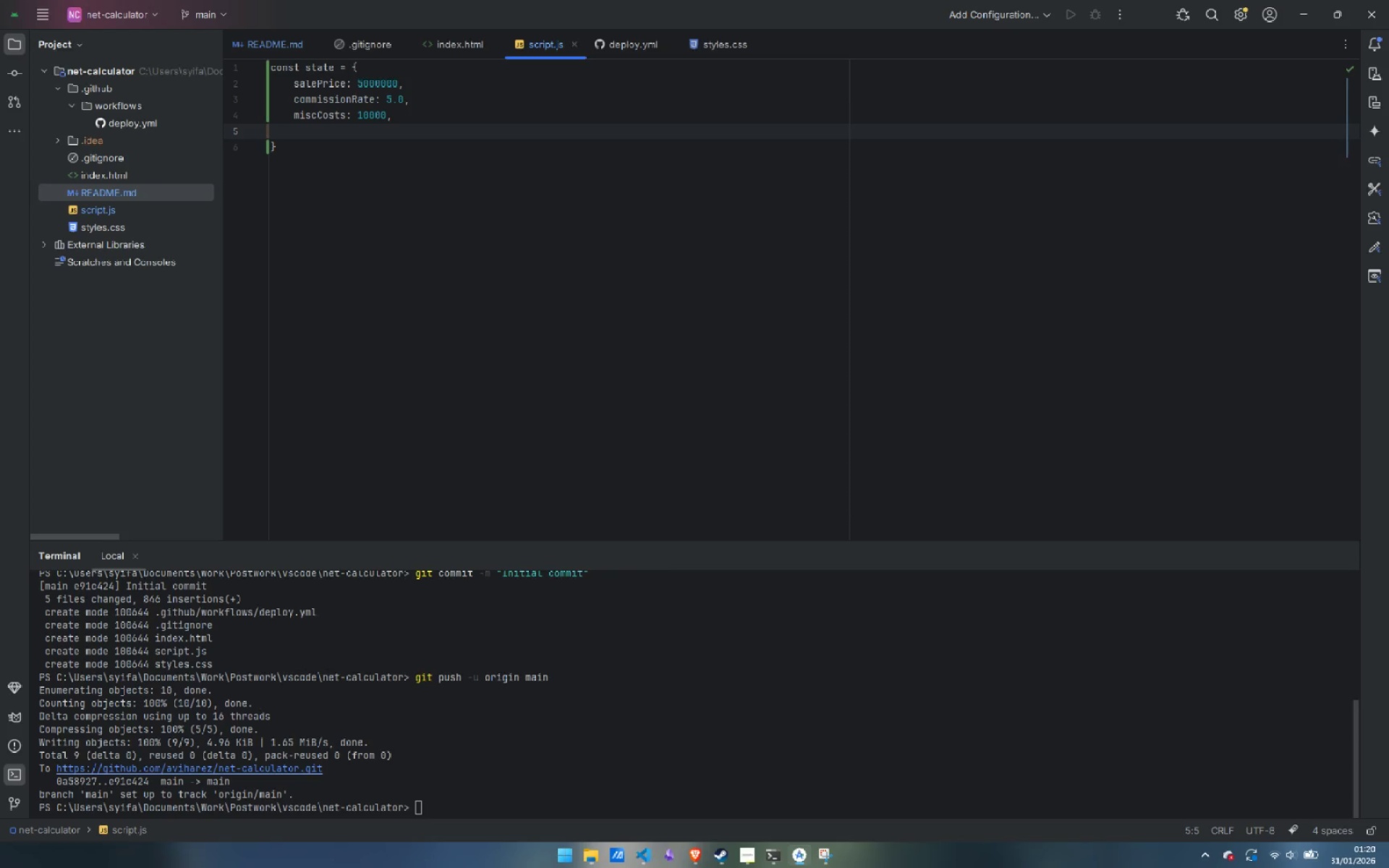 
type(transferM)
key(Backspace)
type(TaxEnabled: False)
 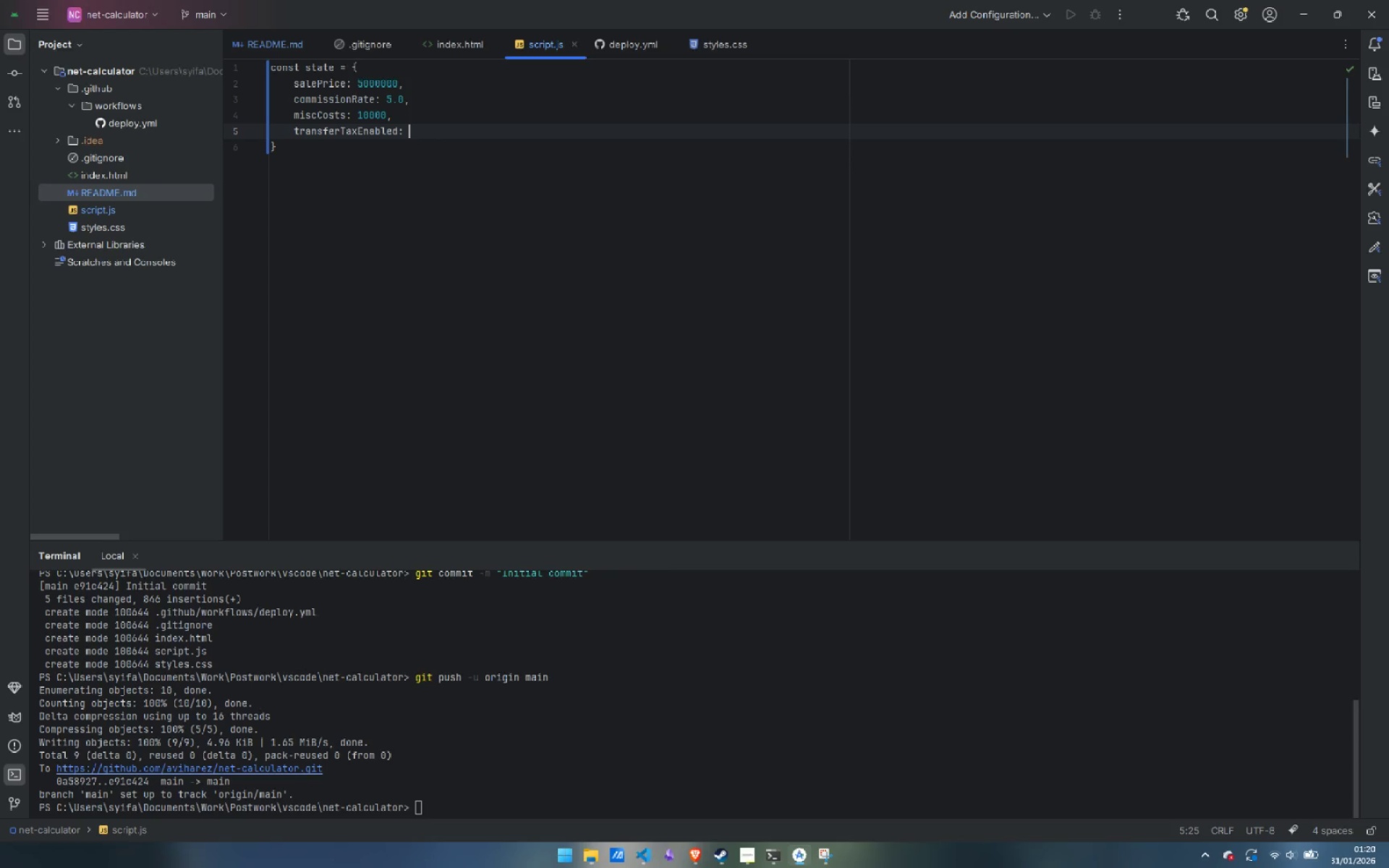 
 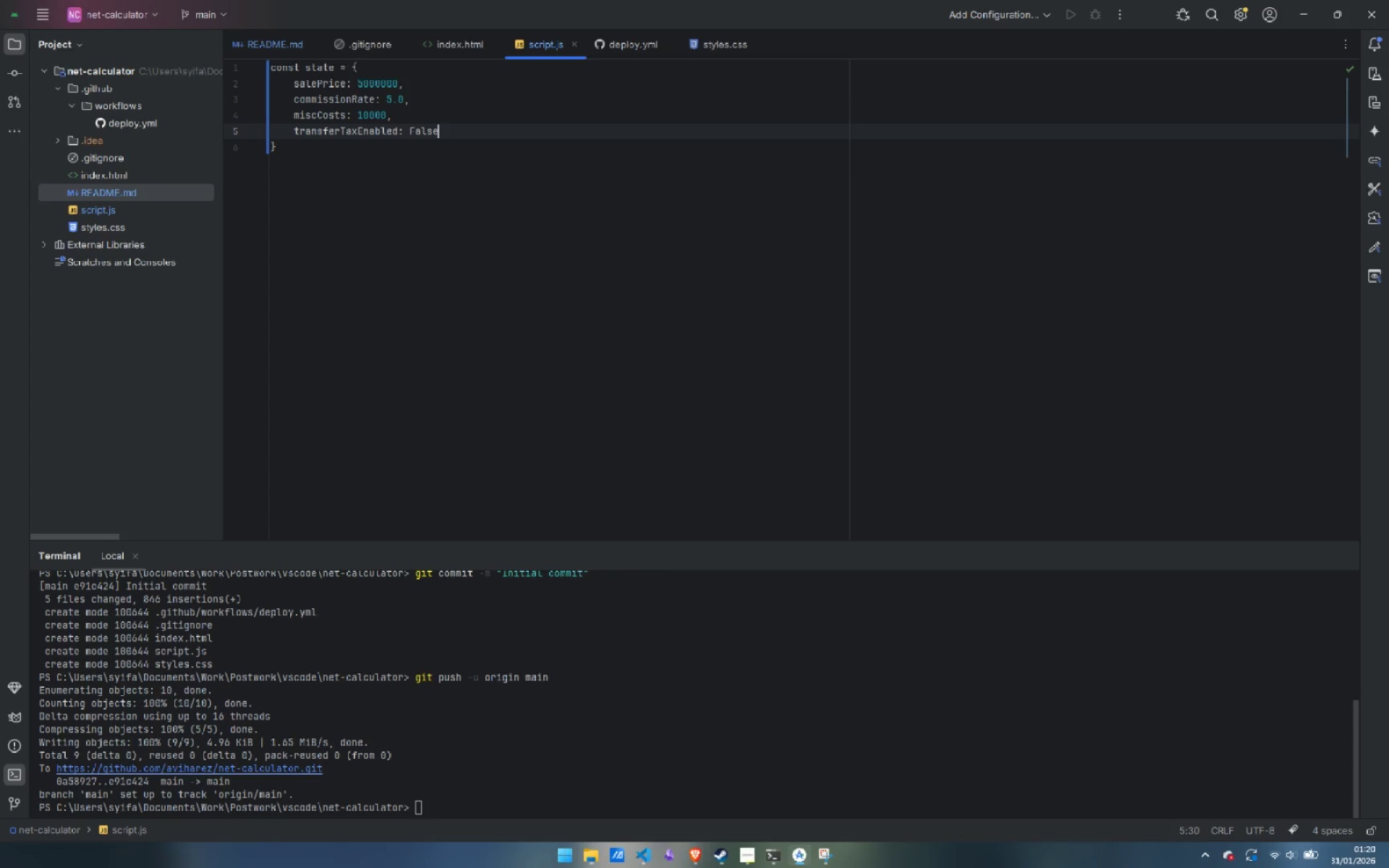 
key(Control+ControlLeft)
 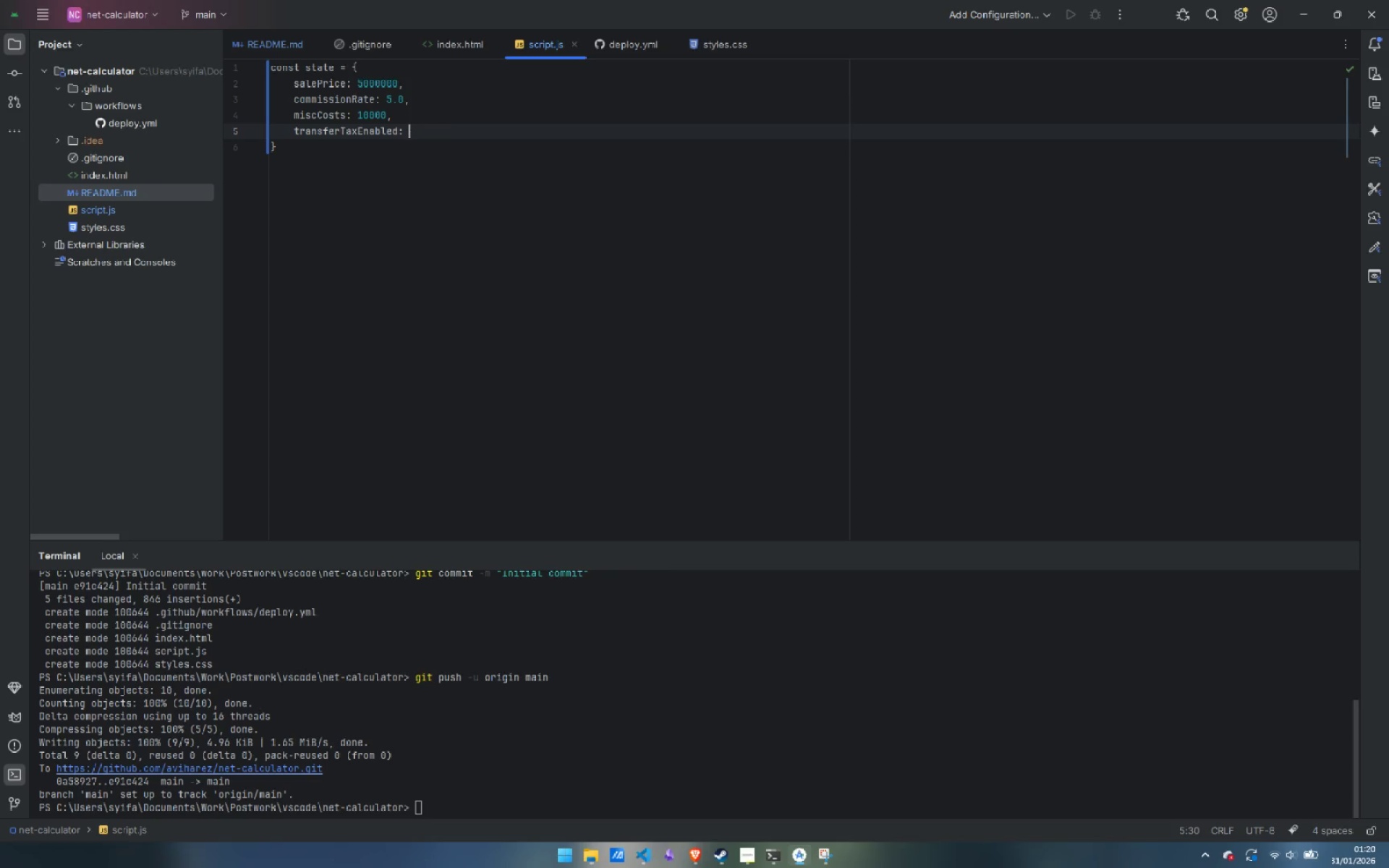 
key(Control+Backspace)
 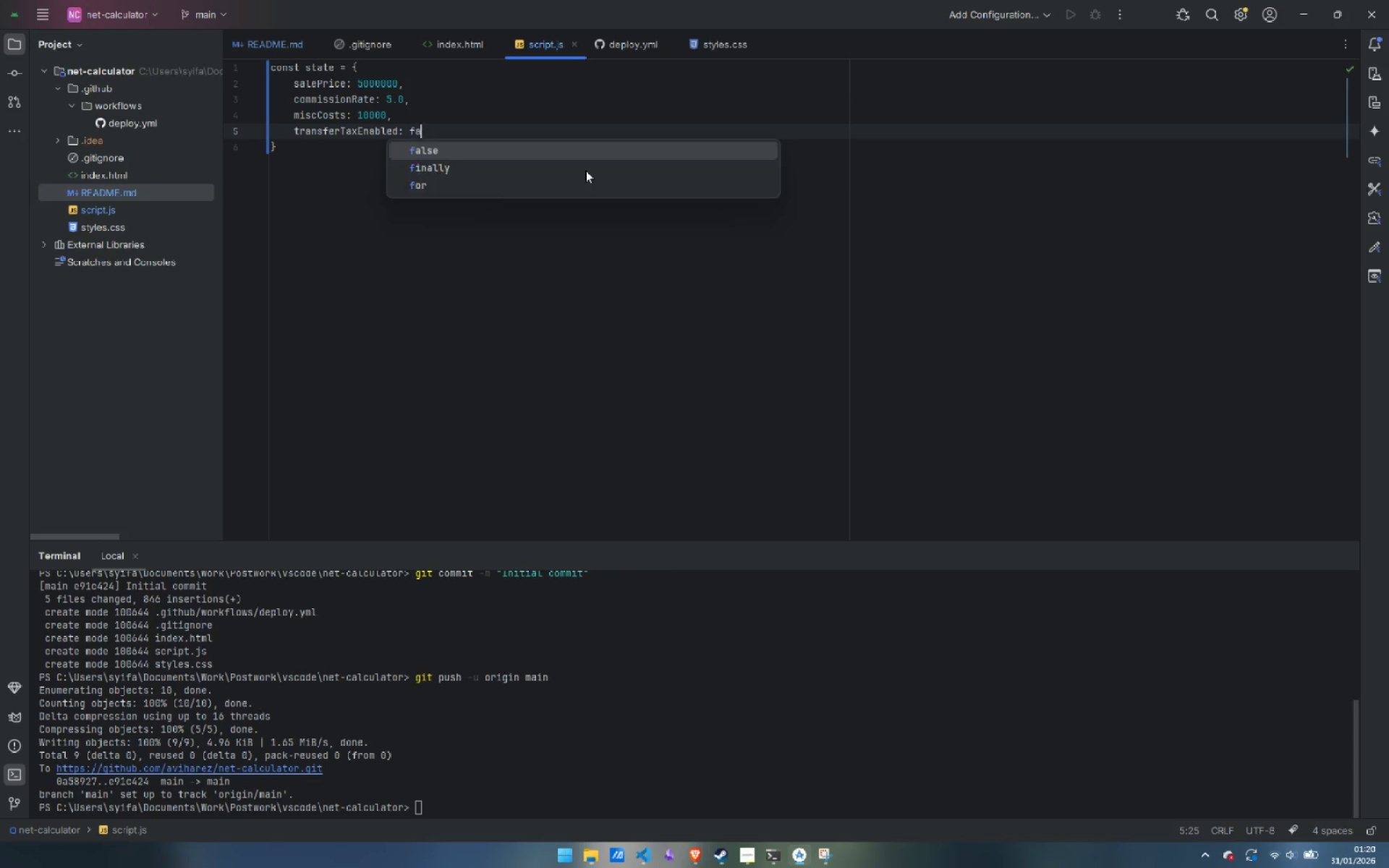 
type(false,)
 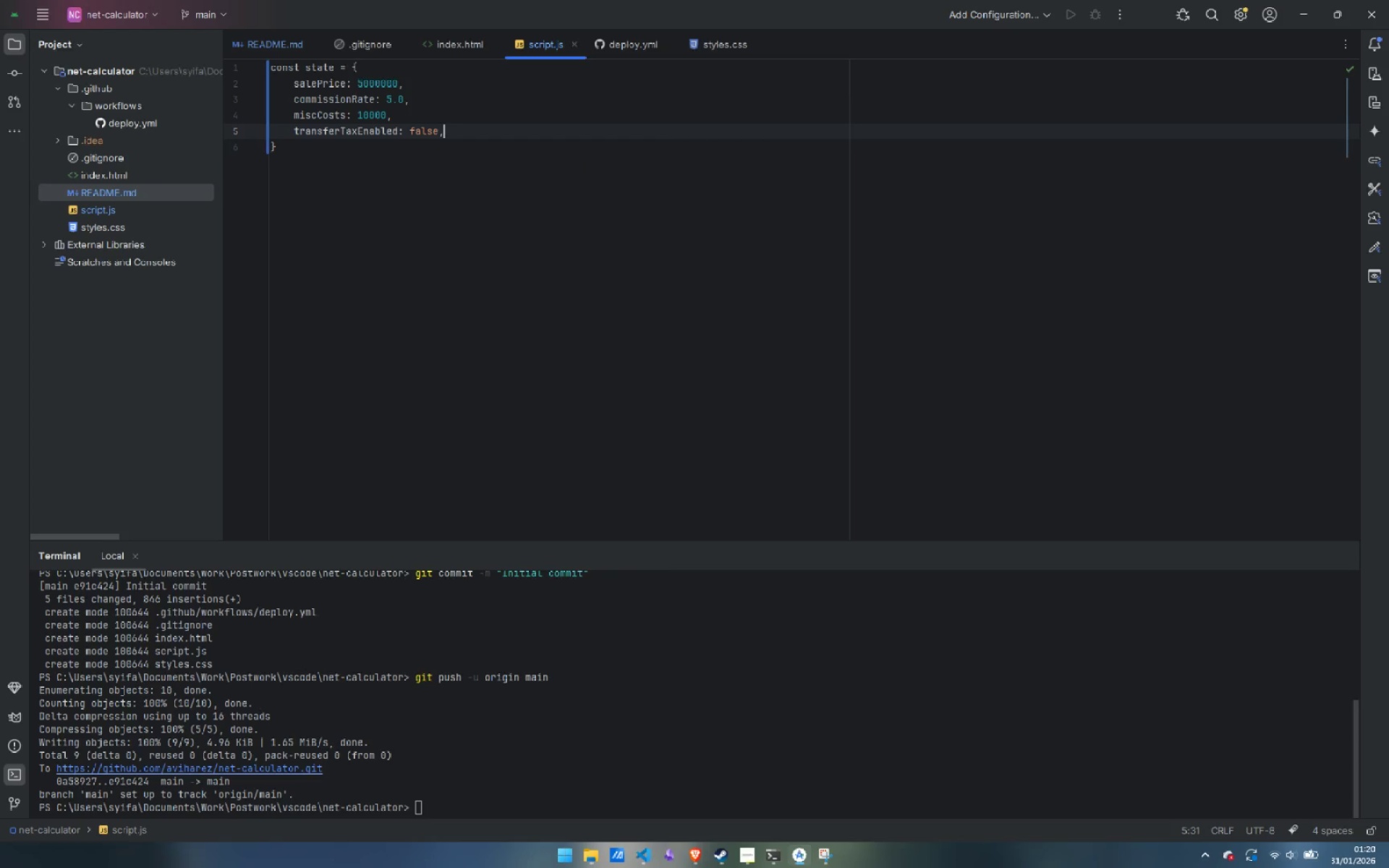 
key(Enter)
 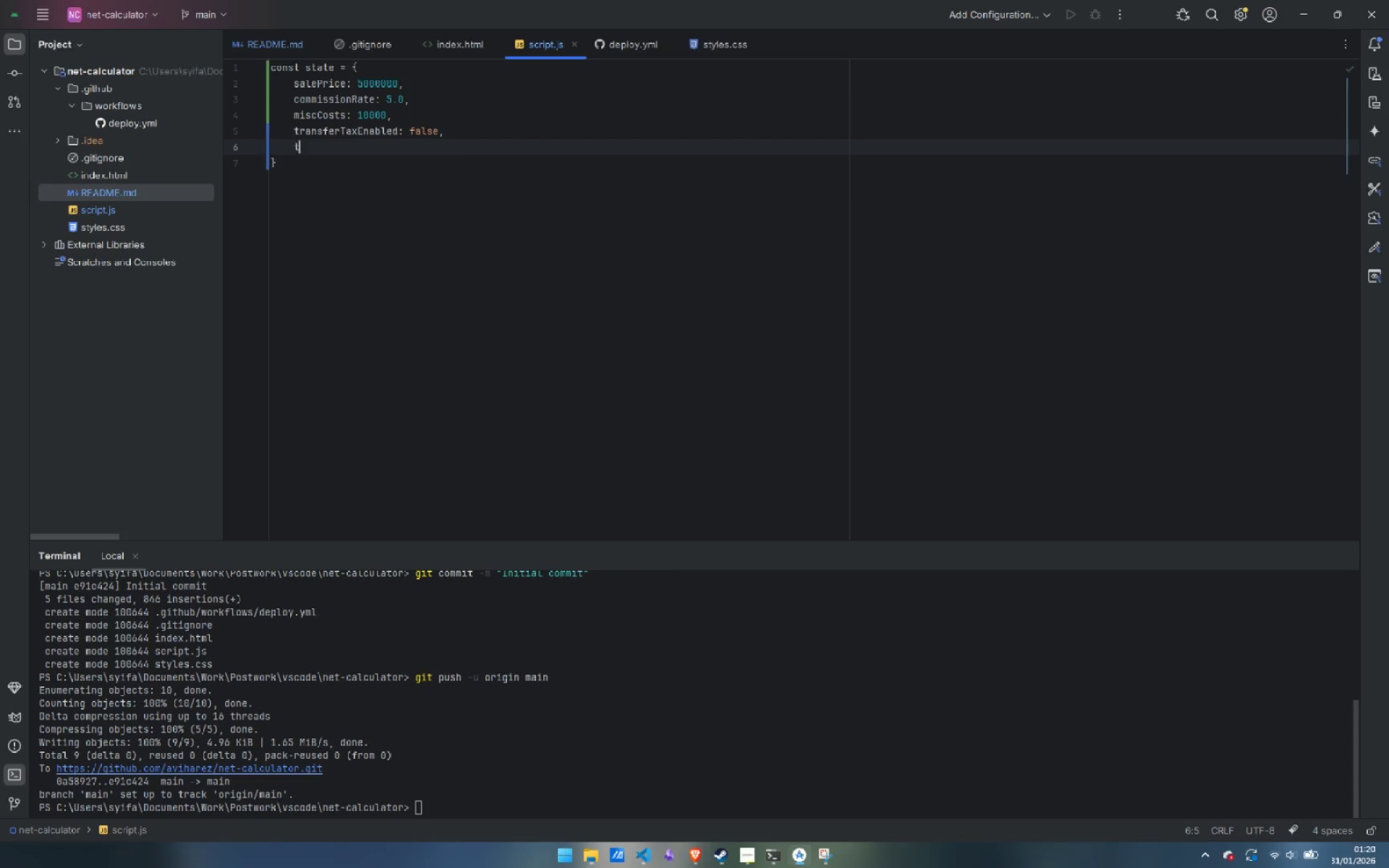 
type(transferTar)
key(Backspace)
type(xT)
key(Backspace)
type(RateL )
key(Backspace)
key(Backspace)
type(: 1.5)
 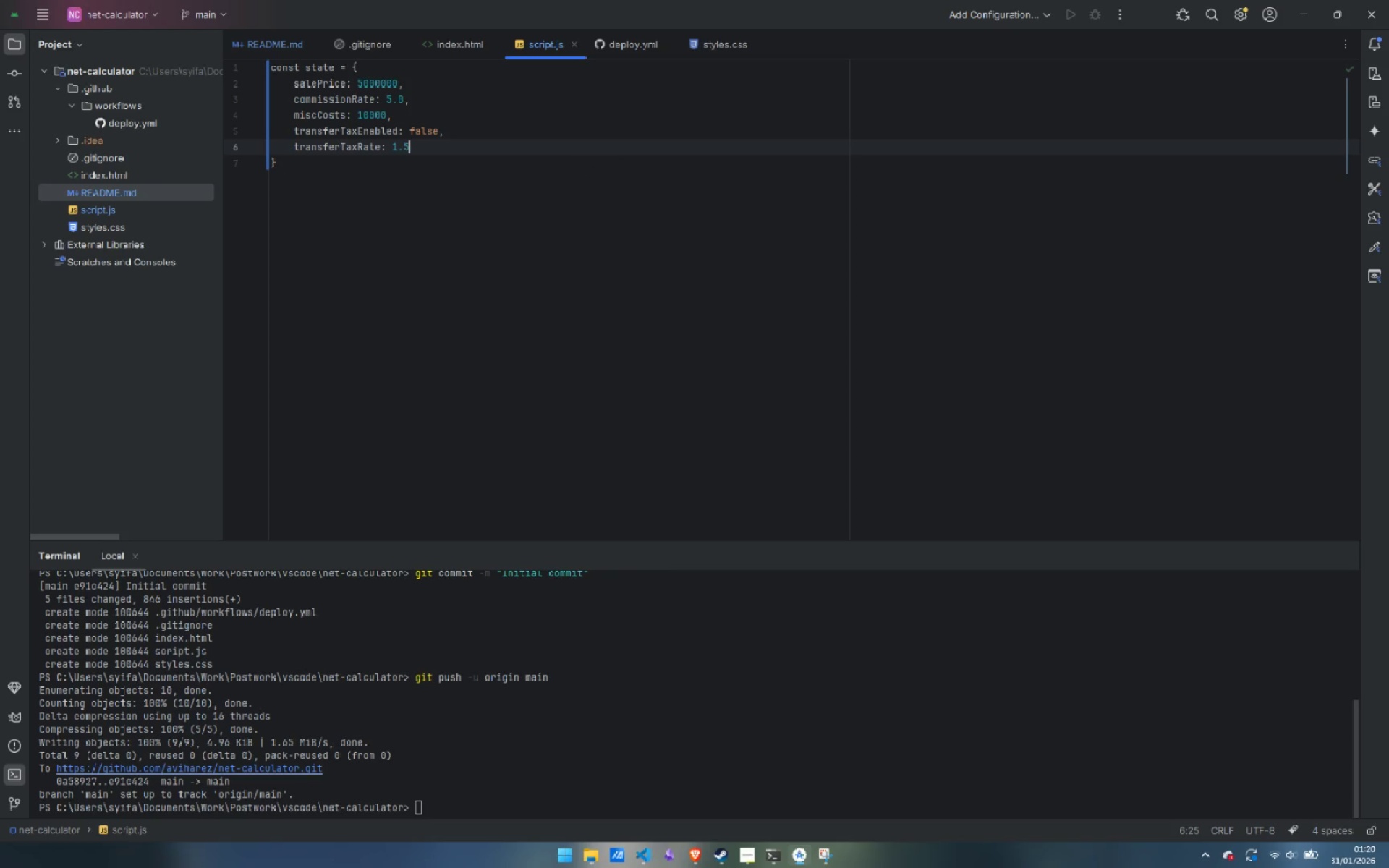 
key(ArrowDown)
 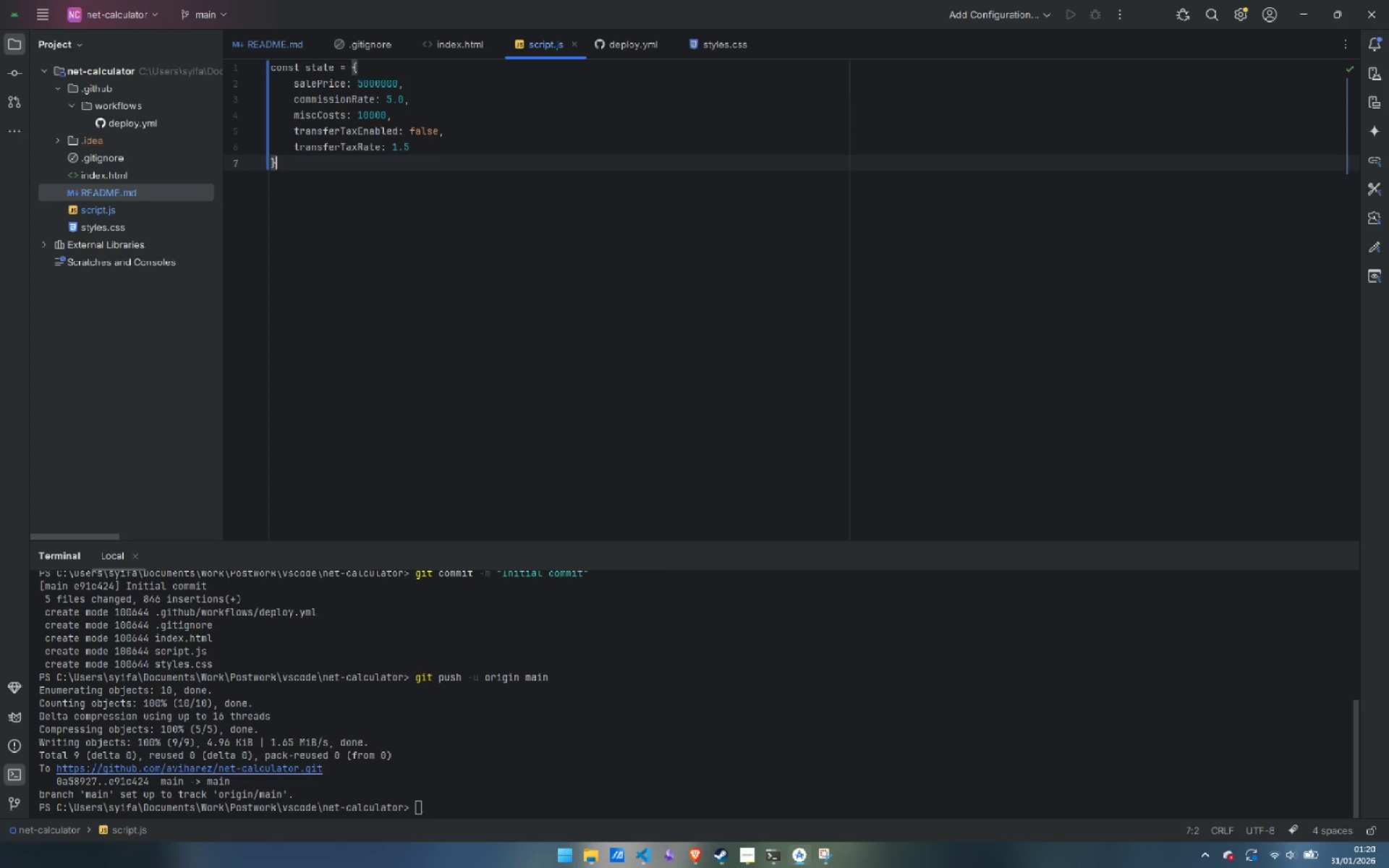 
key(Semicolon)
 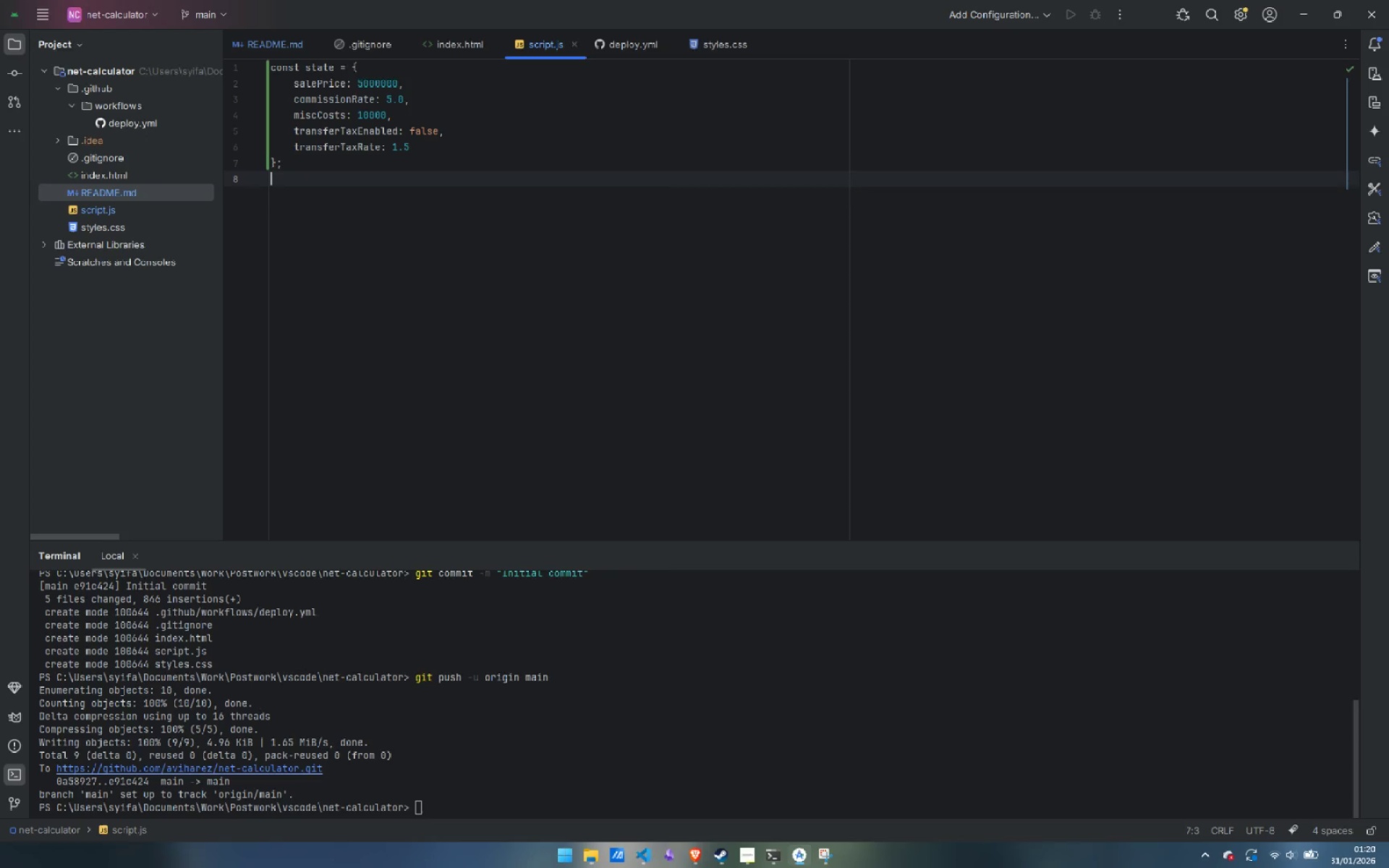 
key(Enter)
 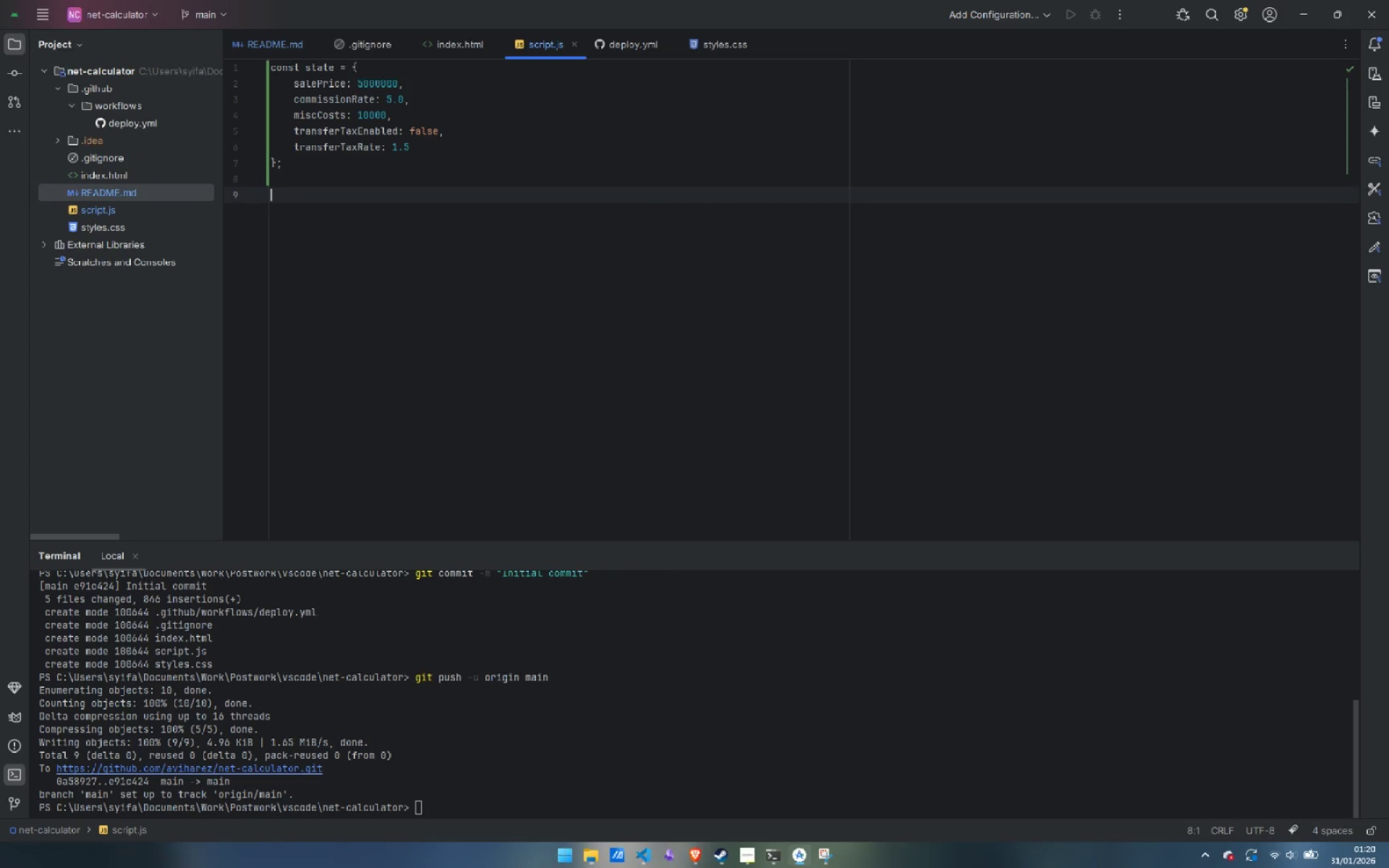 
key(Enter)
 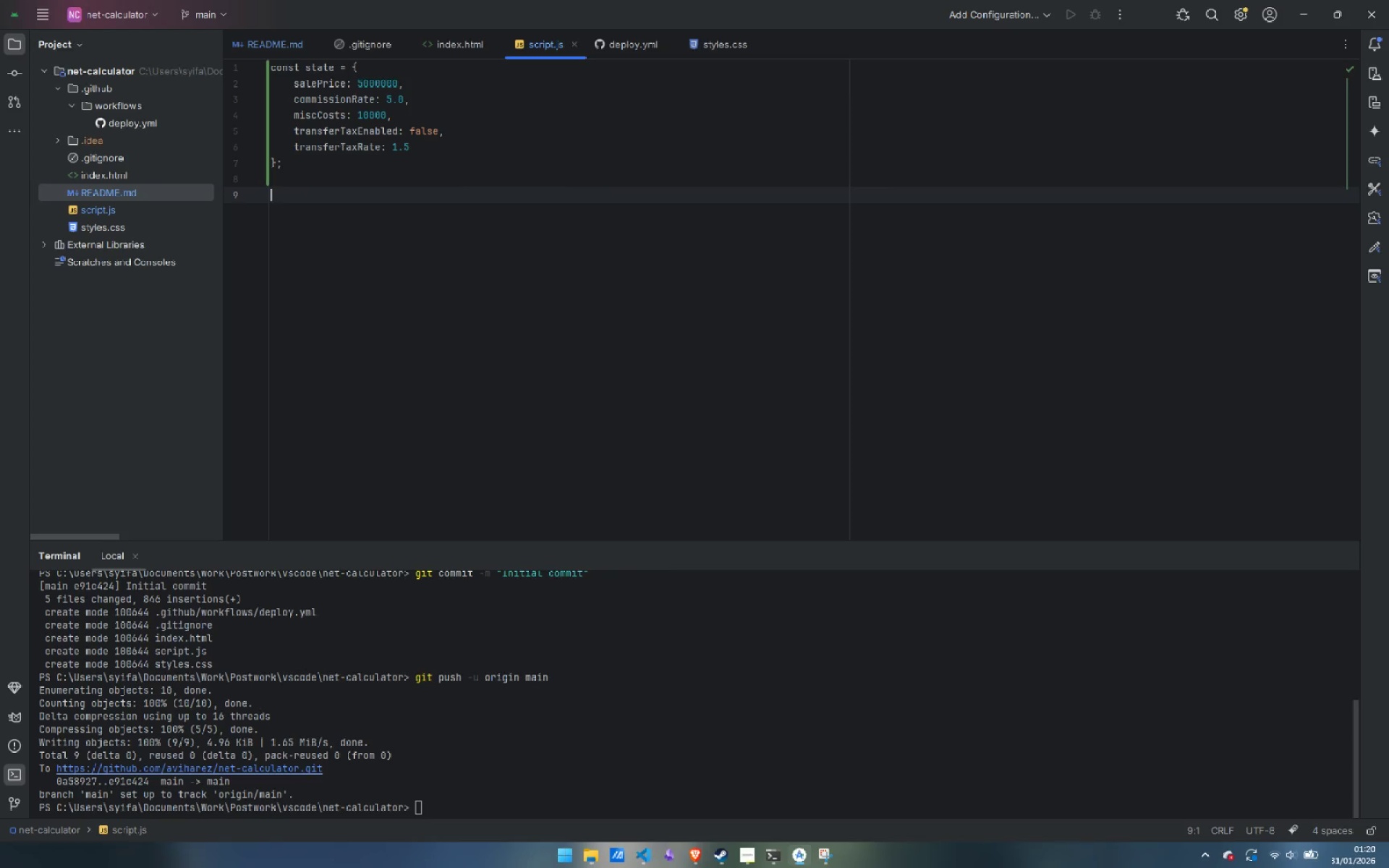 
key(ArrowUp)
 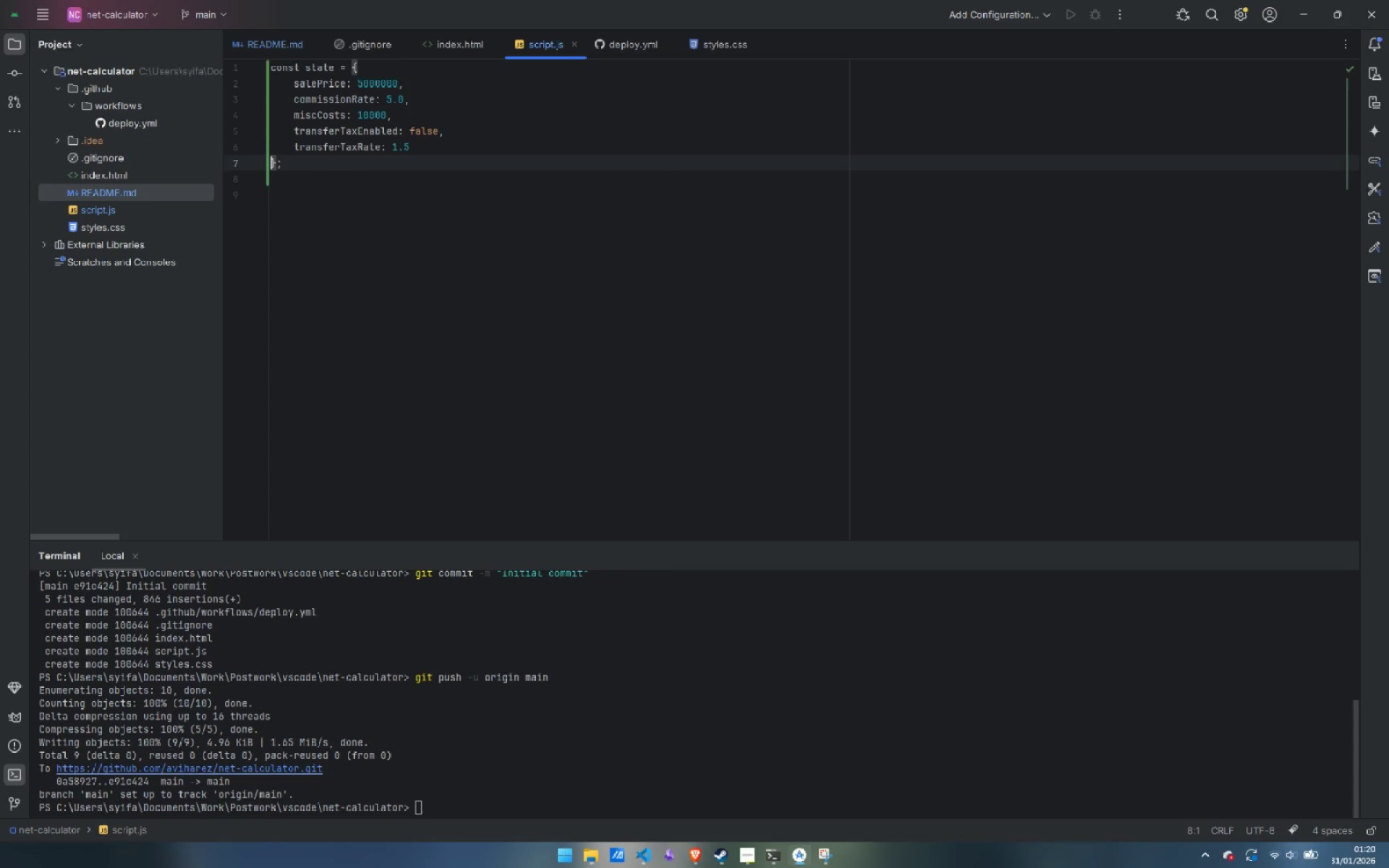 
key(ArrowUp)
 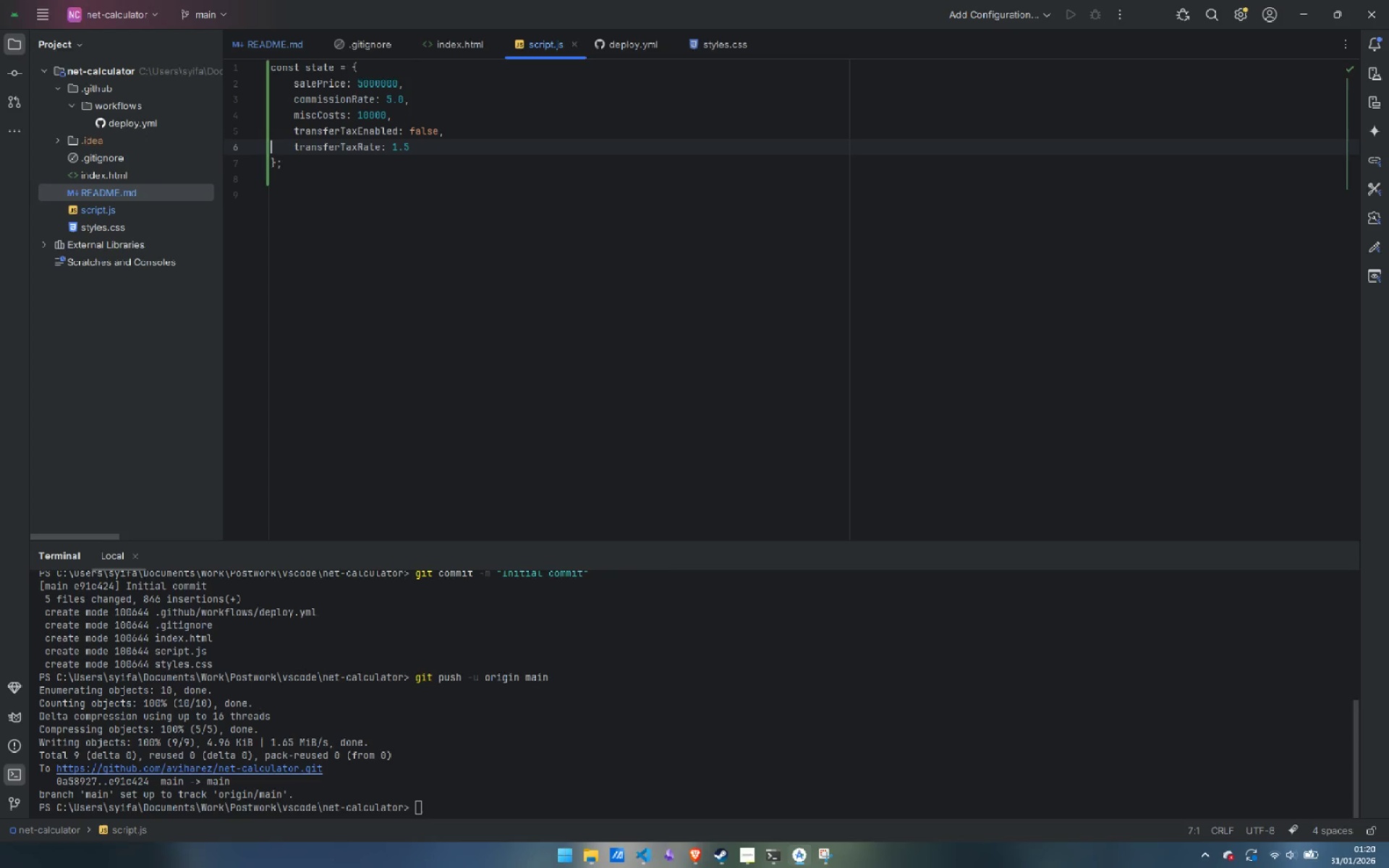 
key(ArrowUp)
 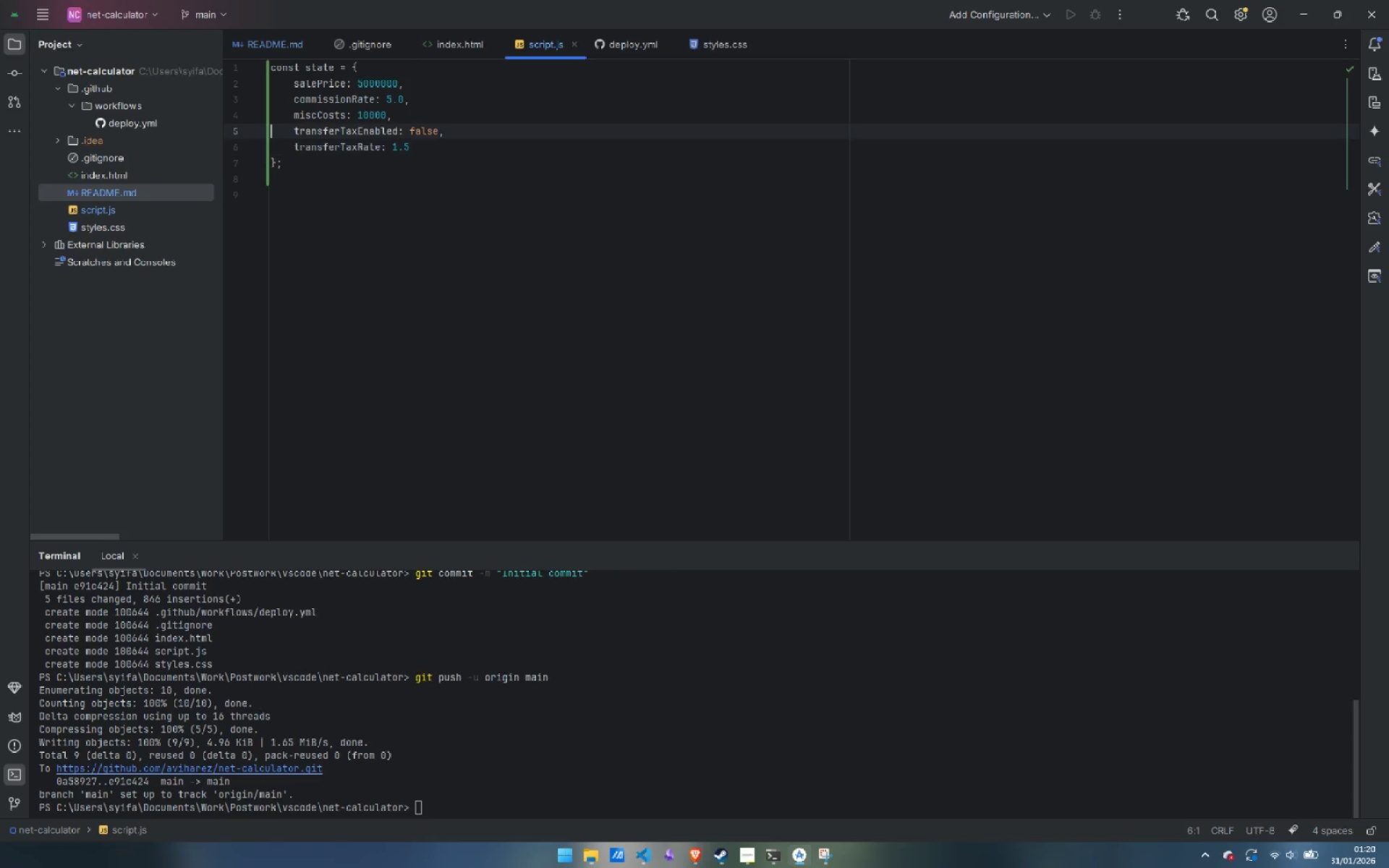 
key(ArrowUp)
 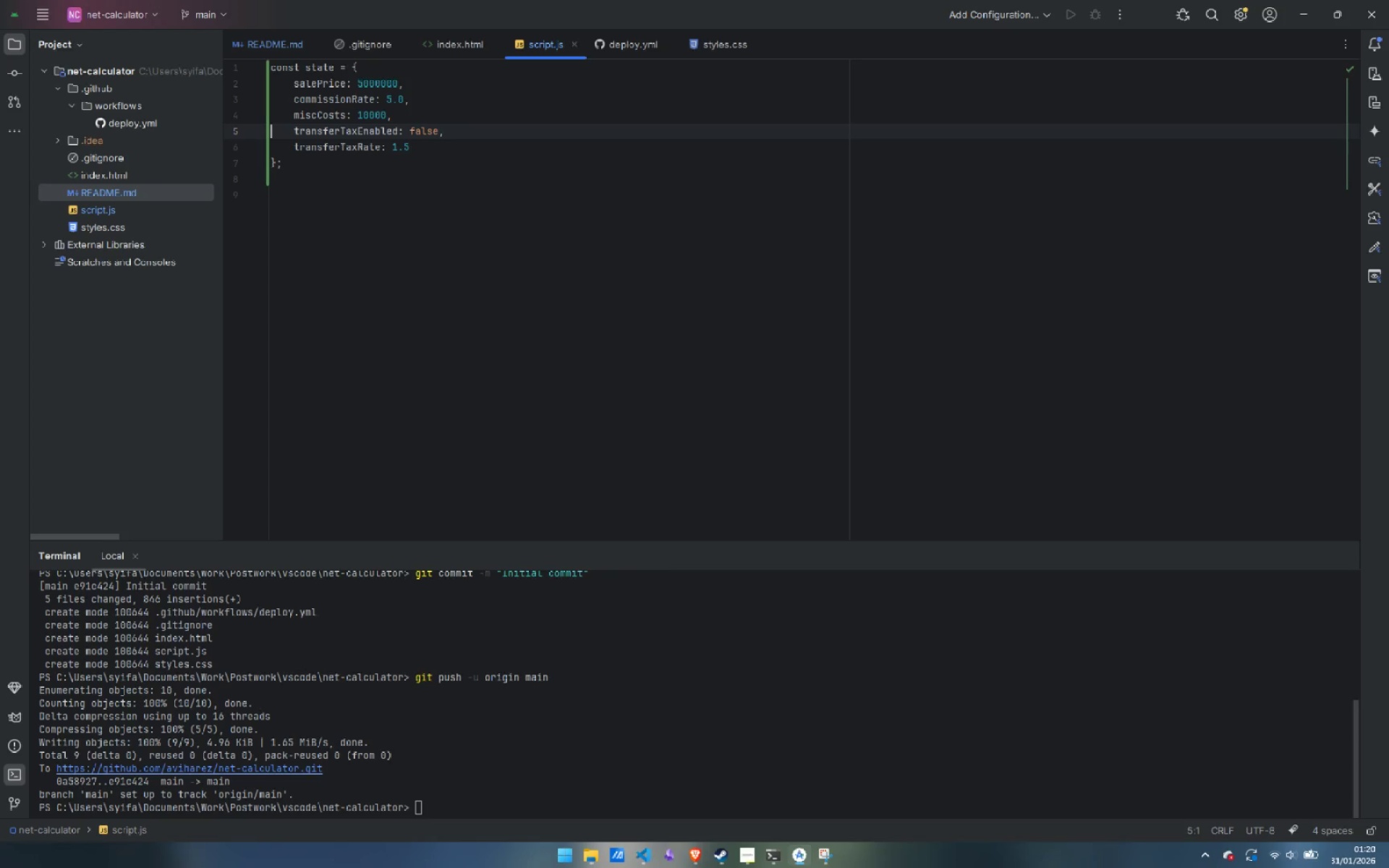 
key(ArrowUp)
 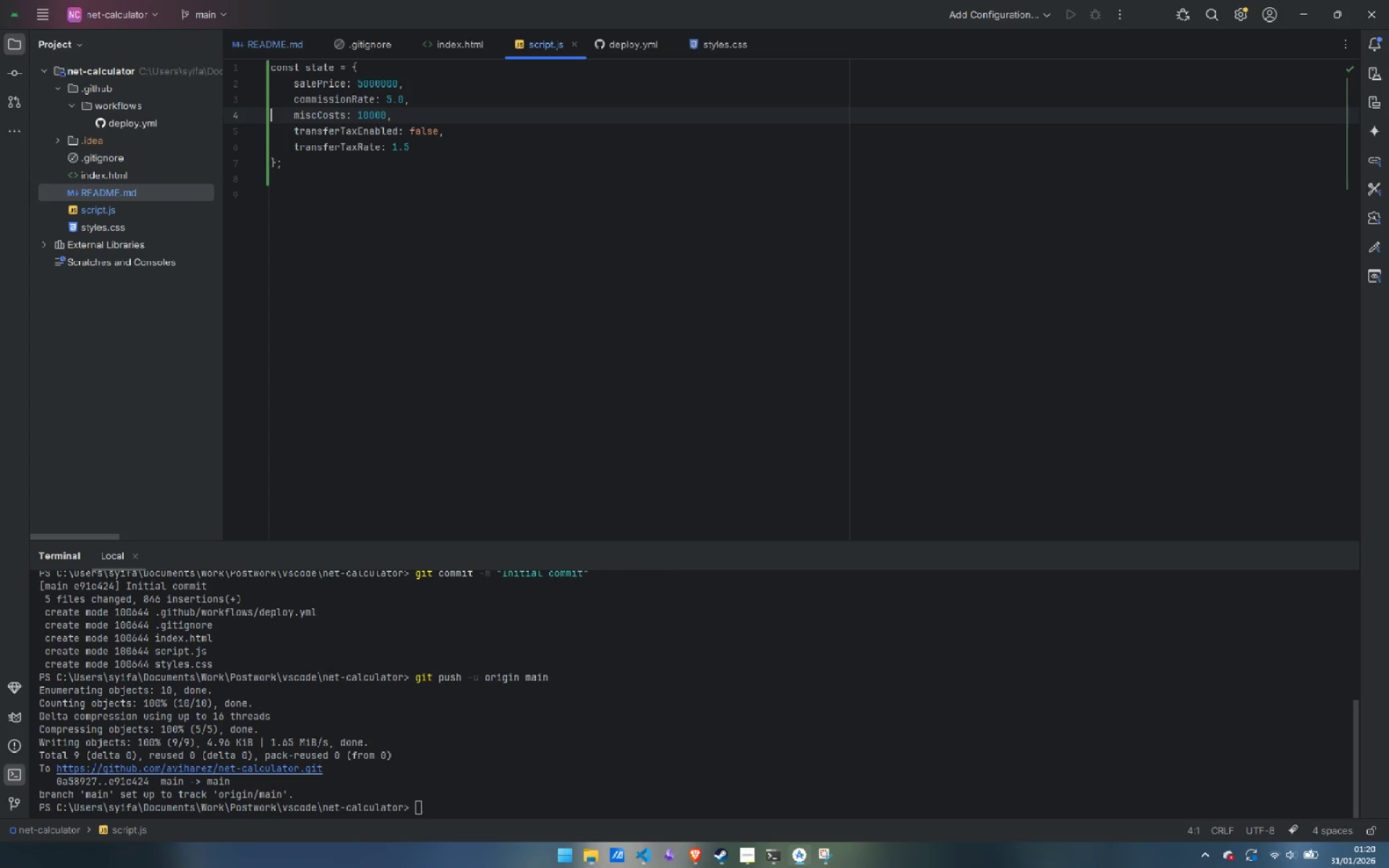 
key(ArrowUp)
 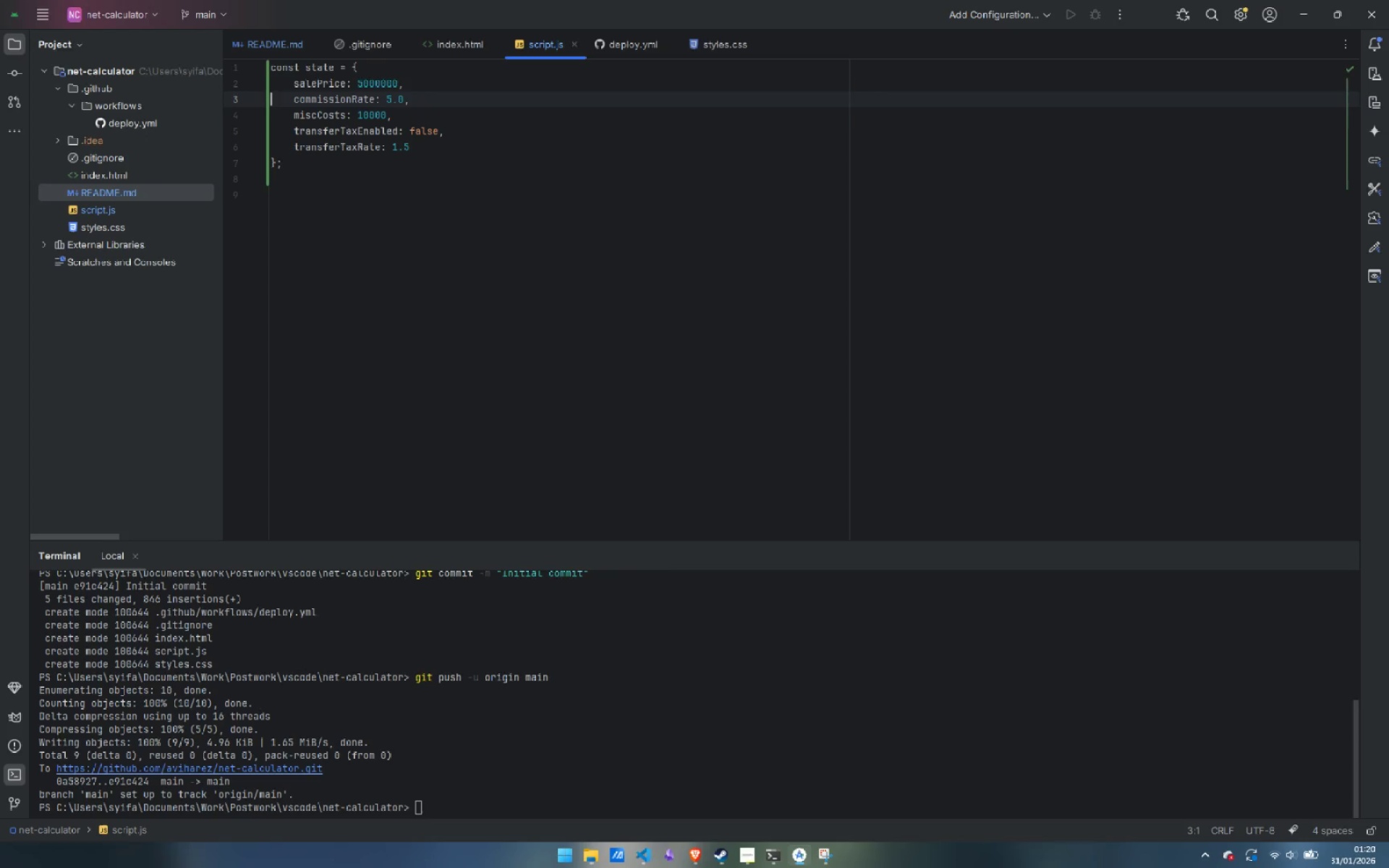 
key(ArrowUp)
 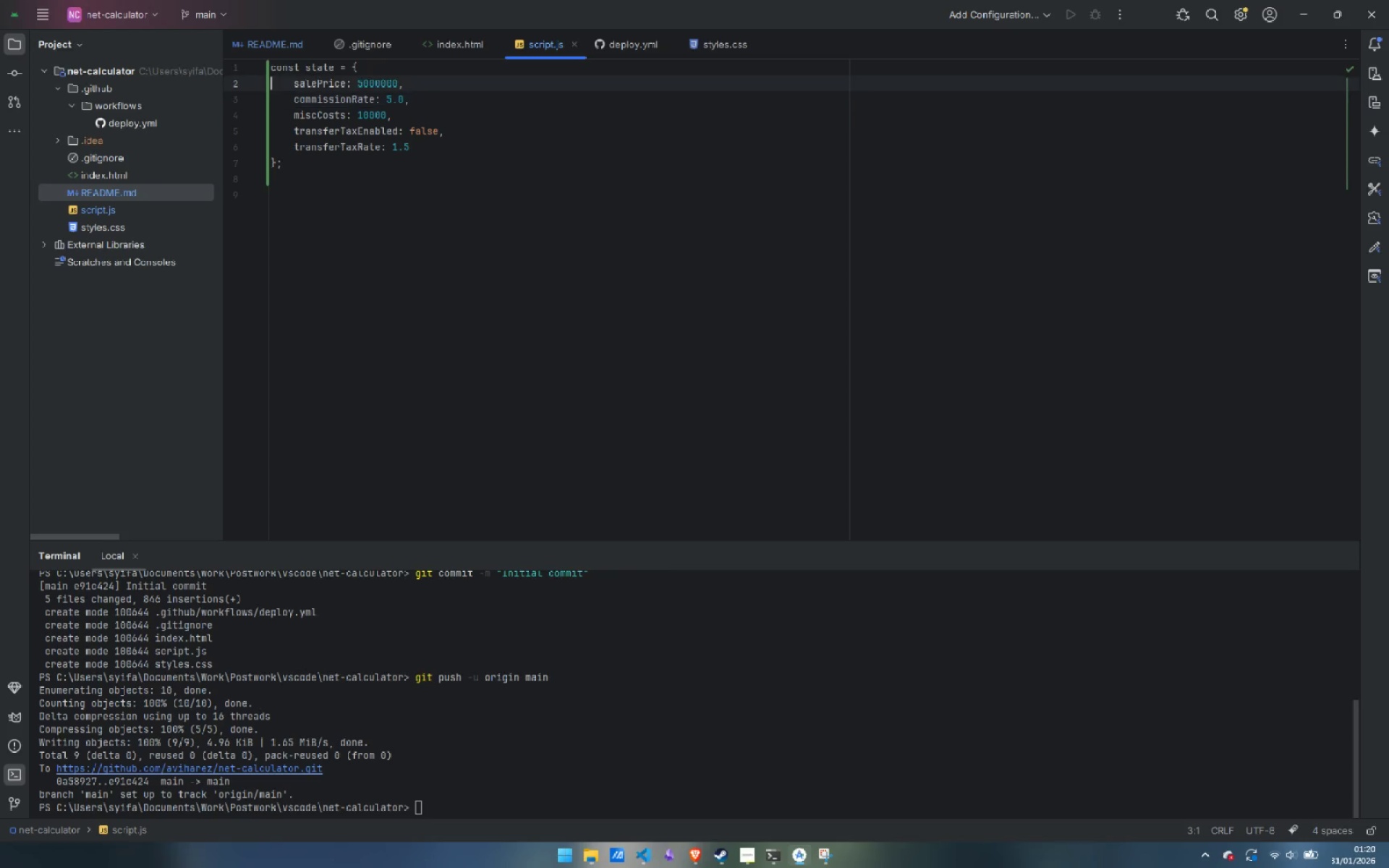 
key(ArrowUp)
 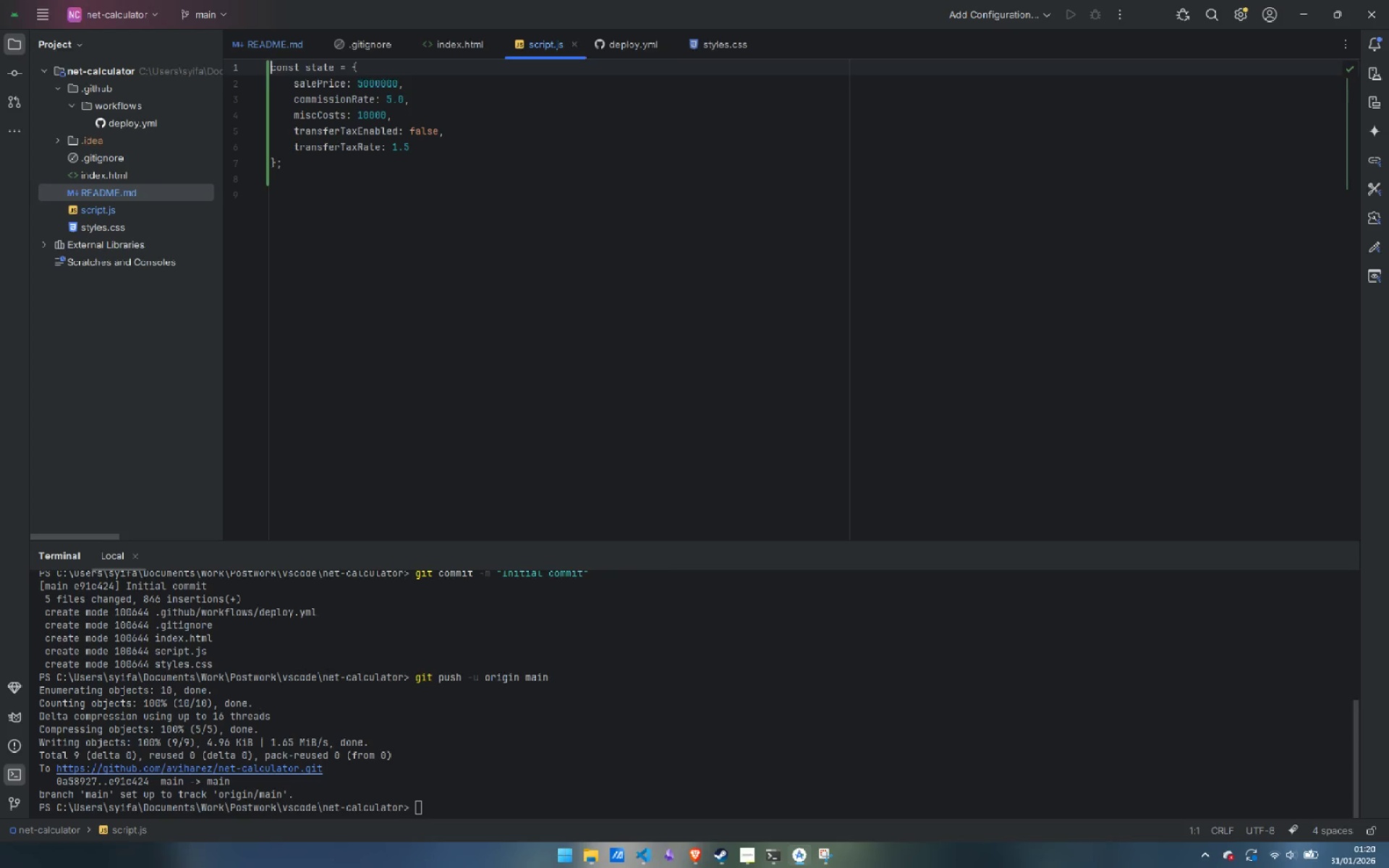 
key(Enter)
 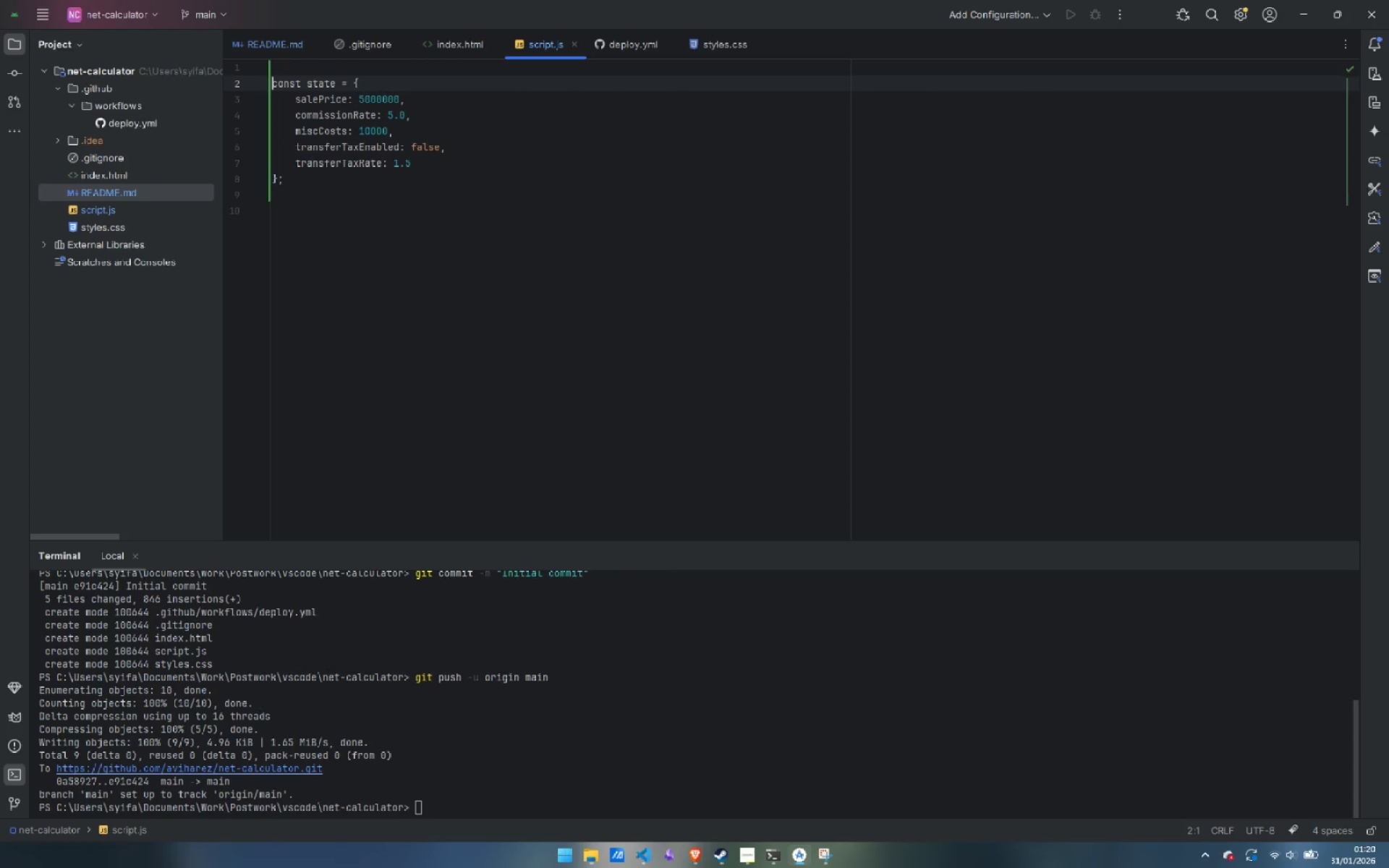 
key(ArrowUp)
 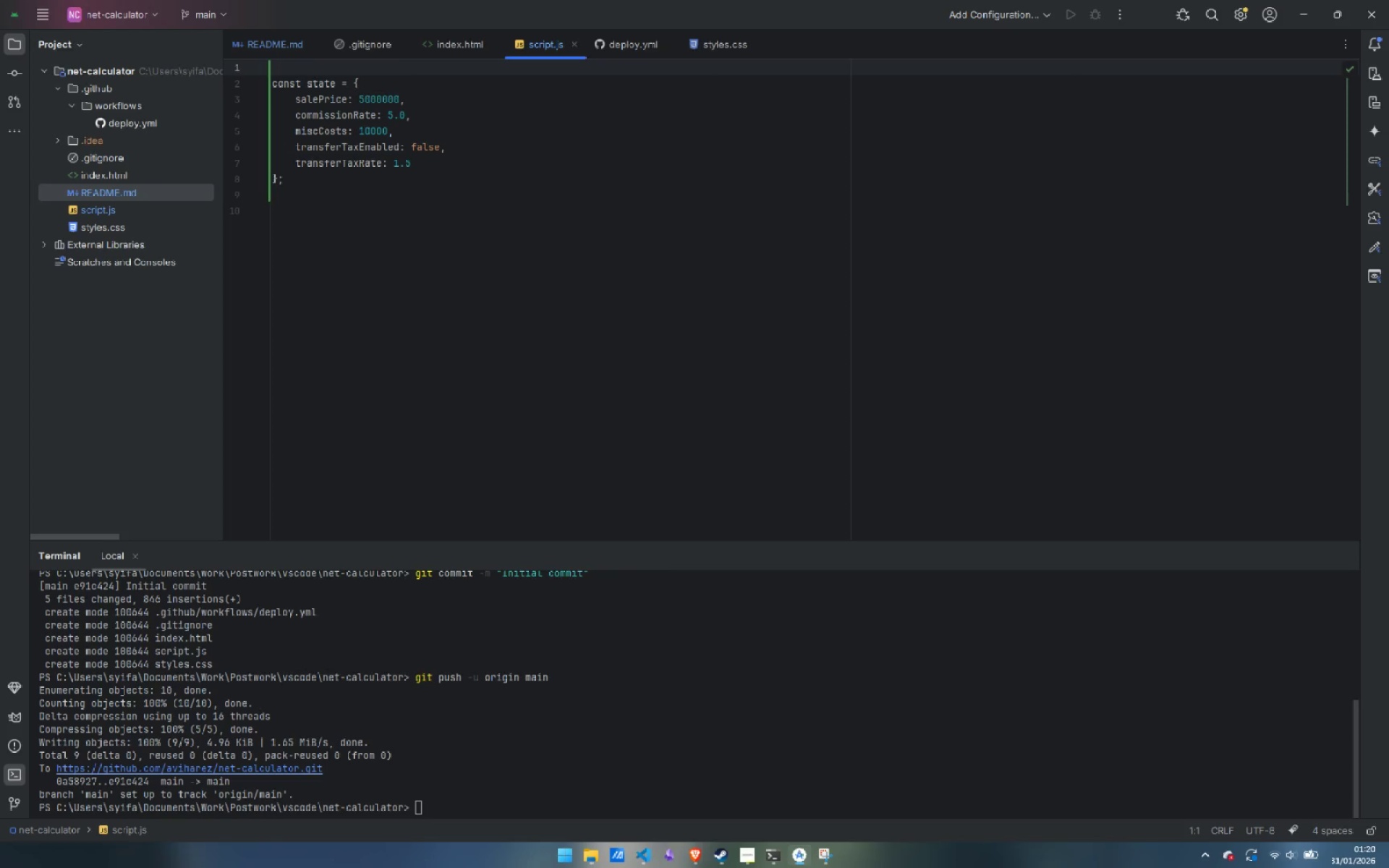 
type(// state object to hold all calculator values)
 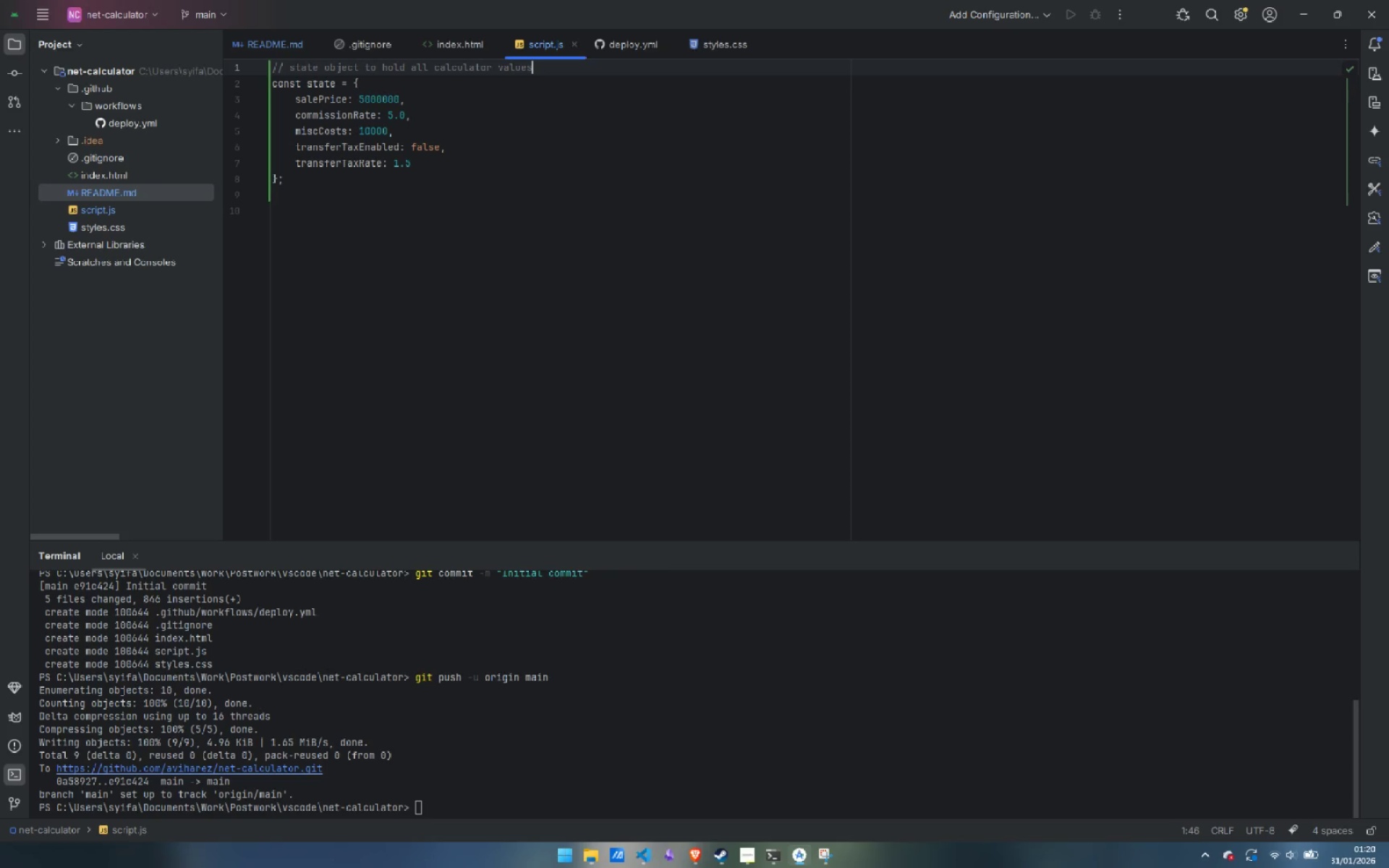 
key(ArrowDown)
 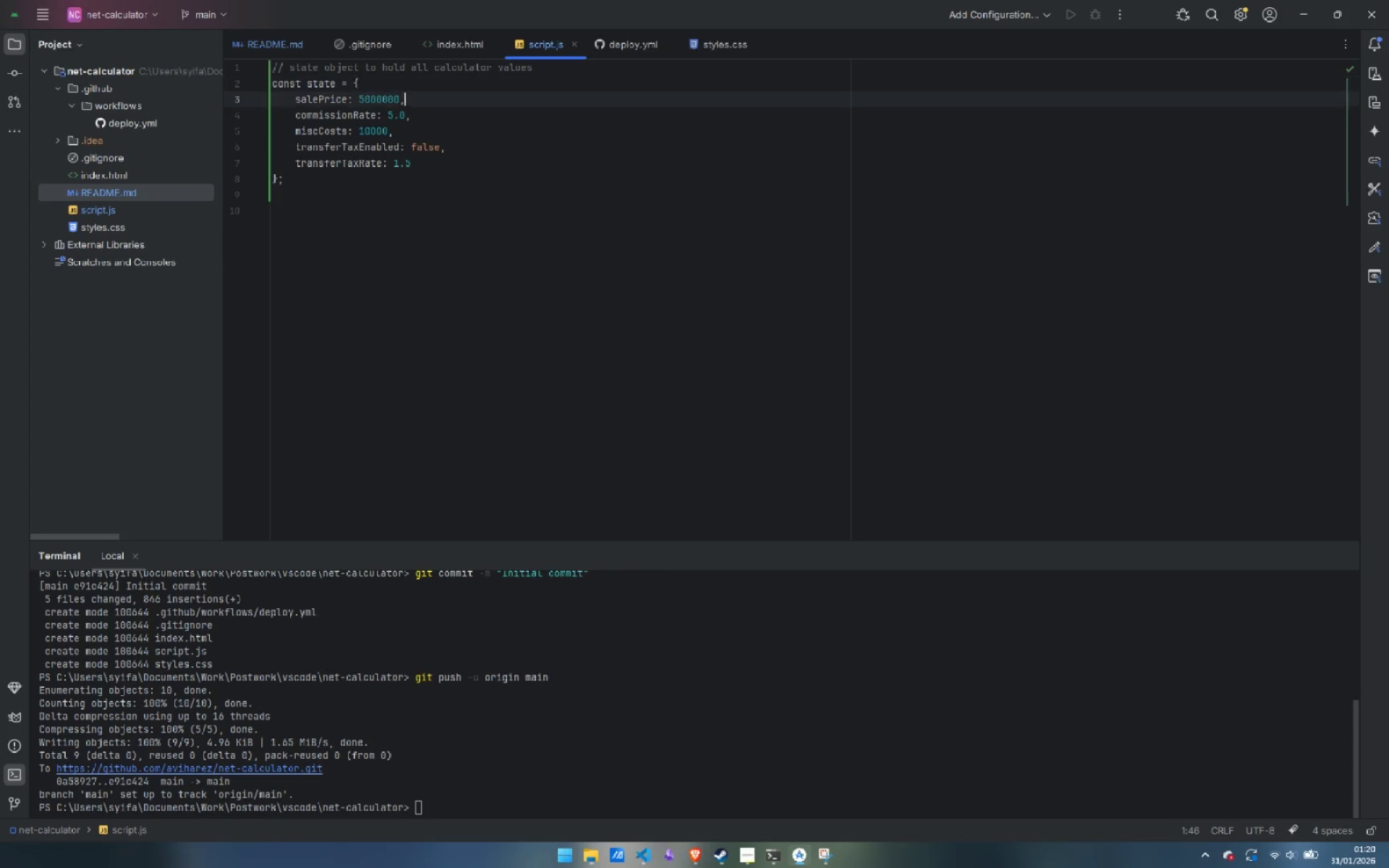 
key(ArrowDown)
 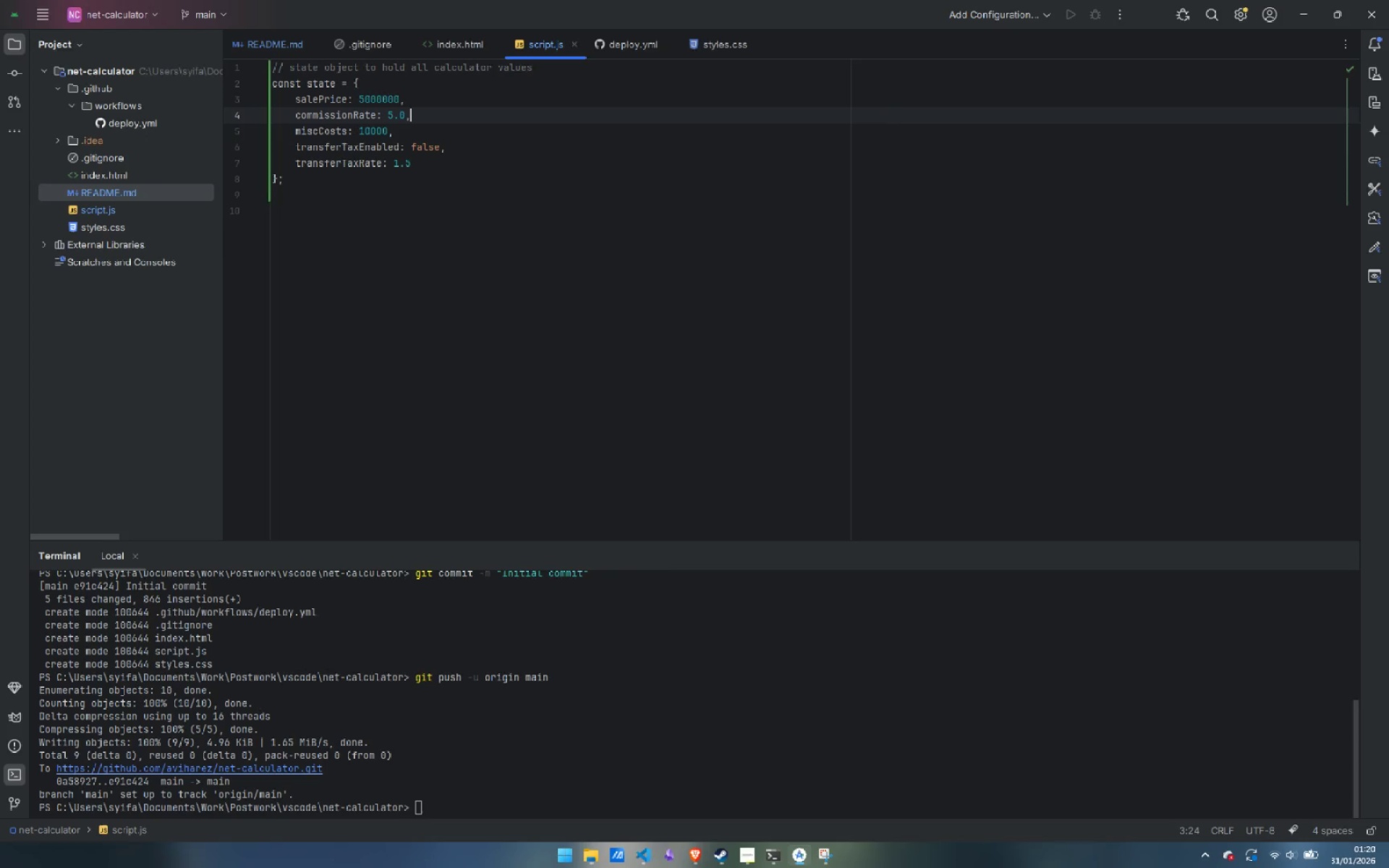 
key(ArrowDown)
 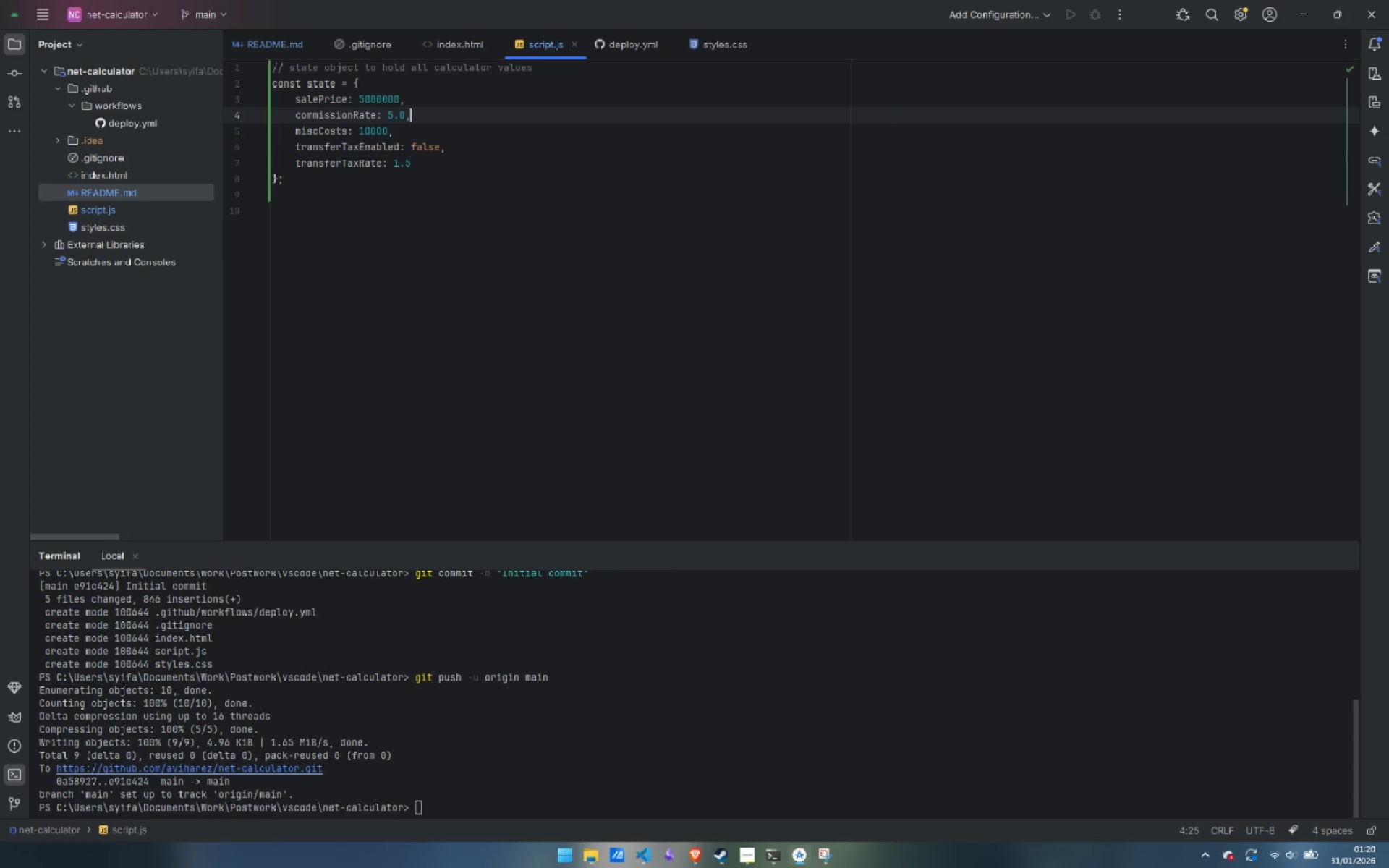 
key(ArrowDown)
 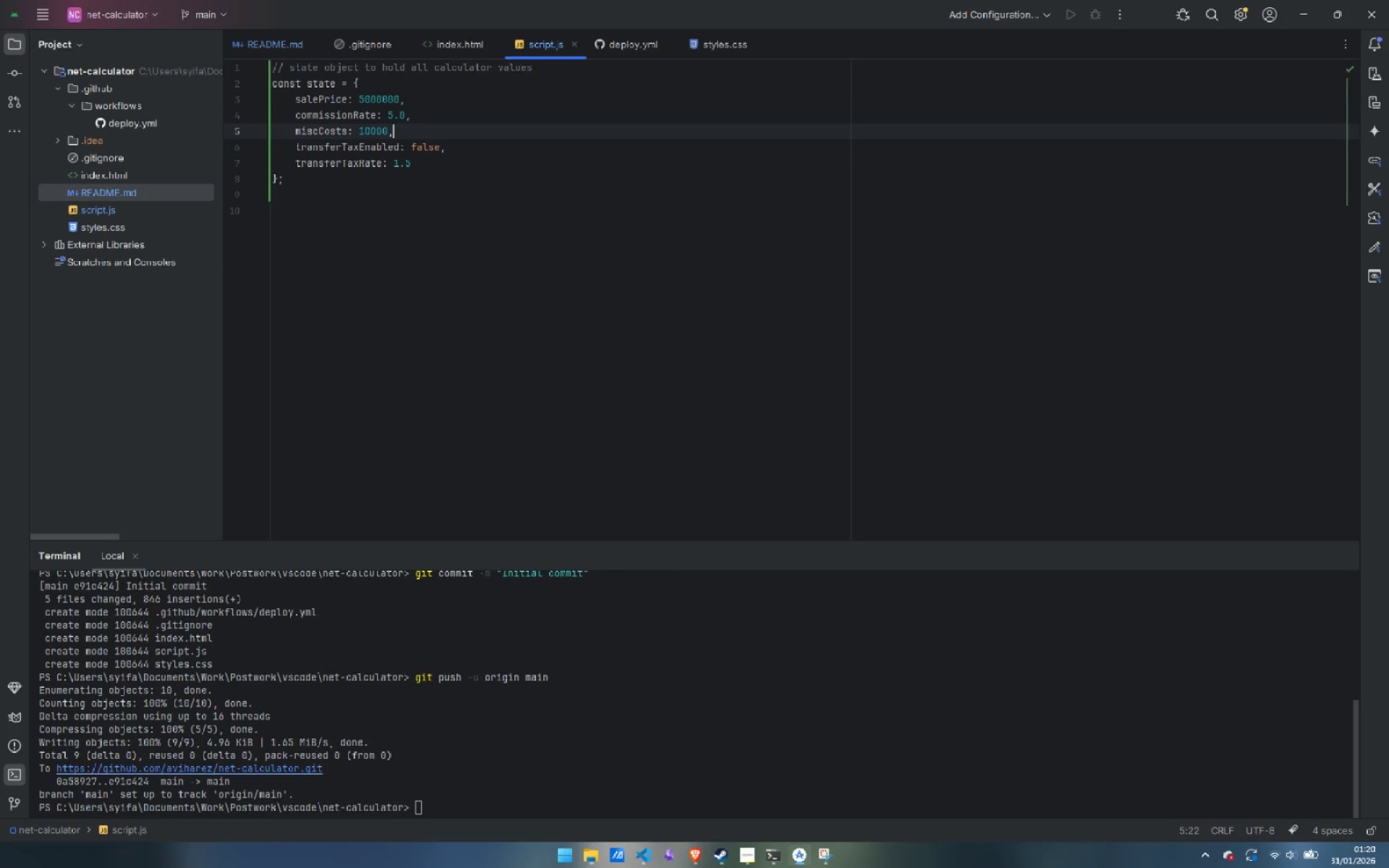 
key(ArrowDown)
 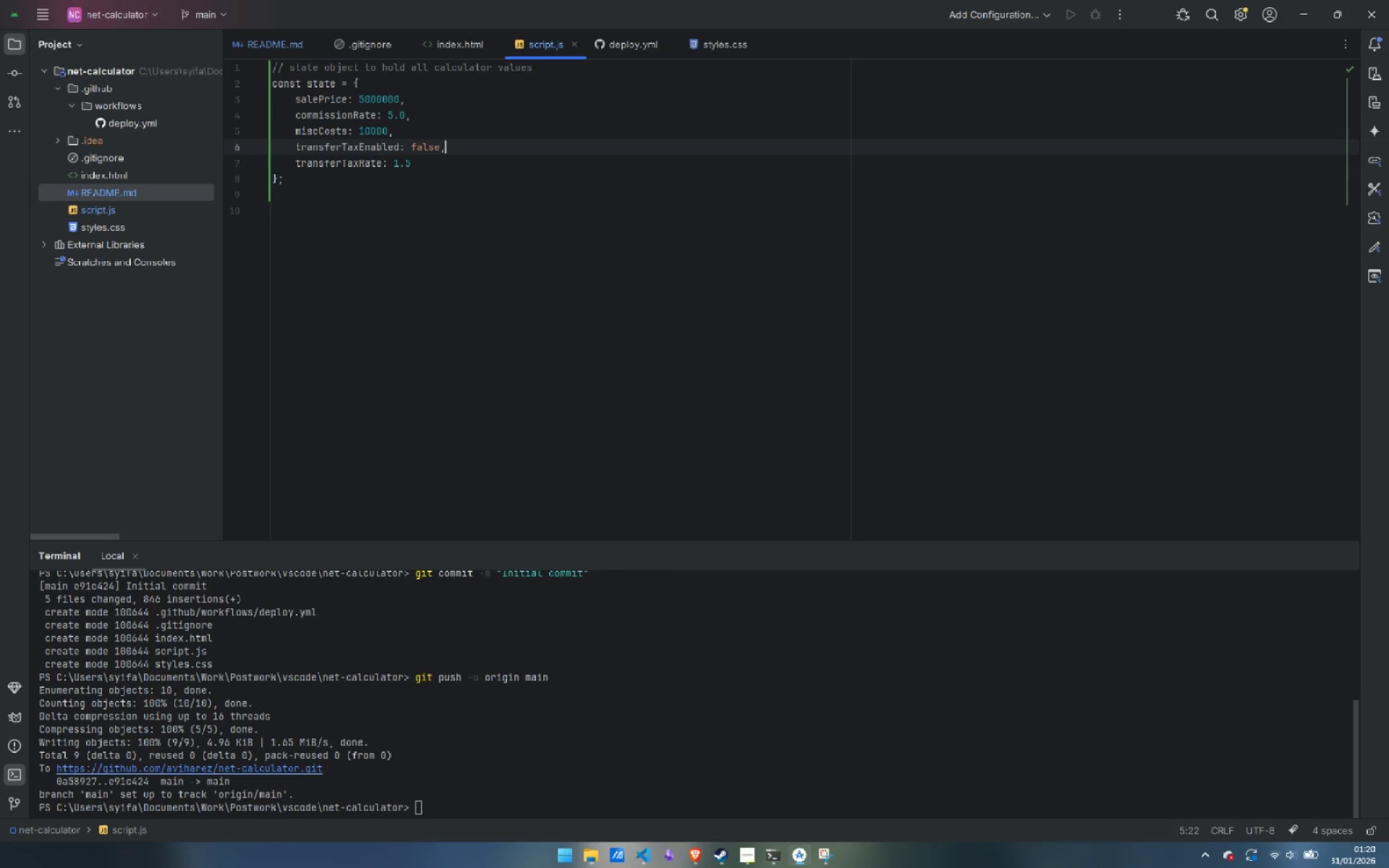 
key(ArrowDown)
 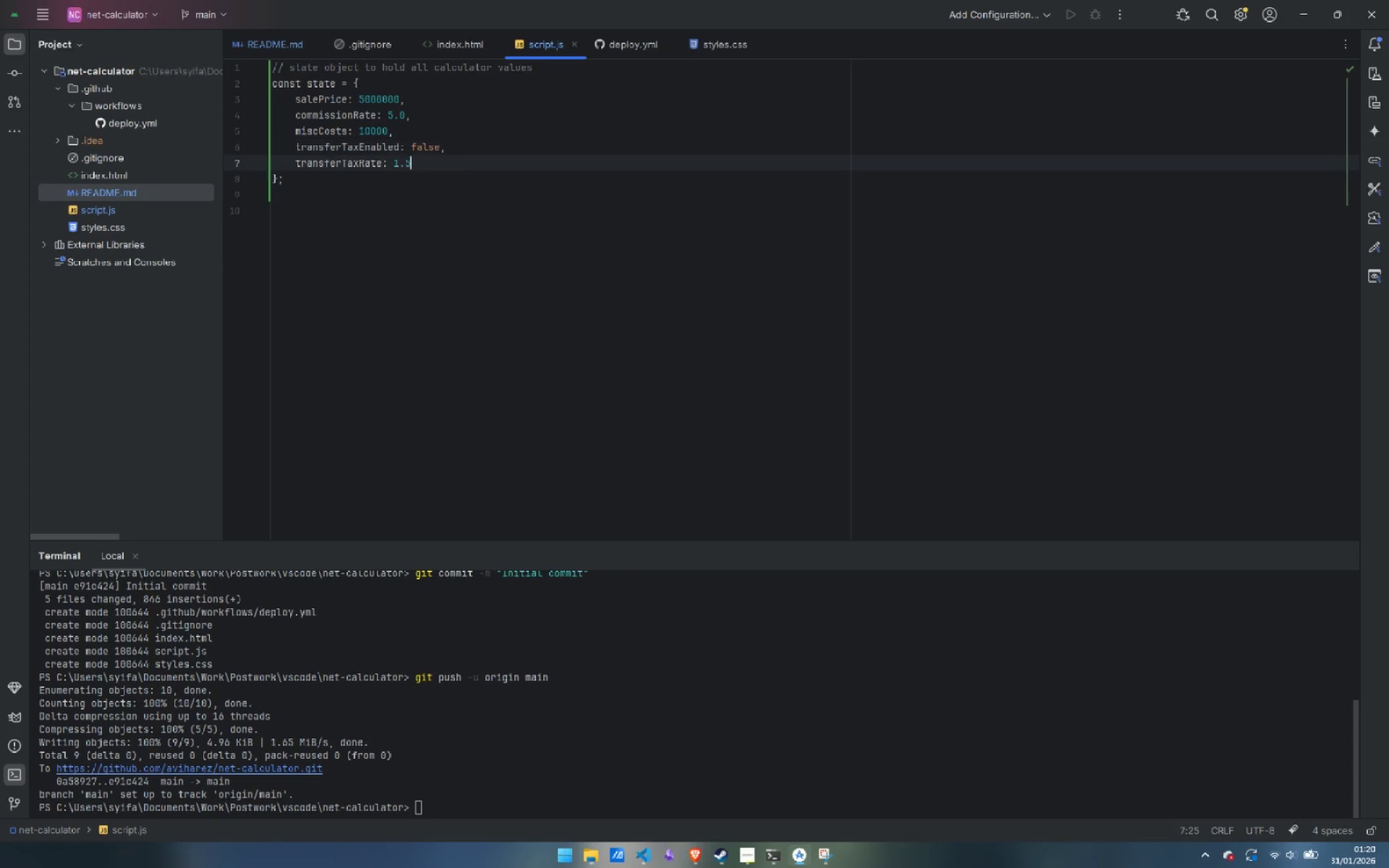 
key(ArrowDown)
 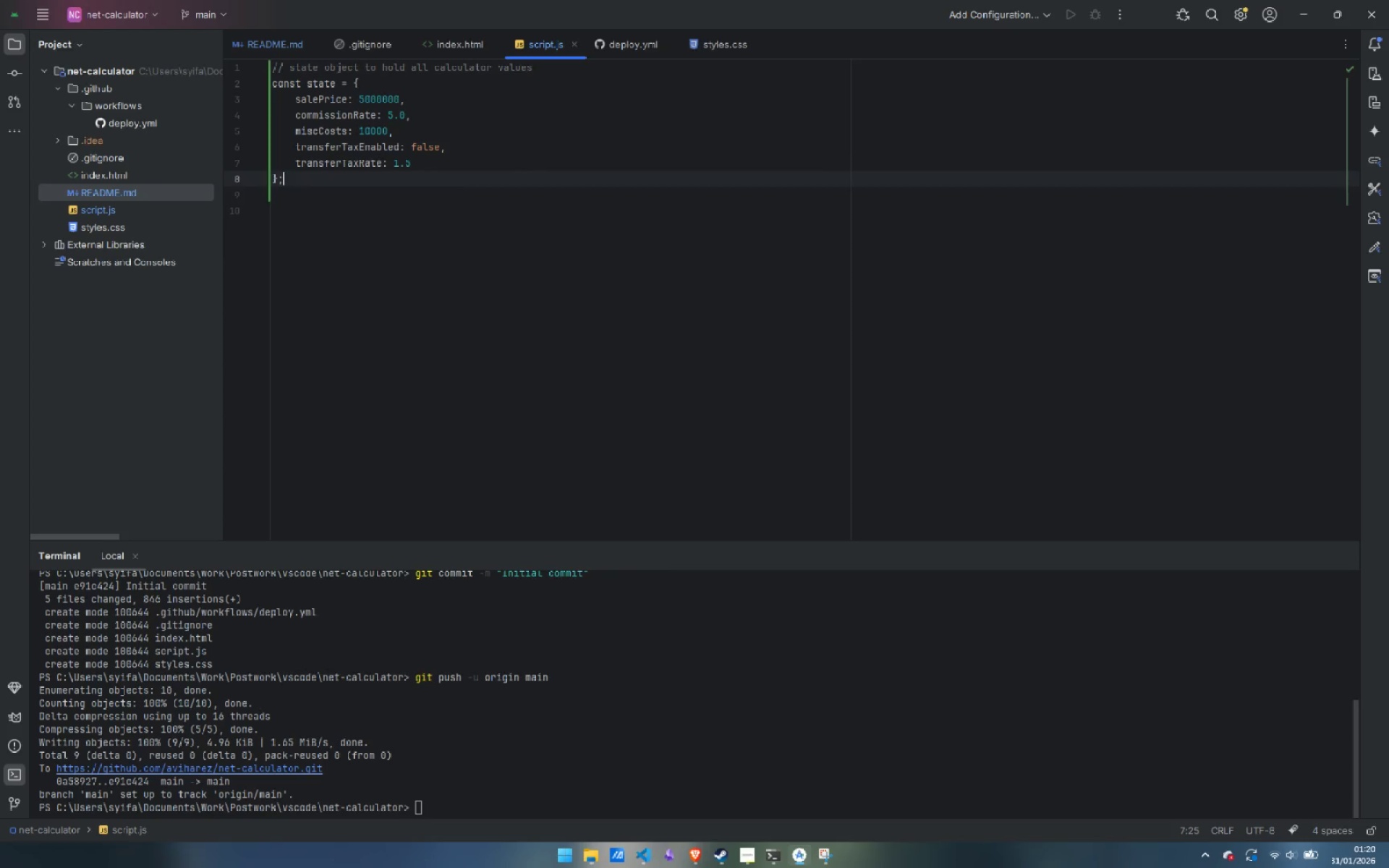 
key(ArrowDown)
 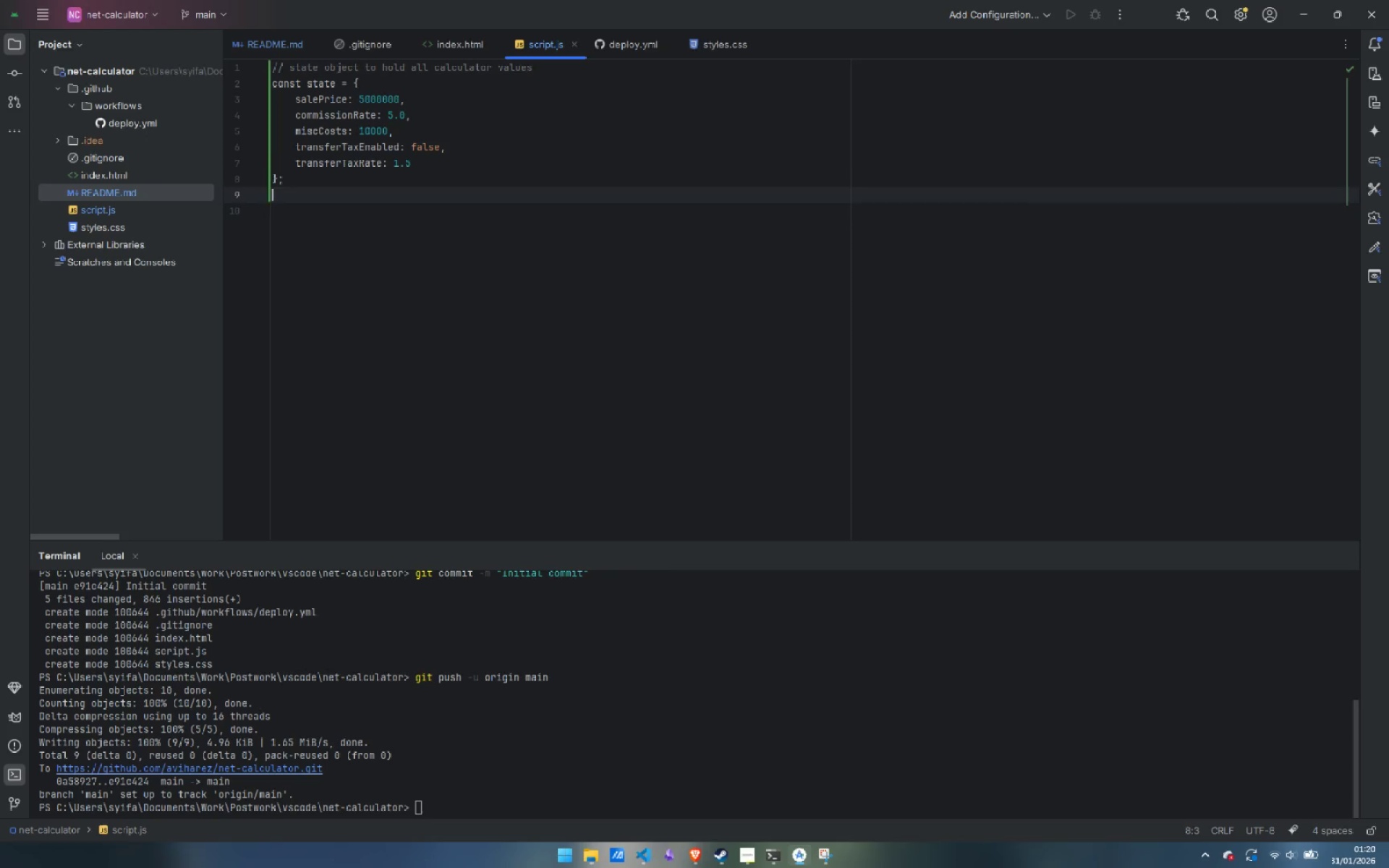 
key(ArrowDown)
 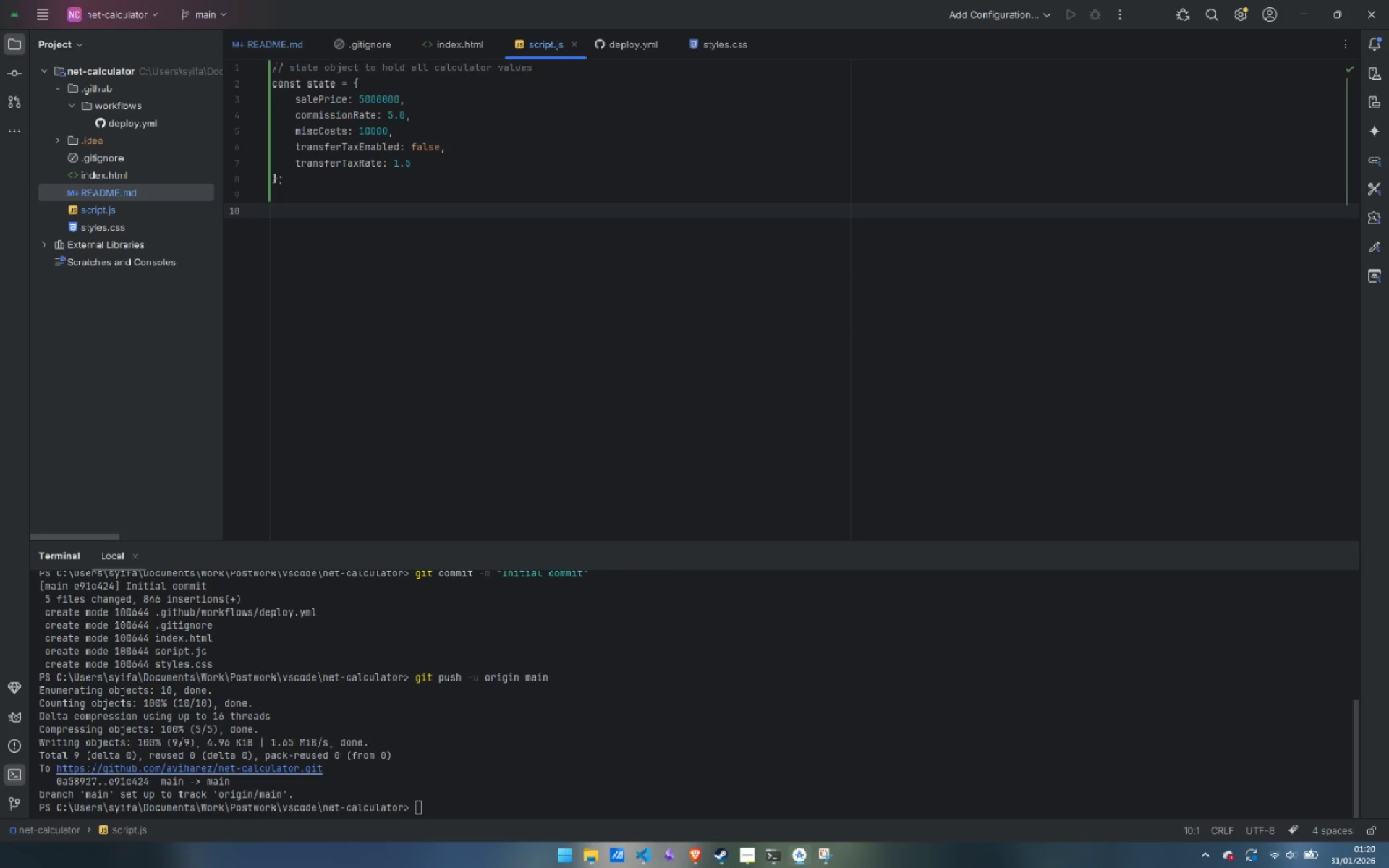 
type(// dom element refs)
 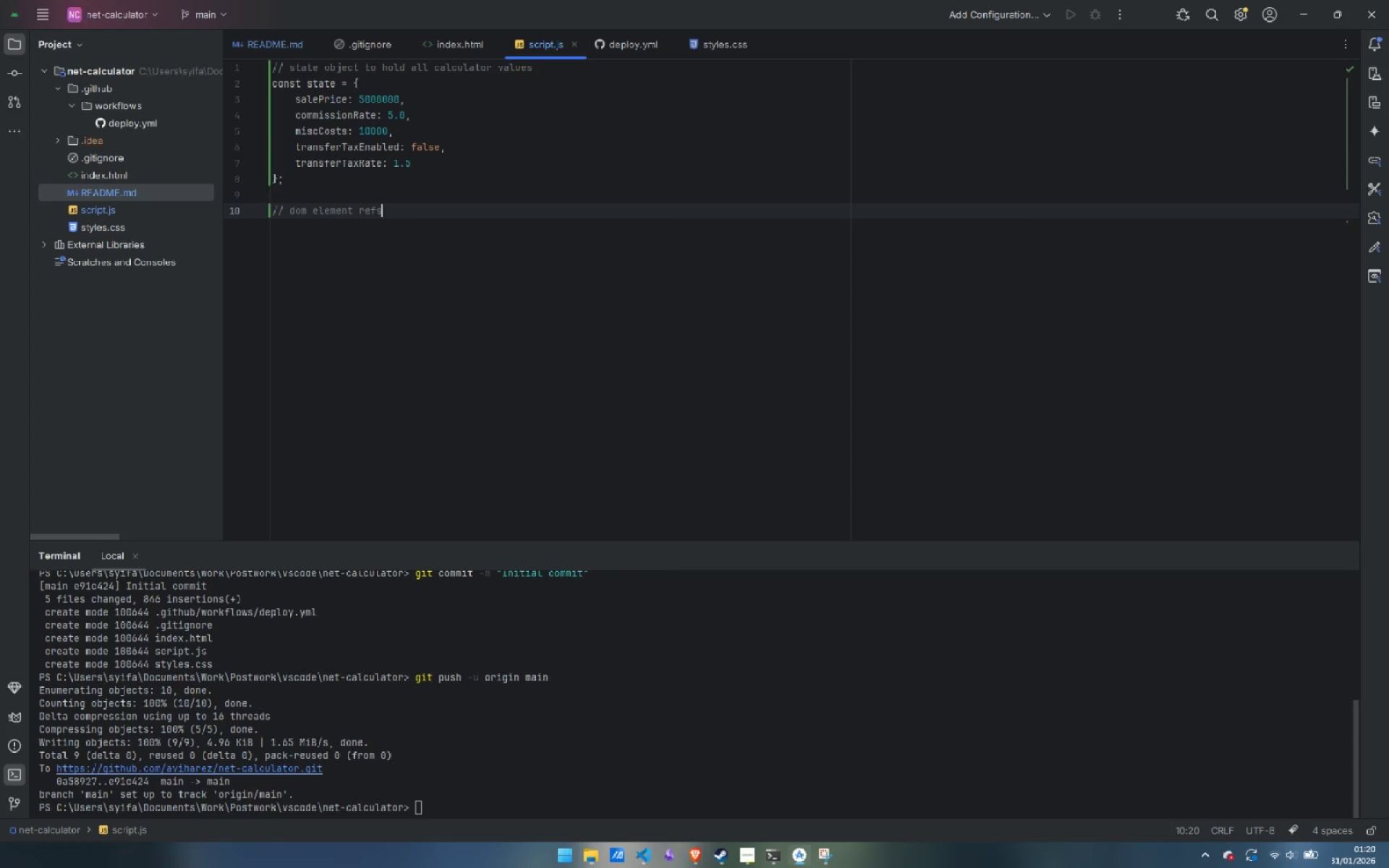 
key(Enter)
 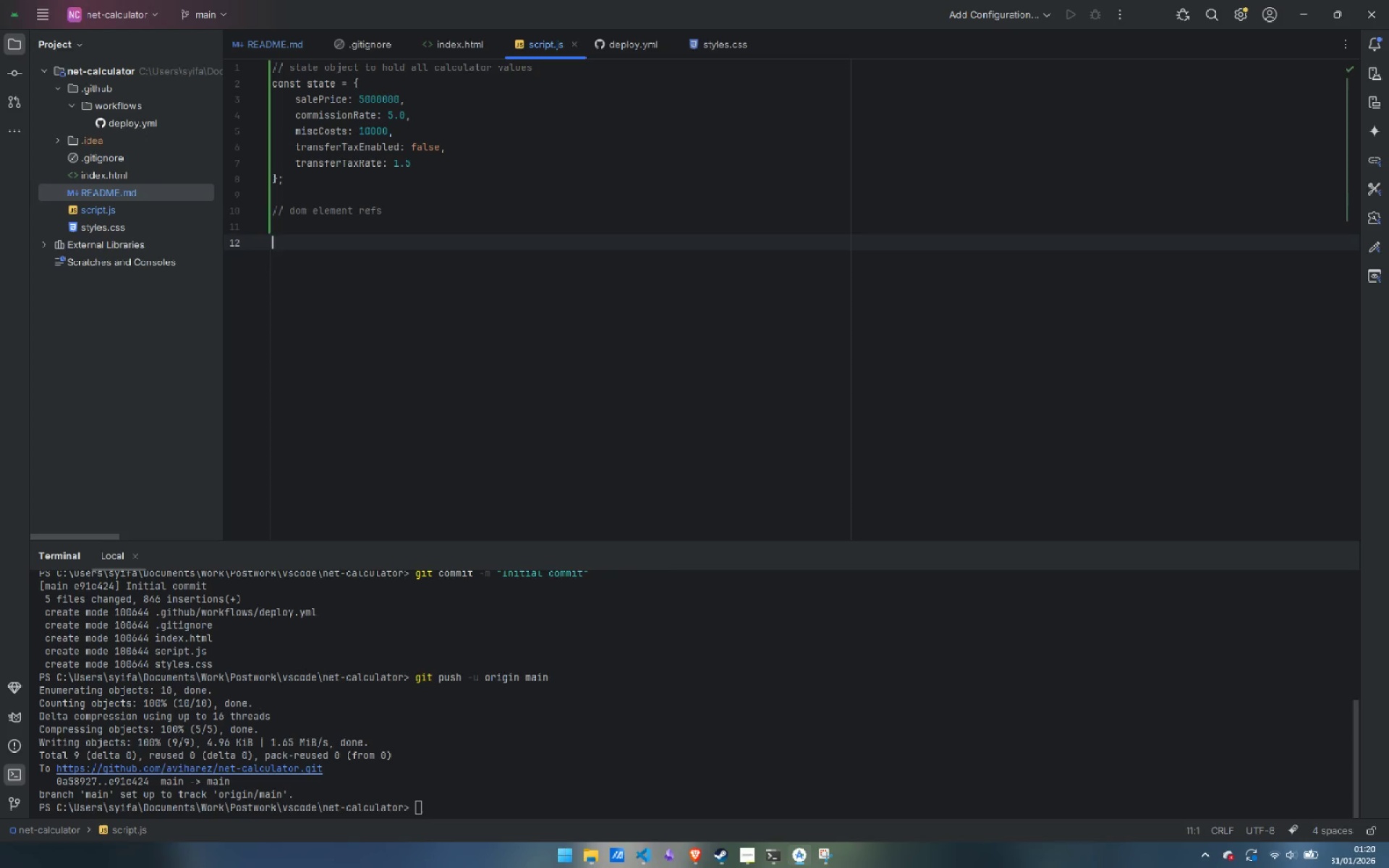 
key(Enter)
 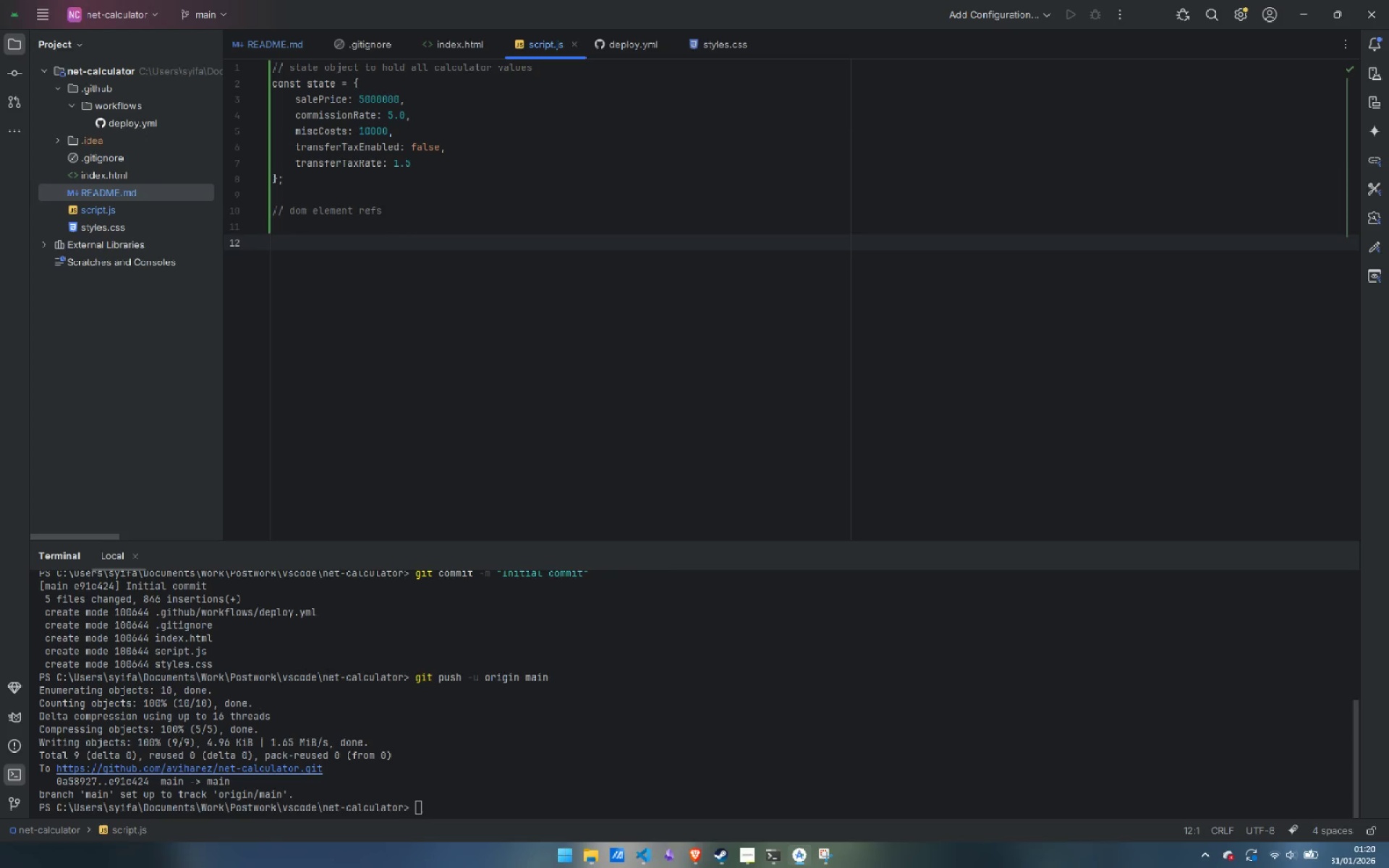 
key(Backspace)
type(const elemt)
key(Backspace)
type(ents = {)
 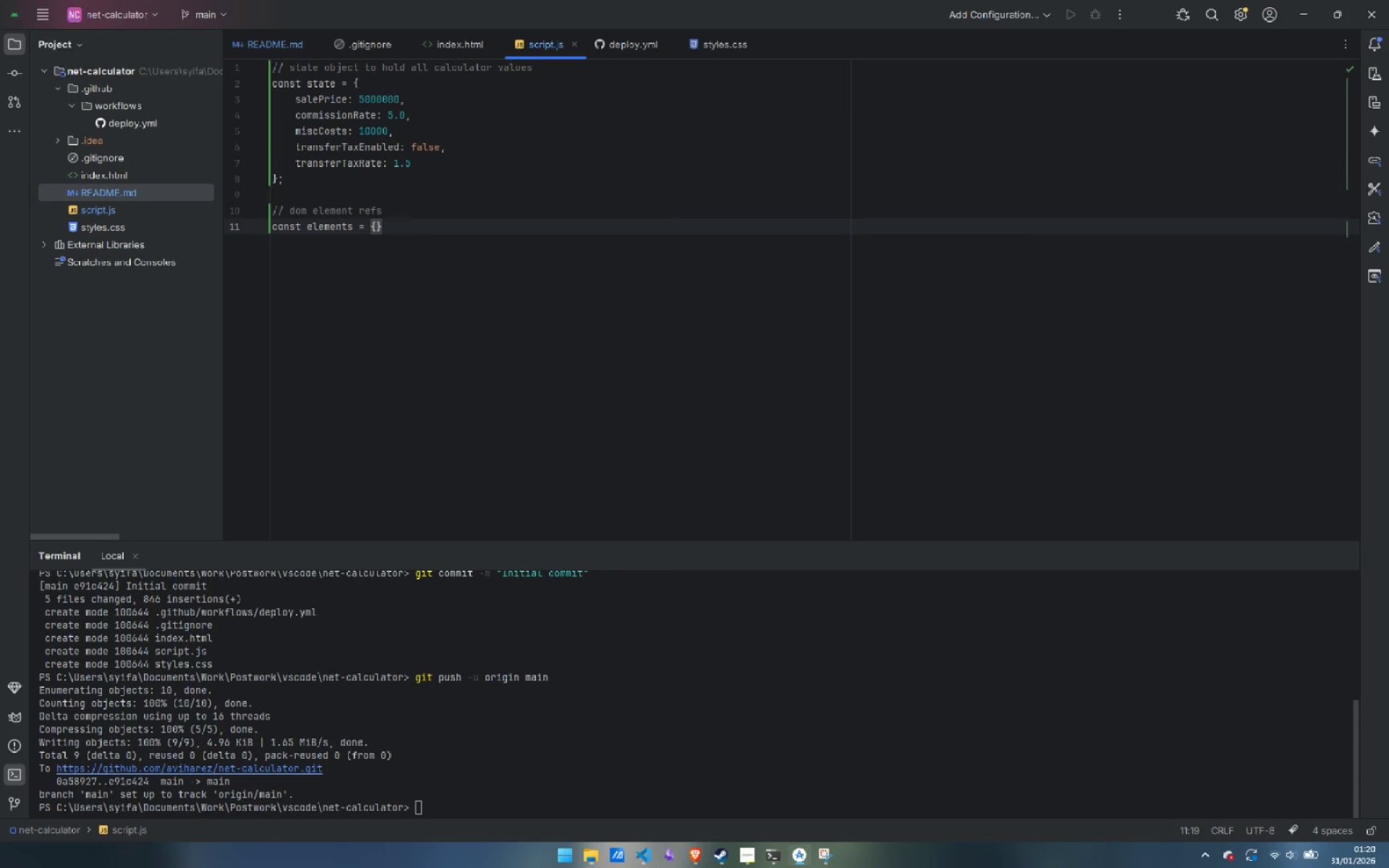 
key(Enter)
 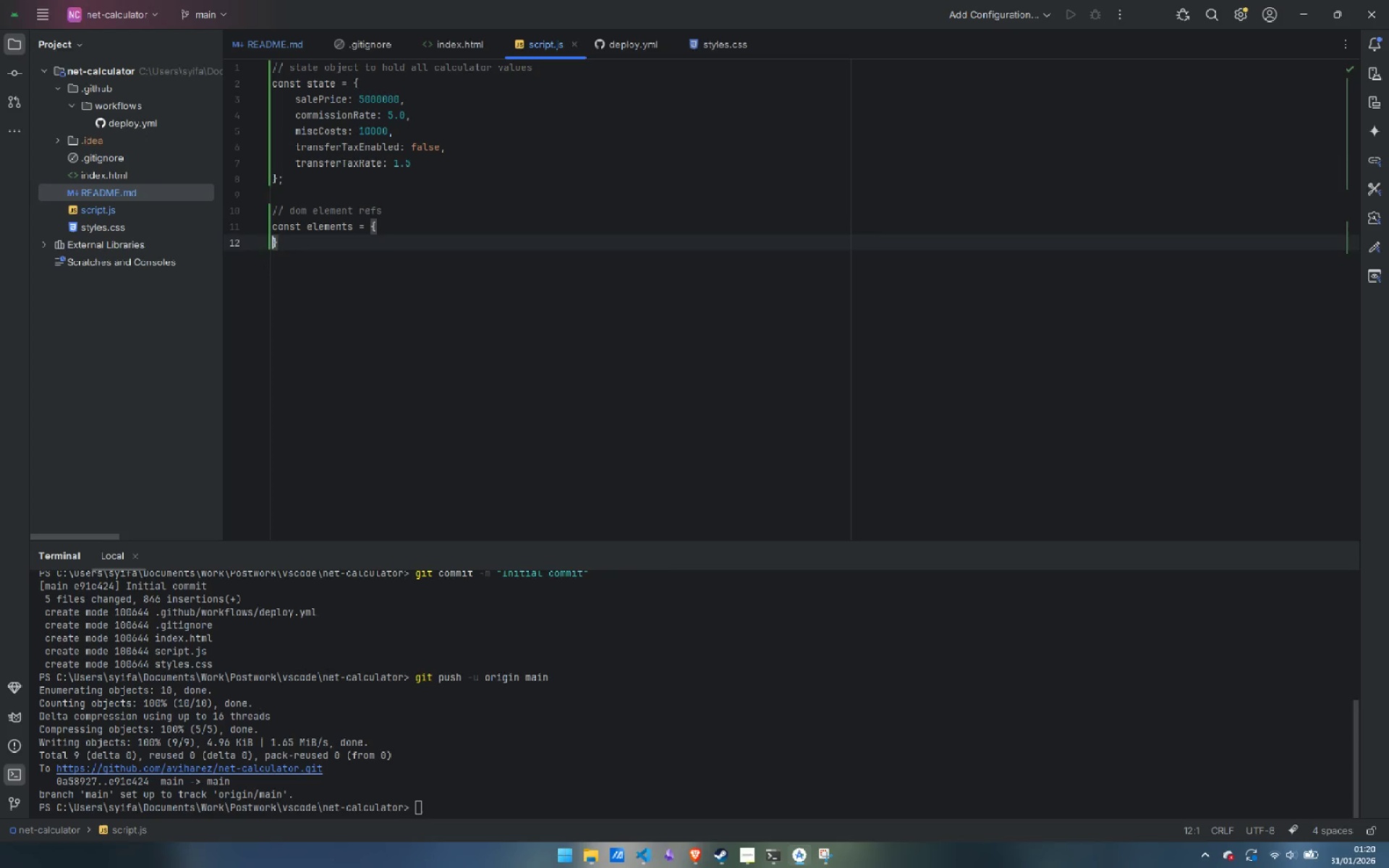 
key(Enter)
 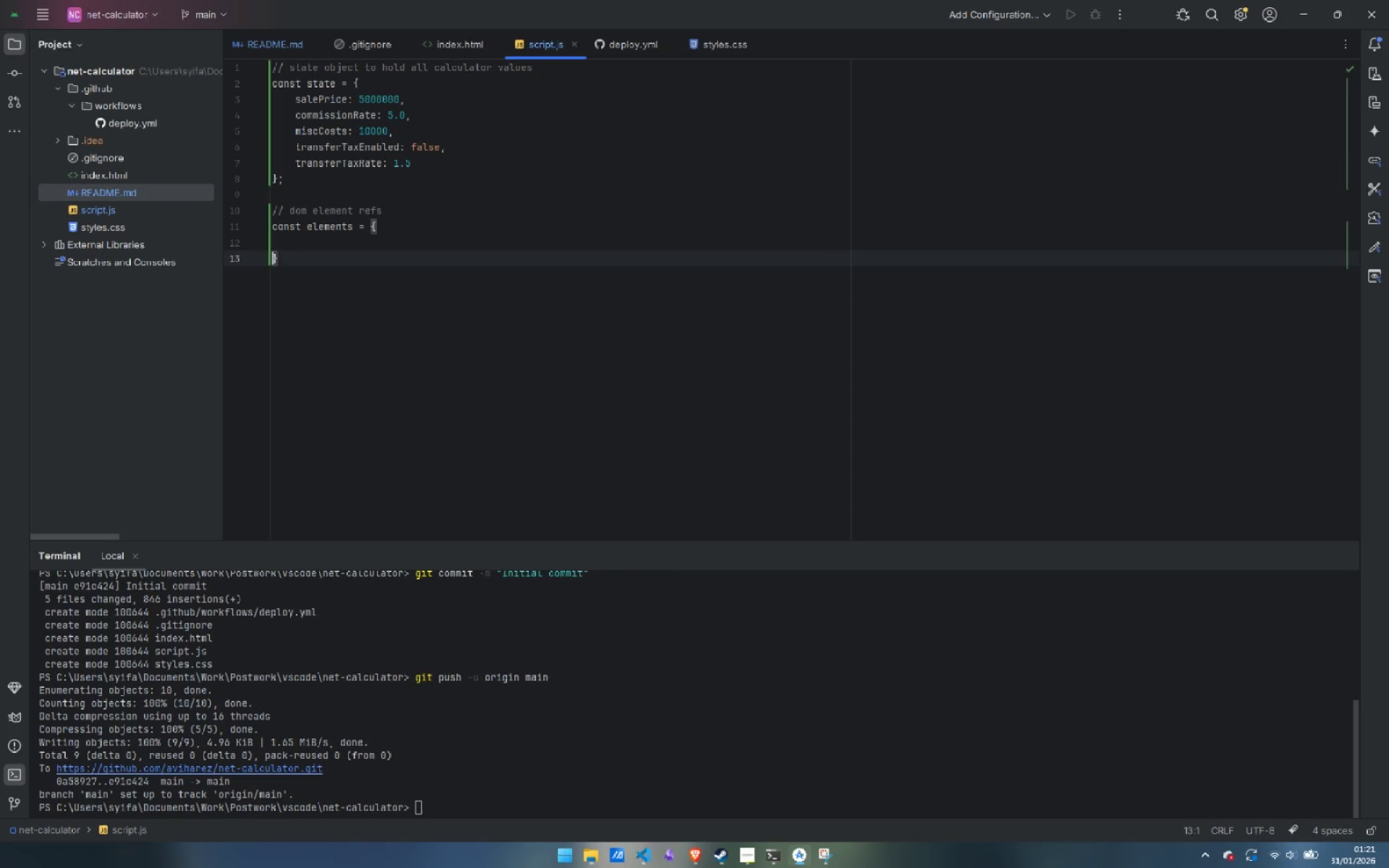 
key(ArrowUp)
 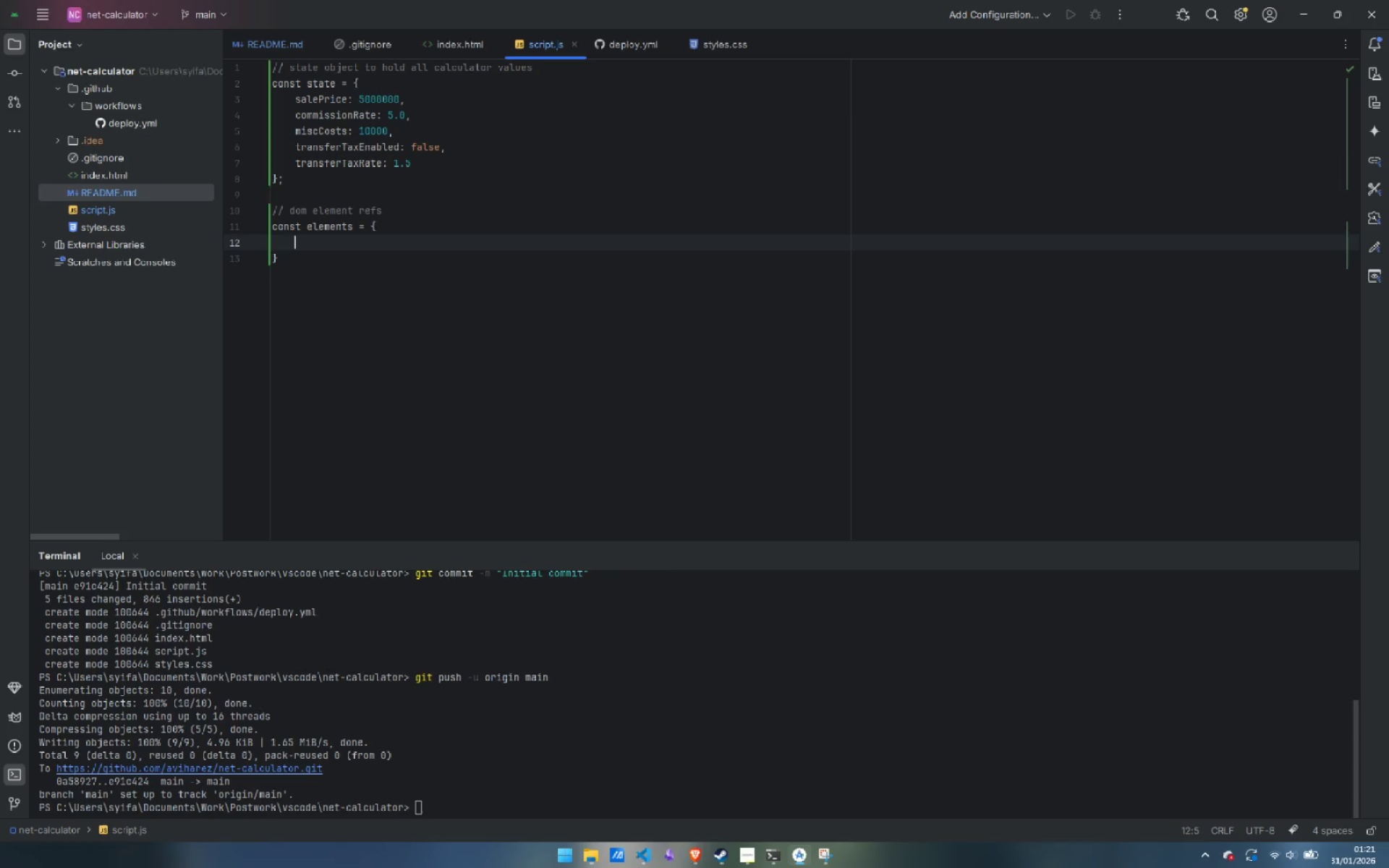 
key(Tab)
type(// inputs)
 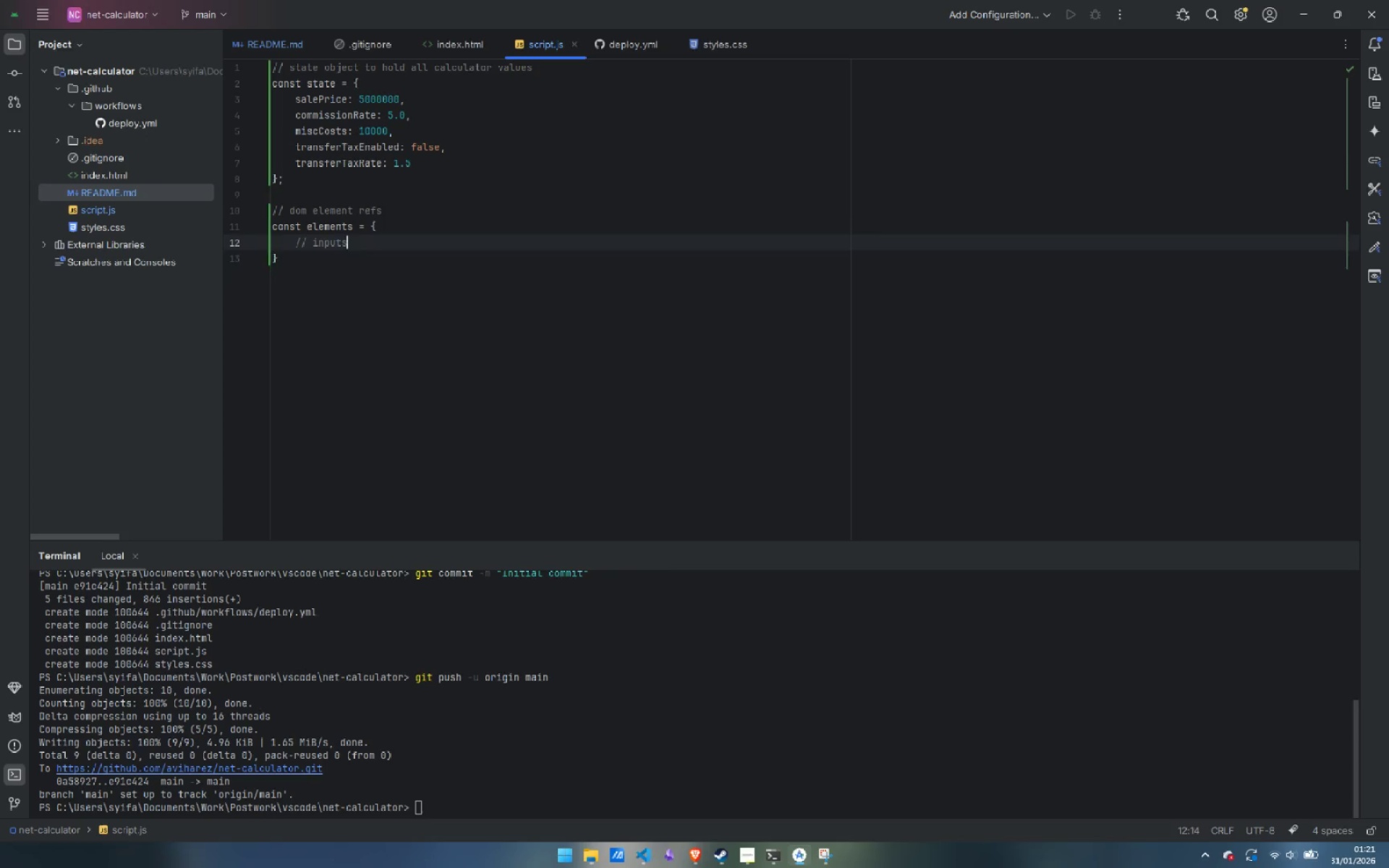 
key(Enter)
 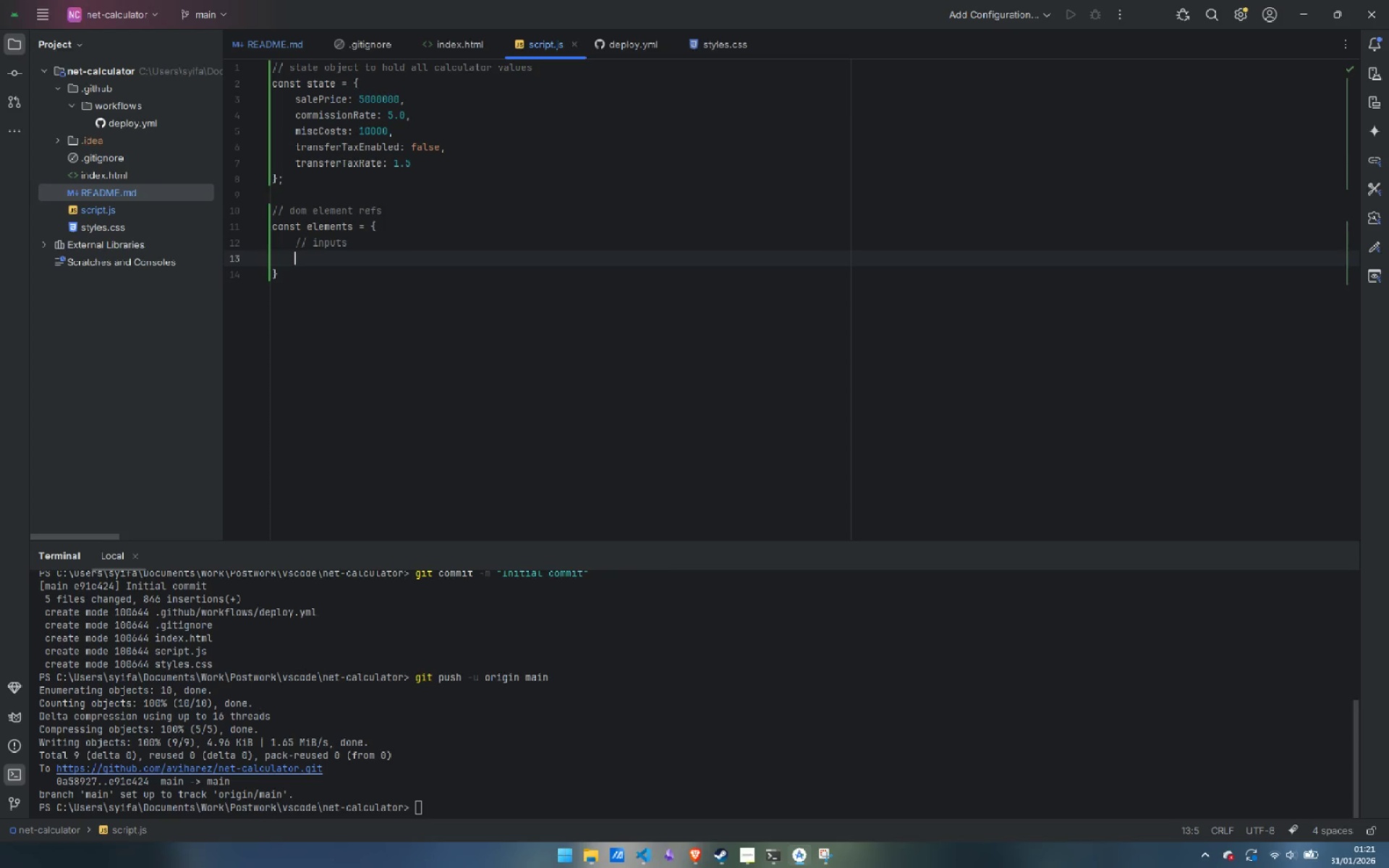 
type(sale)
 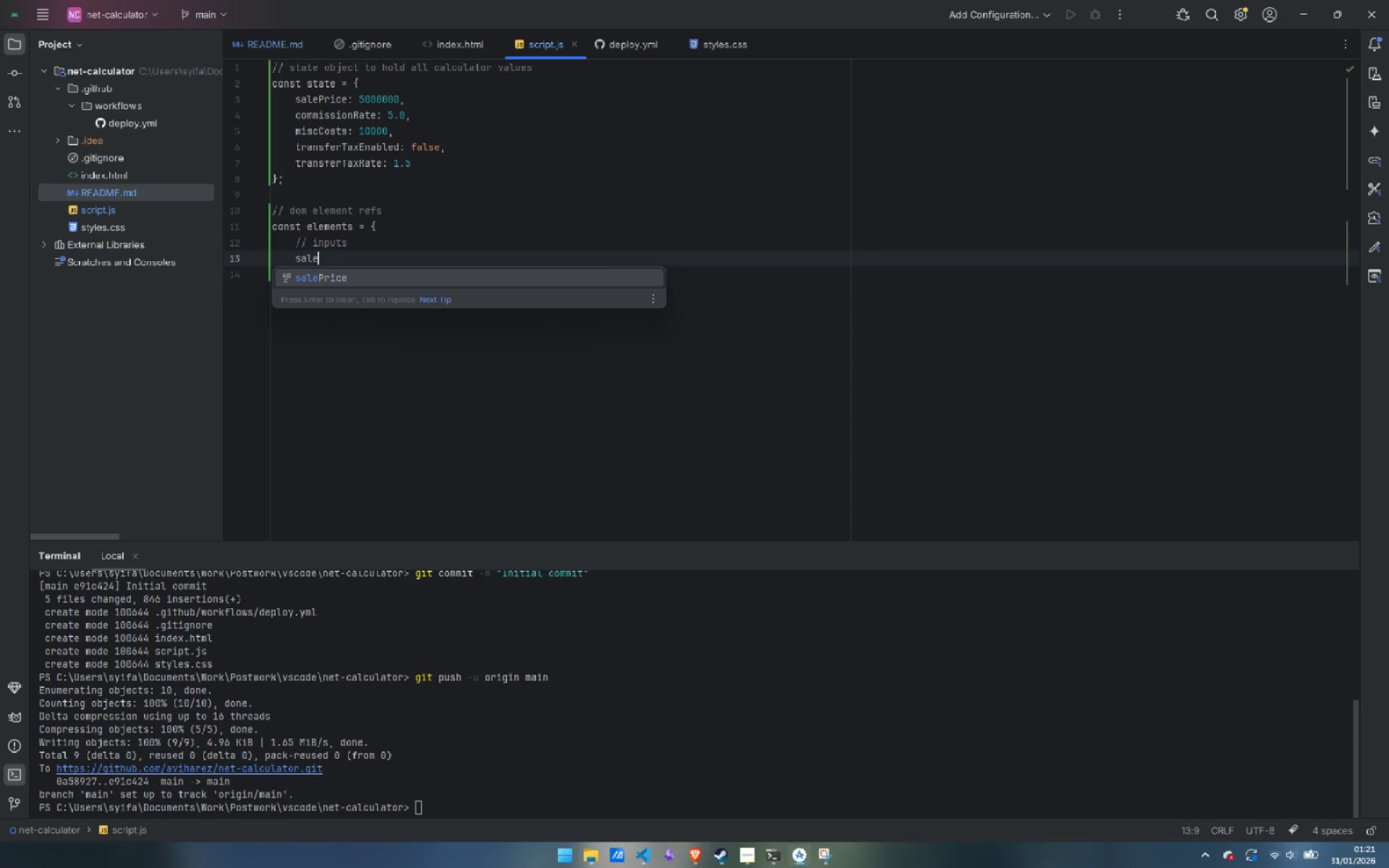 
hold_key(key=ShiftLeft, duration=0.58)
 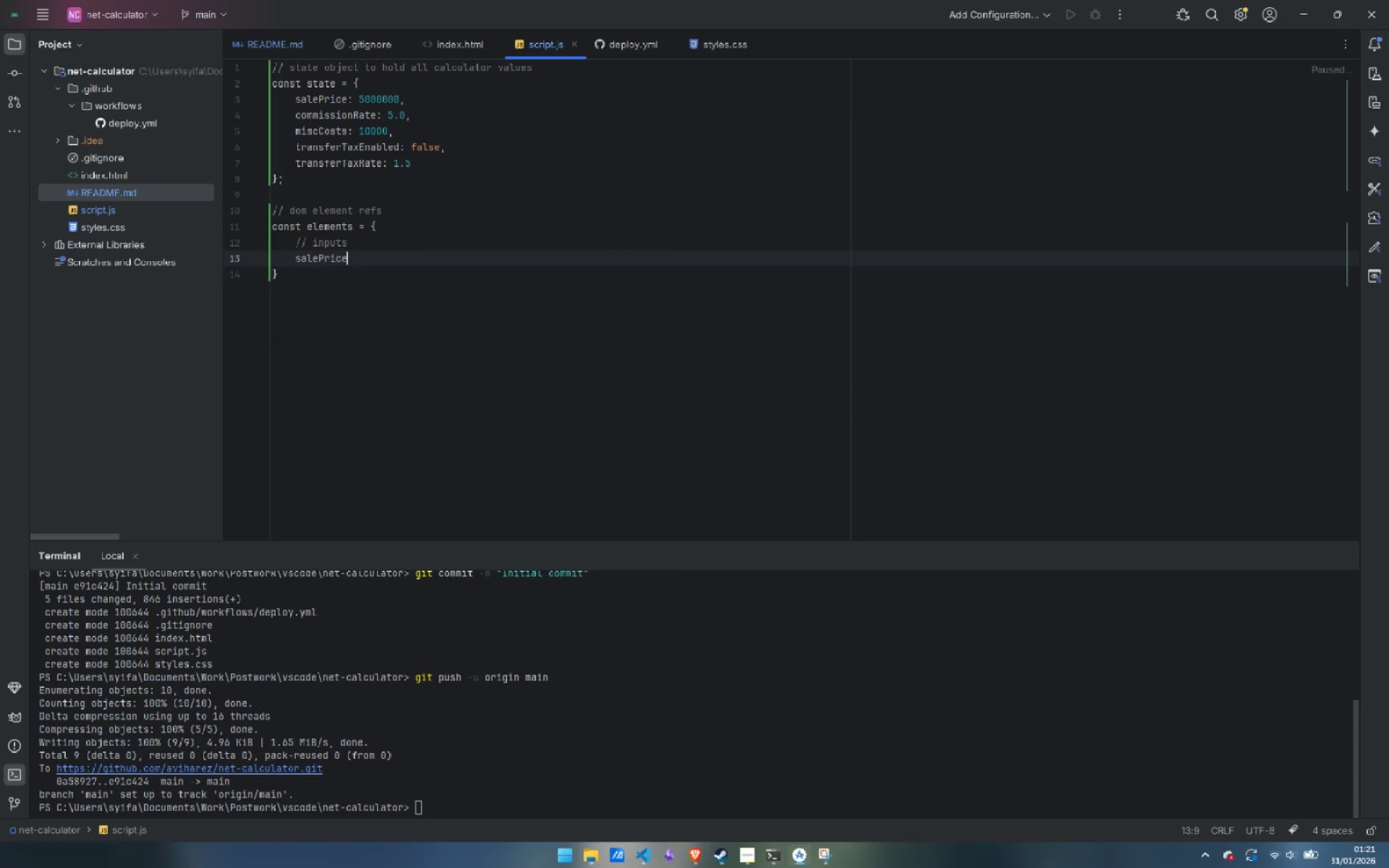 
key(Enter)
 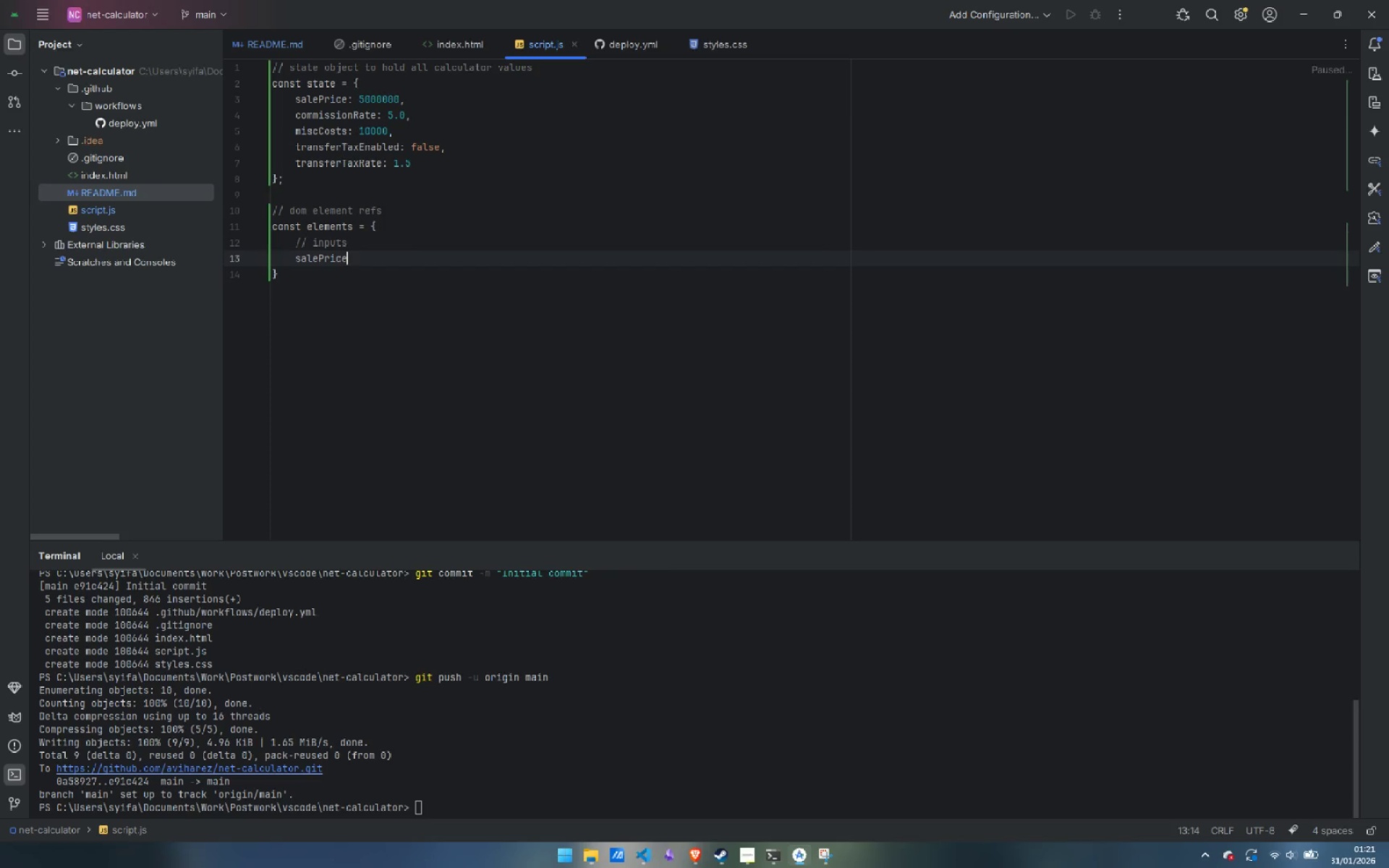 
type(Slider )
key(Backspace)
type(: document.getElementById('salePice)
key(Backspace)
key(Backspace)
key(Backspace)
type(rioc)
key(Backspace)
key(Backspace)
type(ceSlider)
 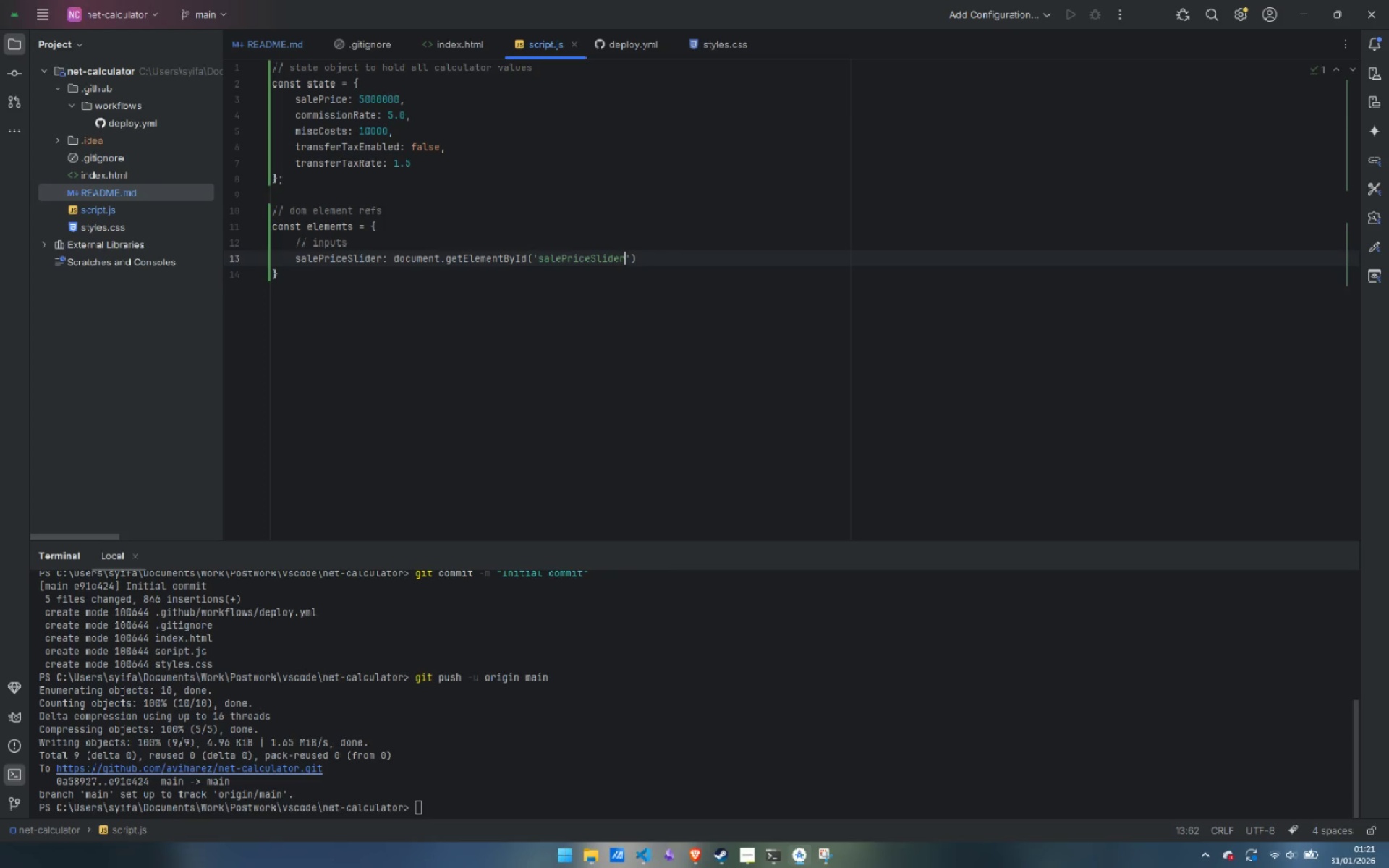 
key(ArrowRight)
 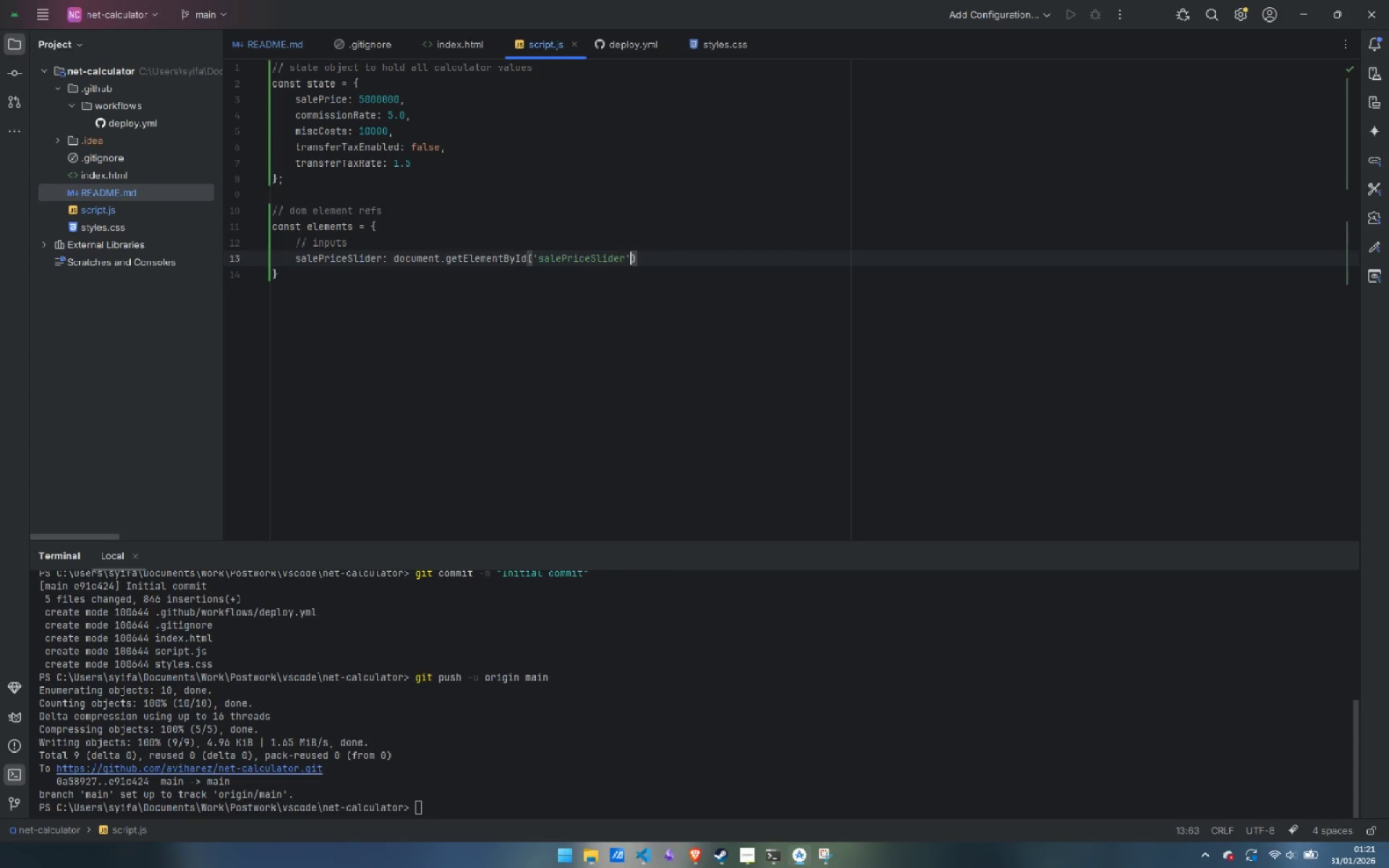 
key(ArrowRight)
 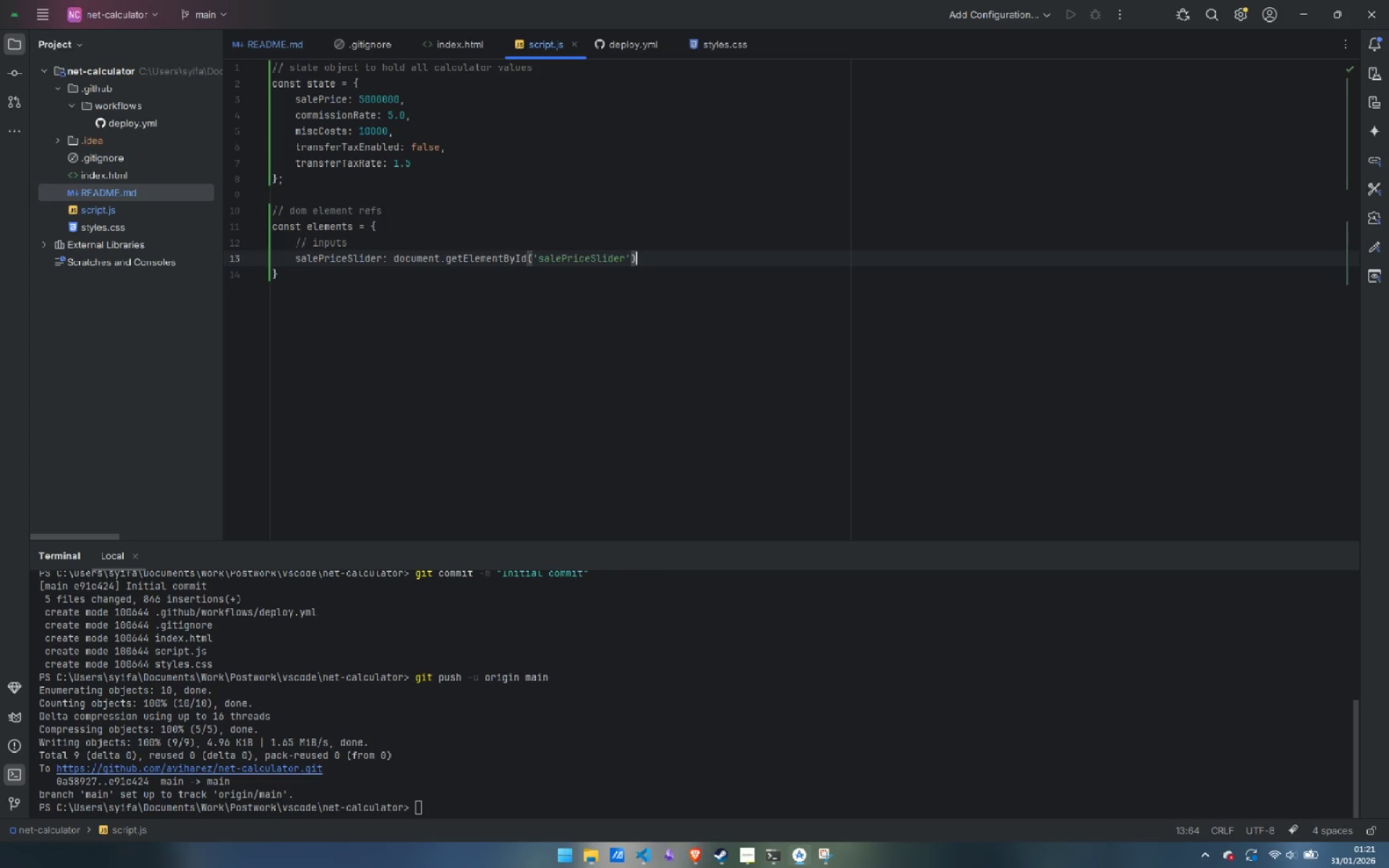 
key(Comma)
 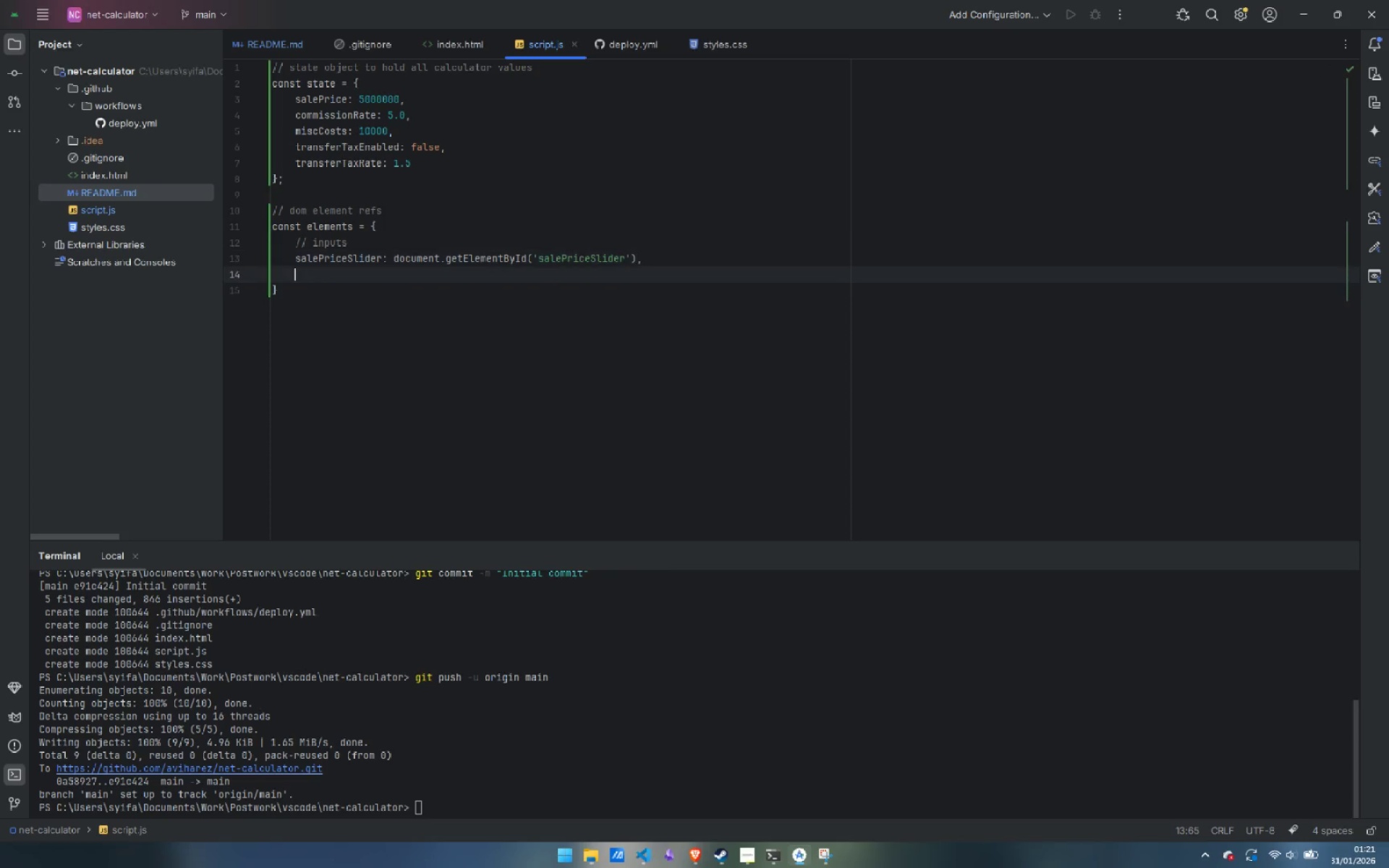 
key(Enter)
 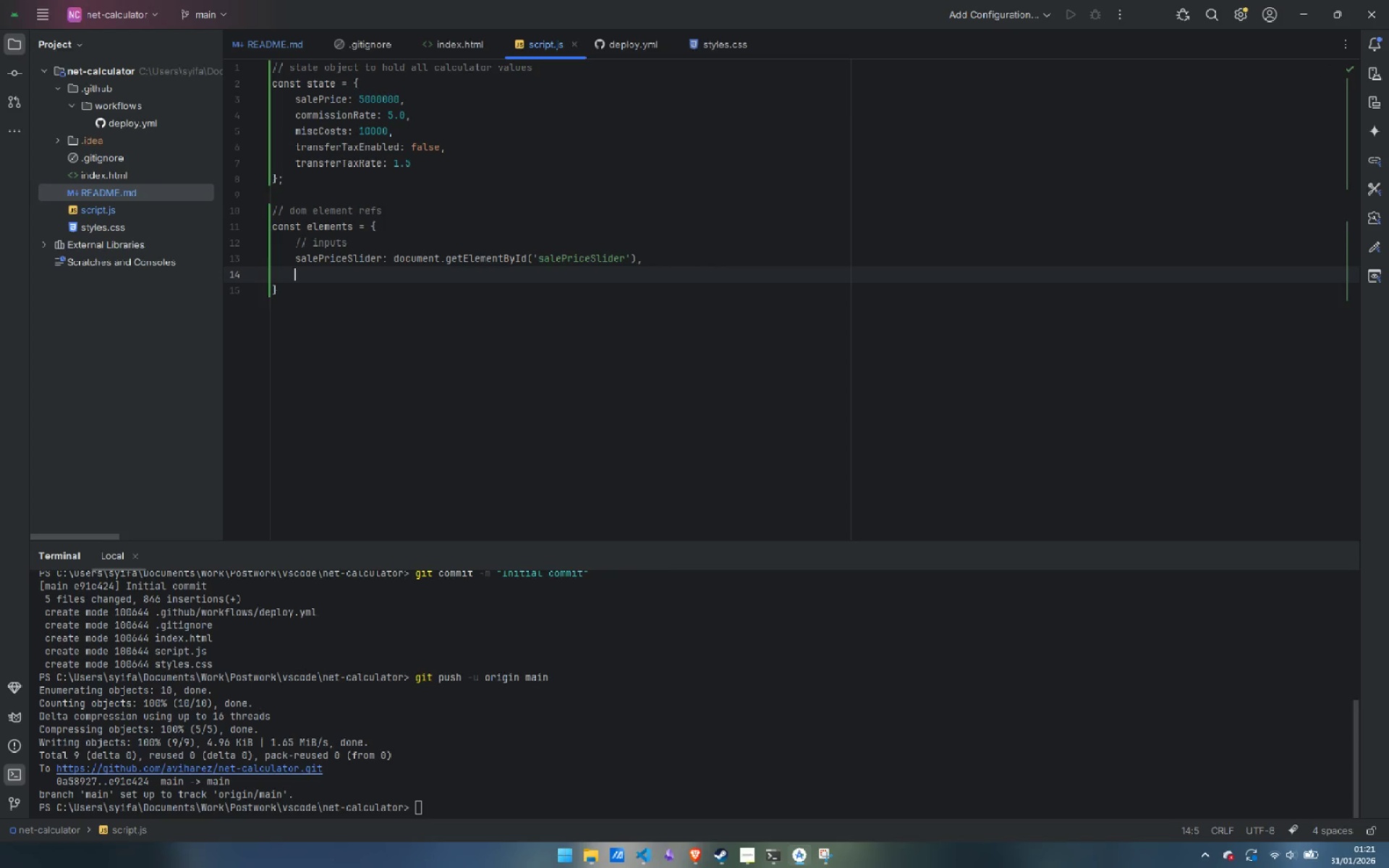 
type(sale)
 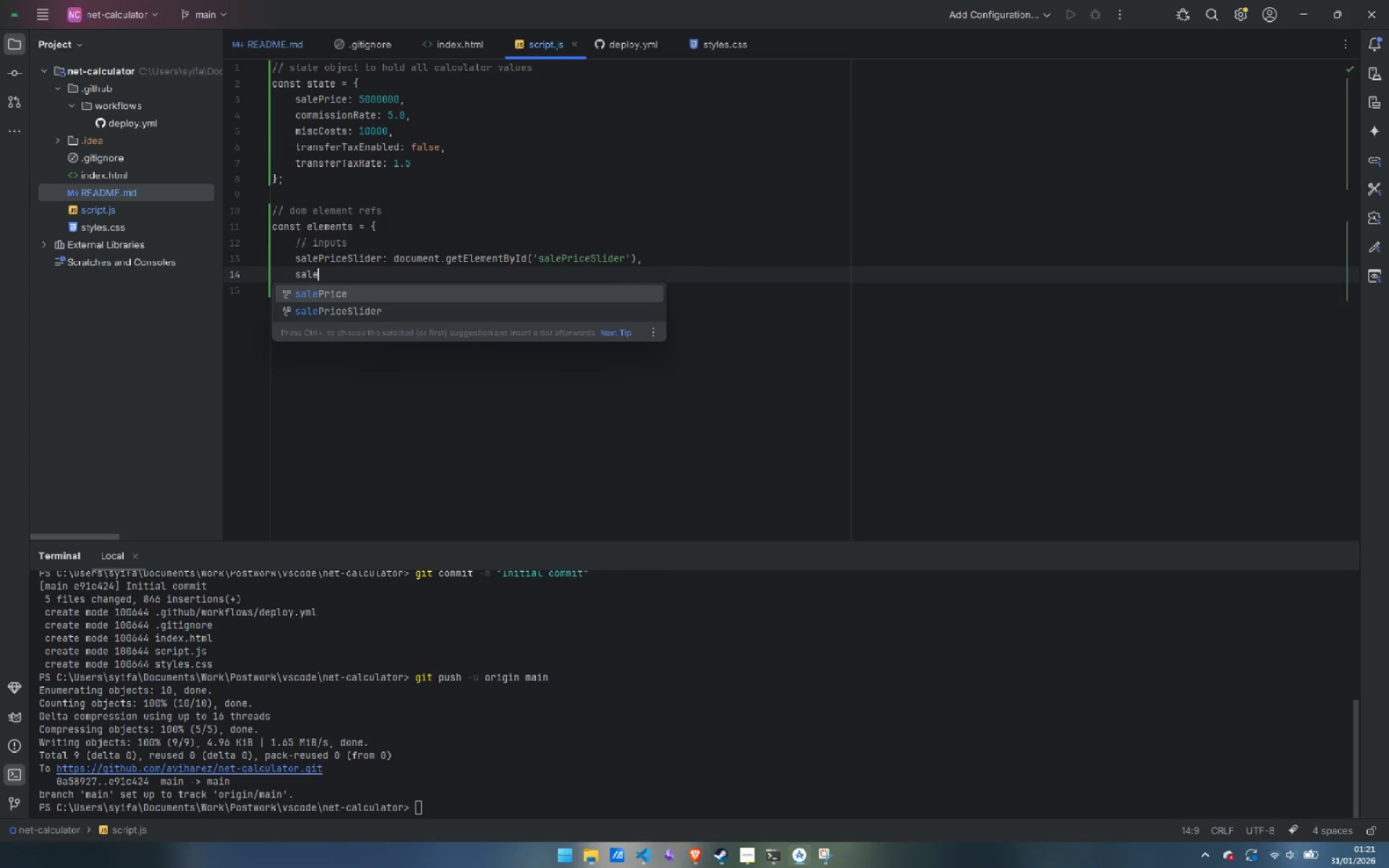 
hold_key(key=ShiftLeft, duration=1.47)
 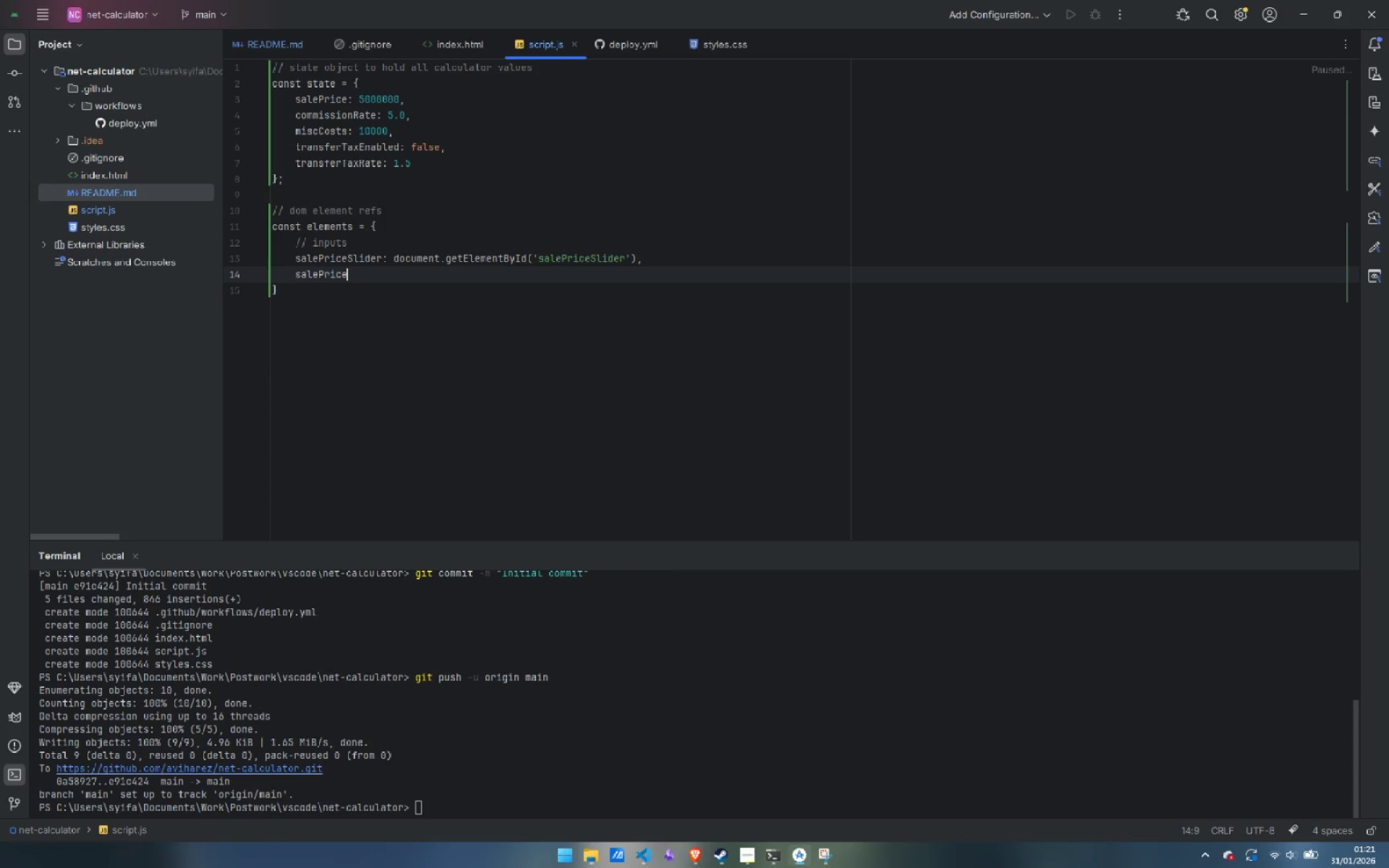 
key(Enter)
 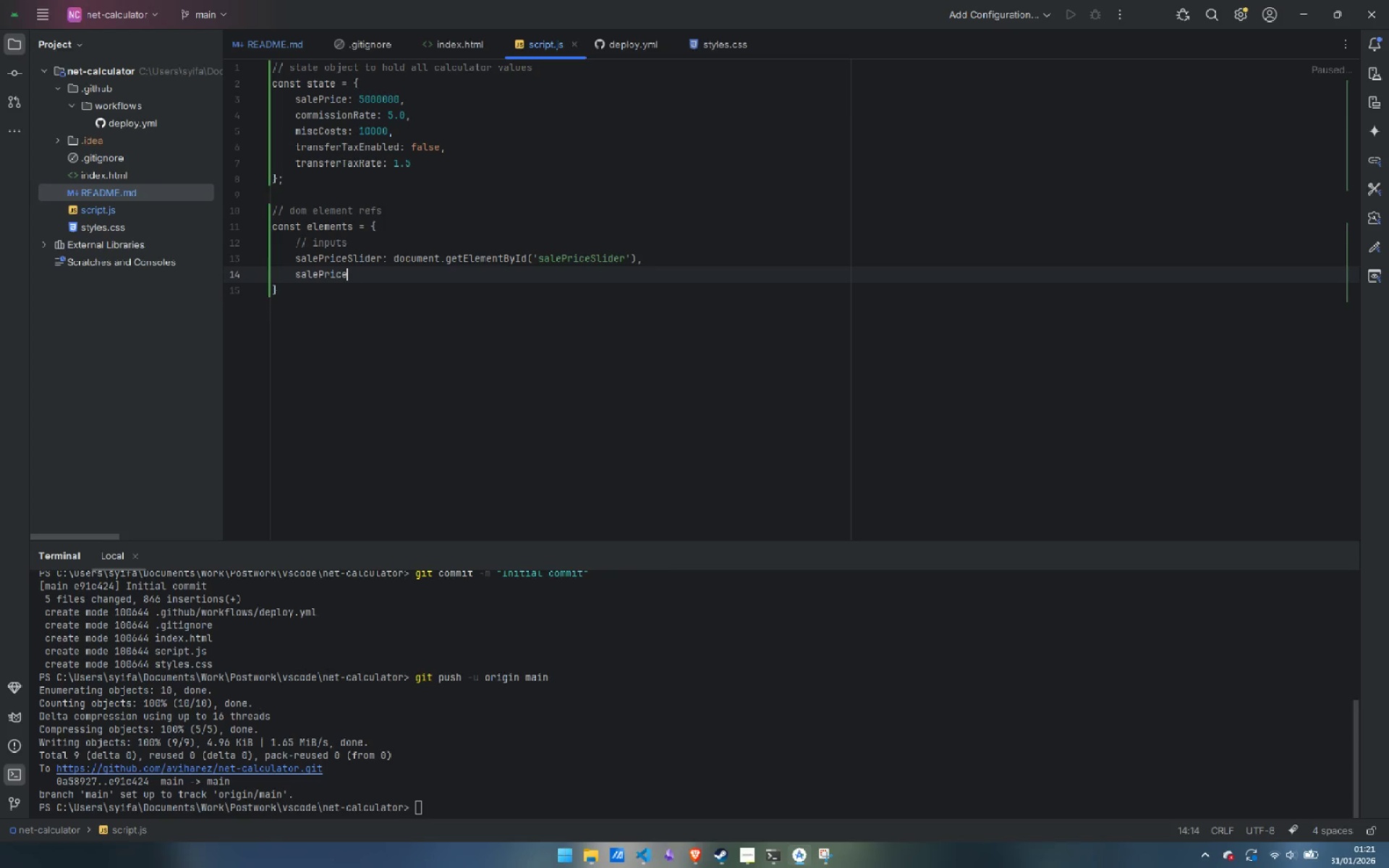 
type(Input: docu)
 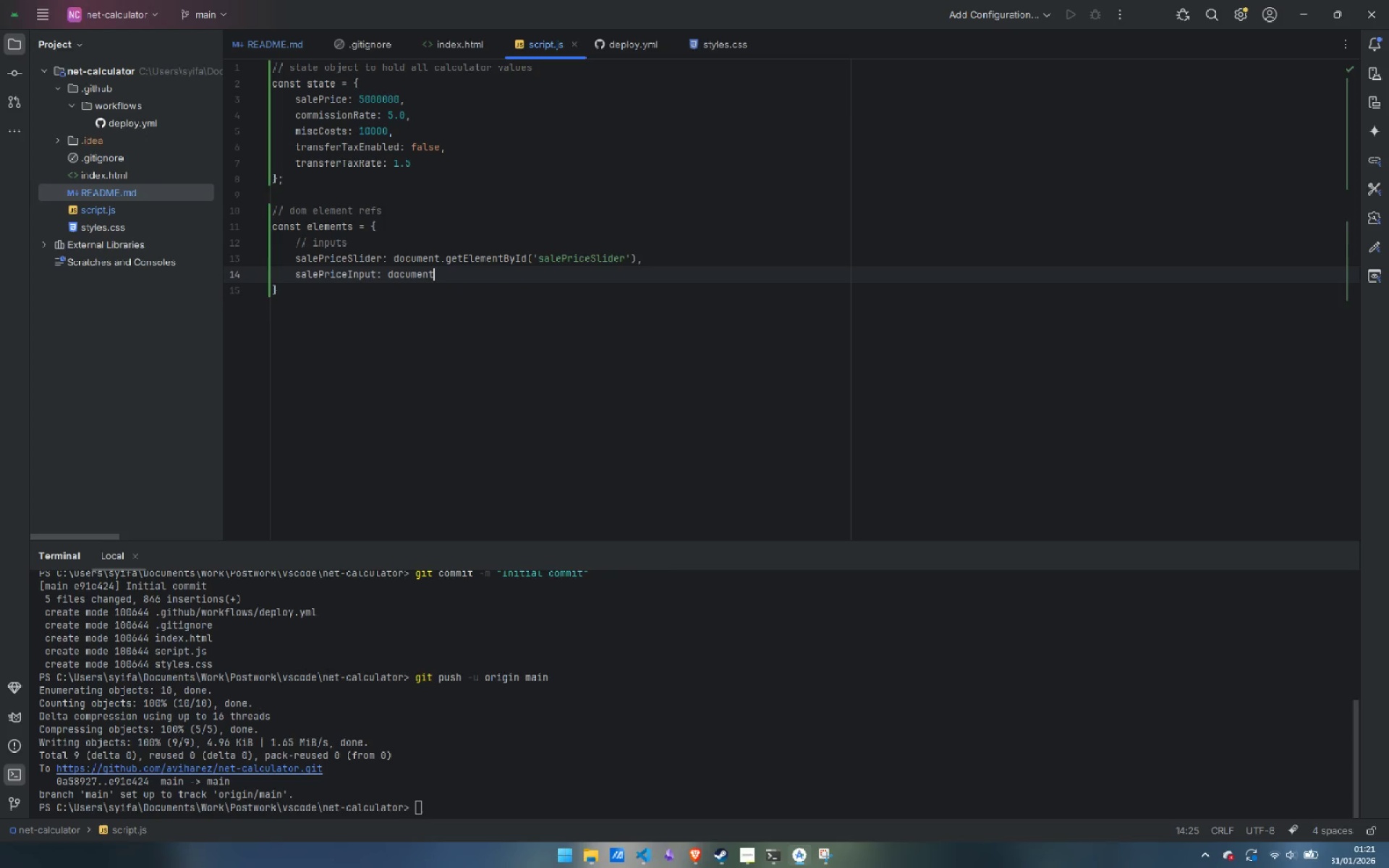 
 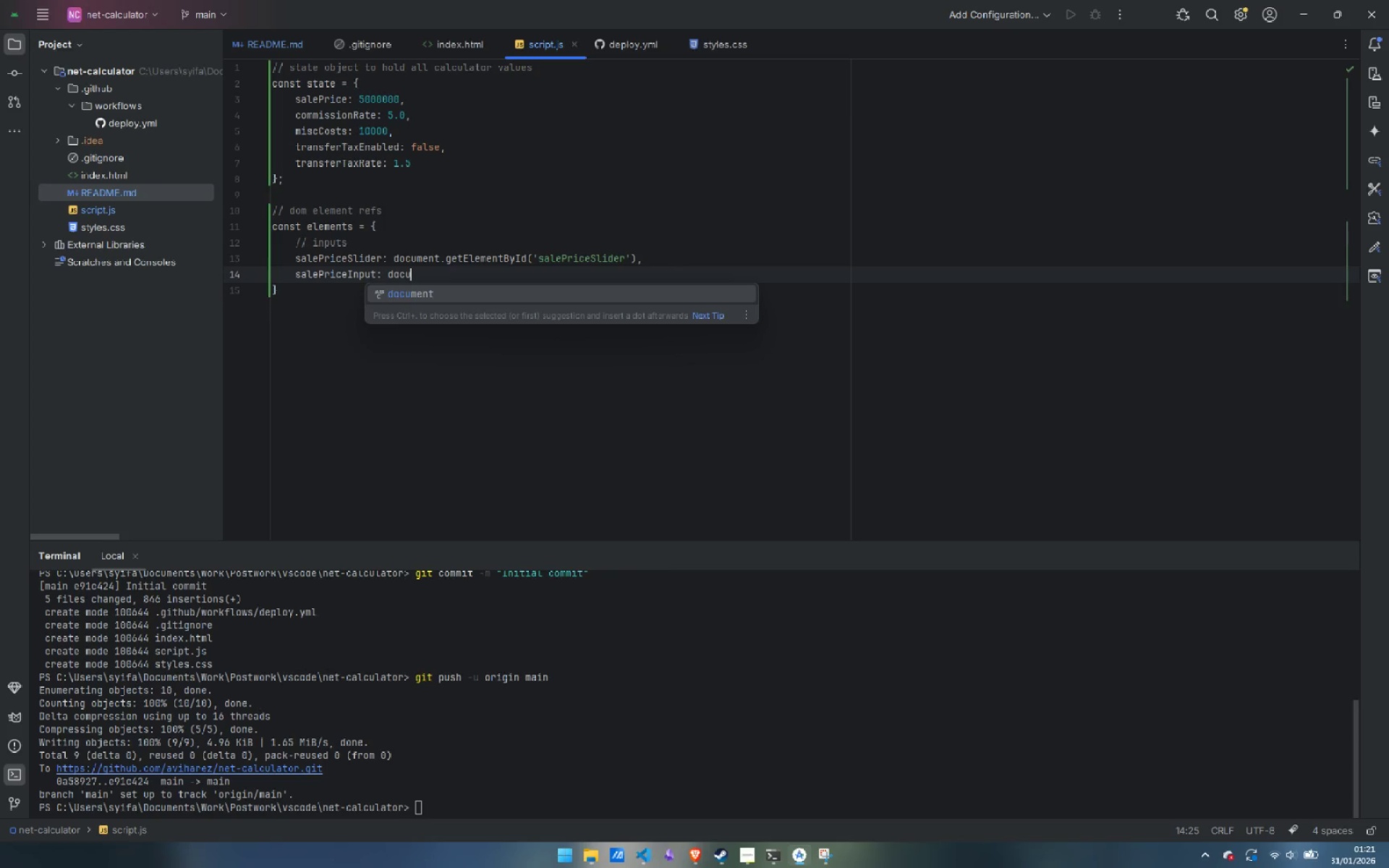 
key(Enter)
 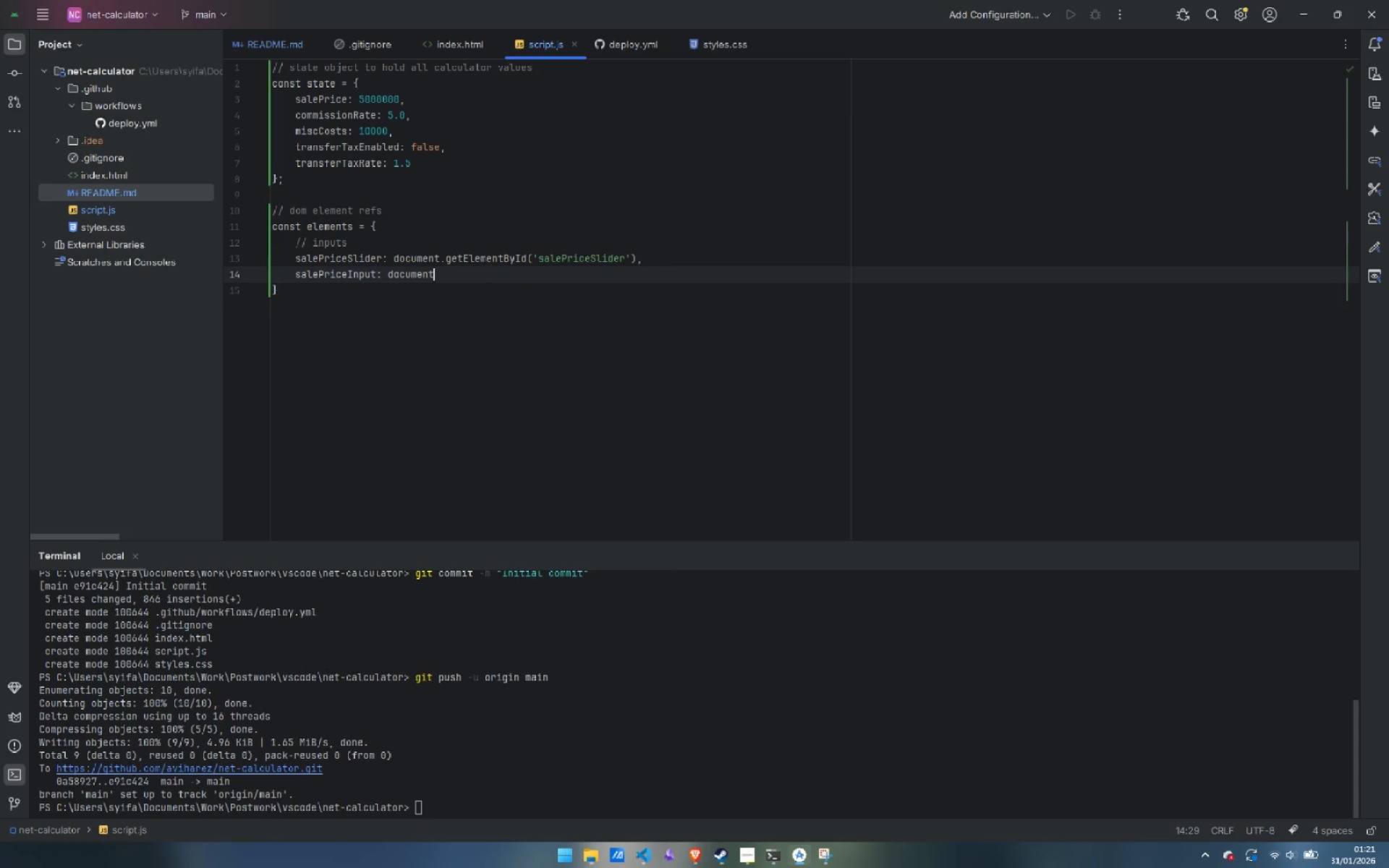 
type(.getElementBu)
key(Backspace)
type(yId('saleProic)
key(Backspace)
key(Backspace)
key(Backspace)
type(iceInput)
 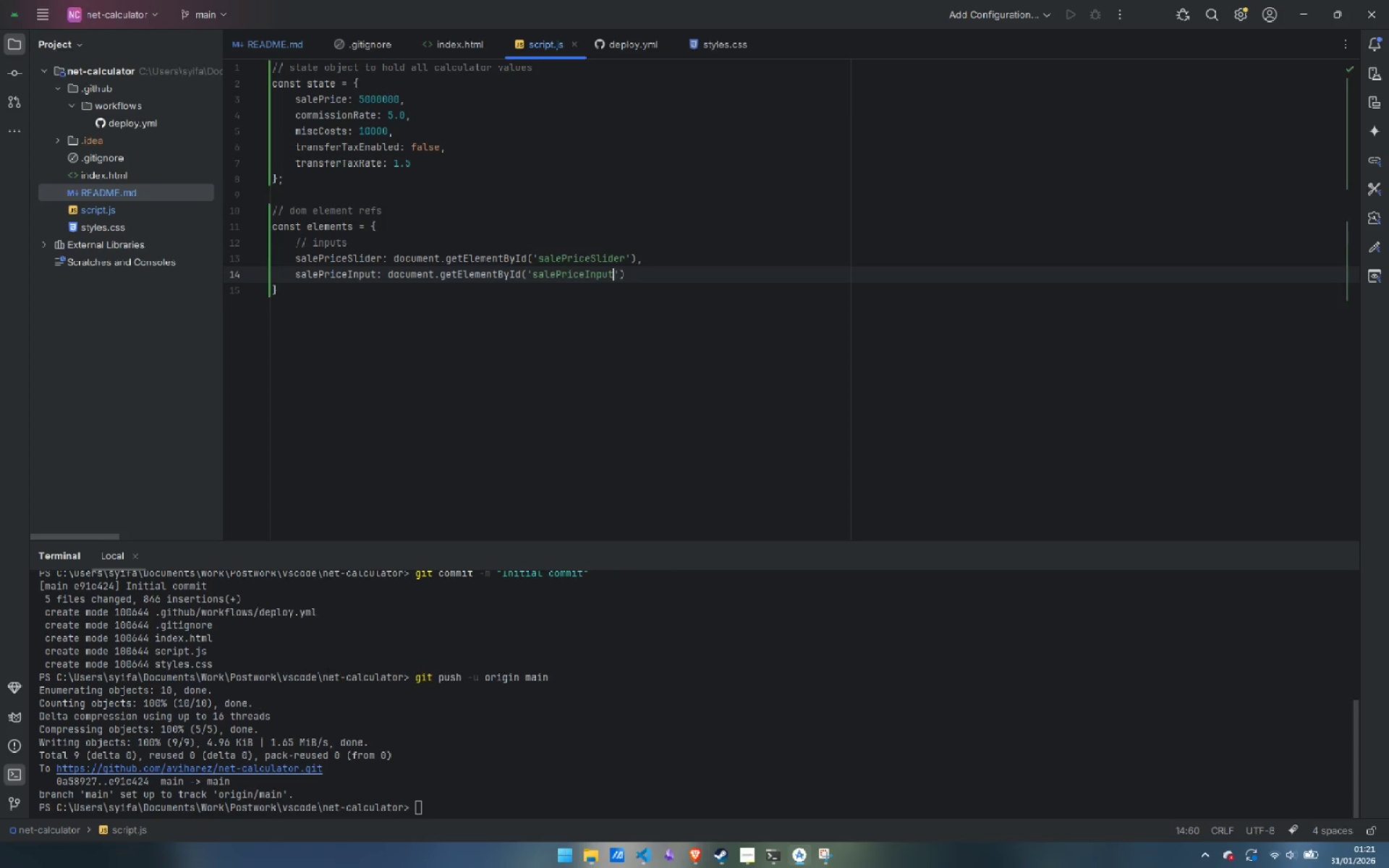 
key(ArrowRight)
 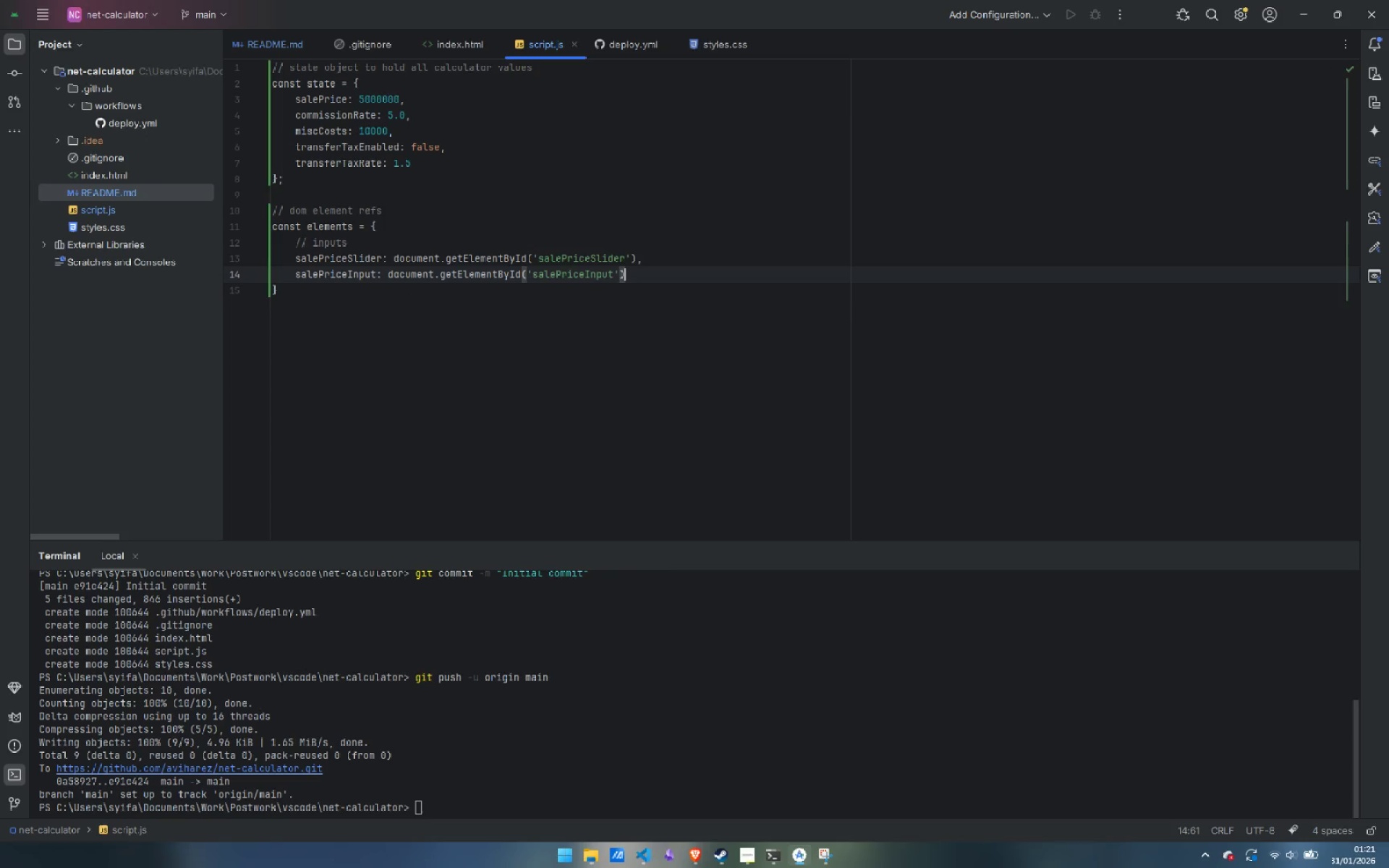 
key(ArrowRight)
 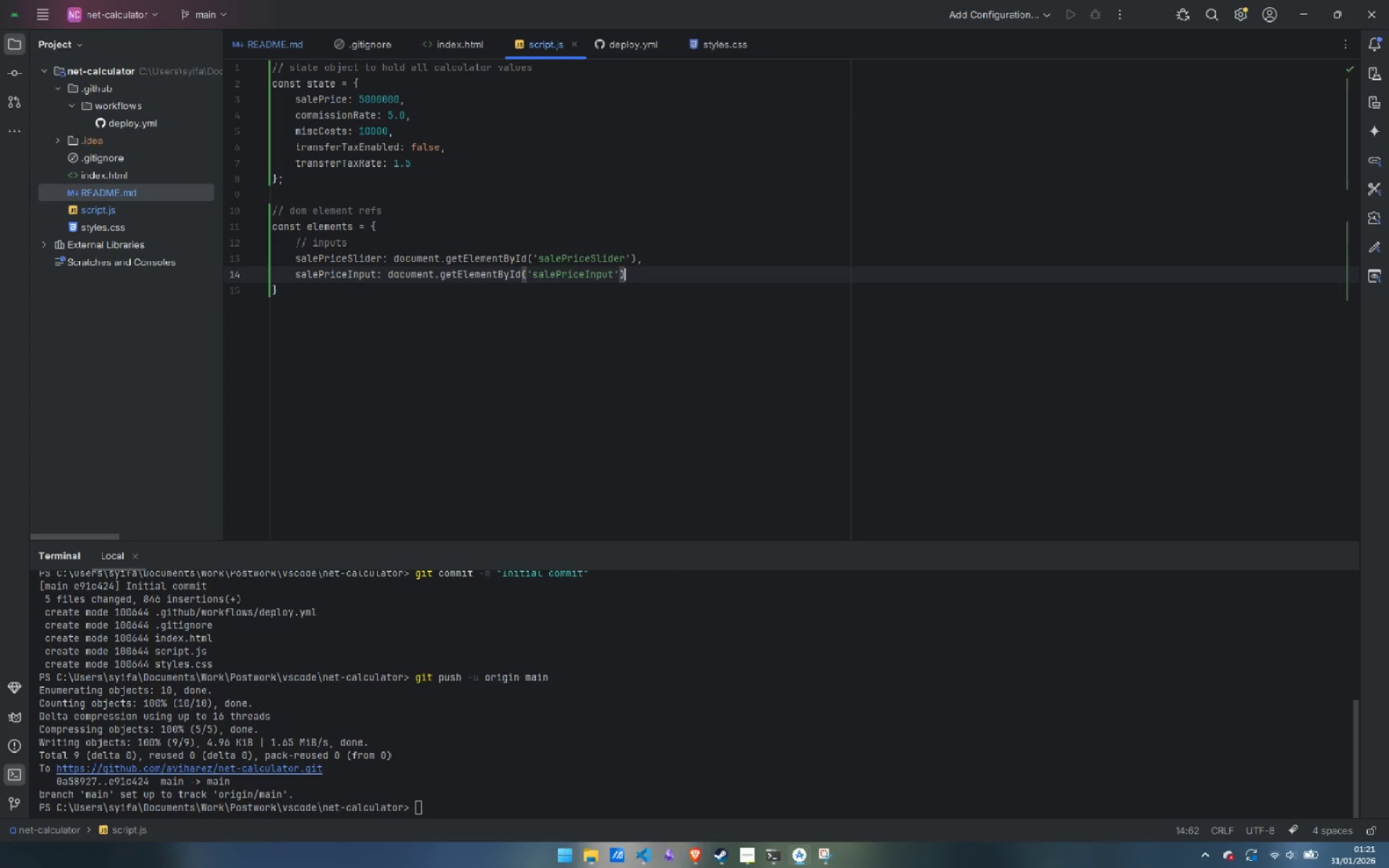 
key(Comma)
 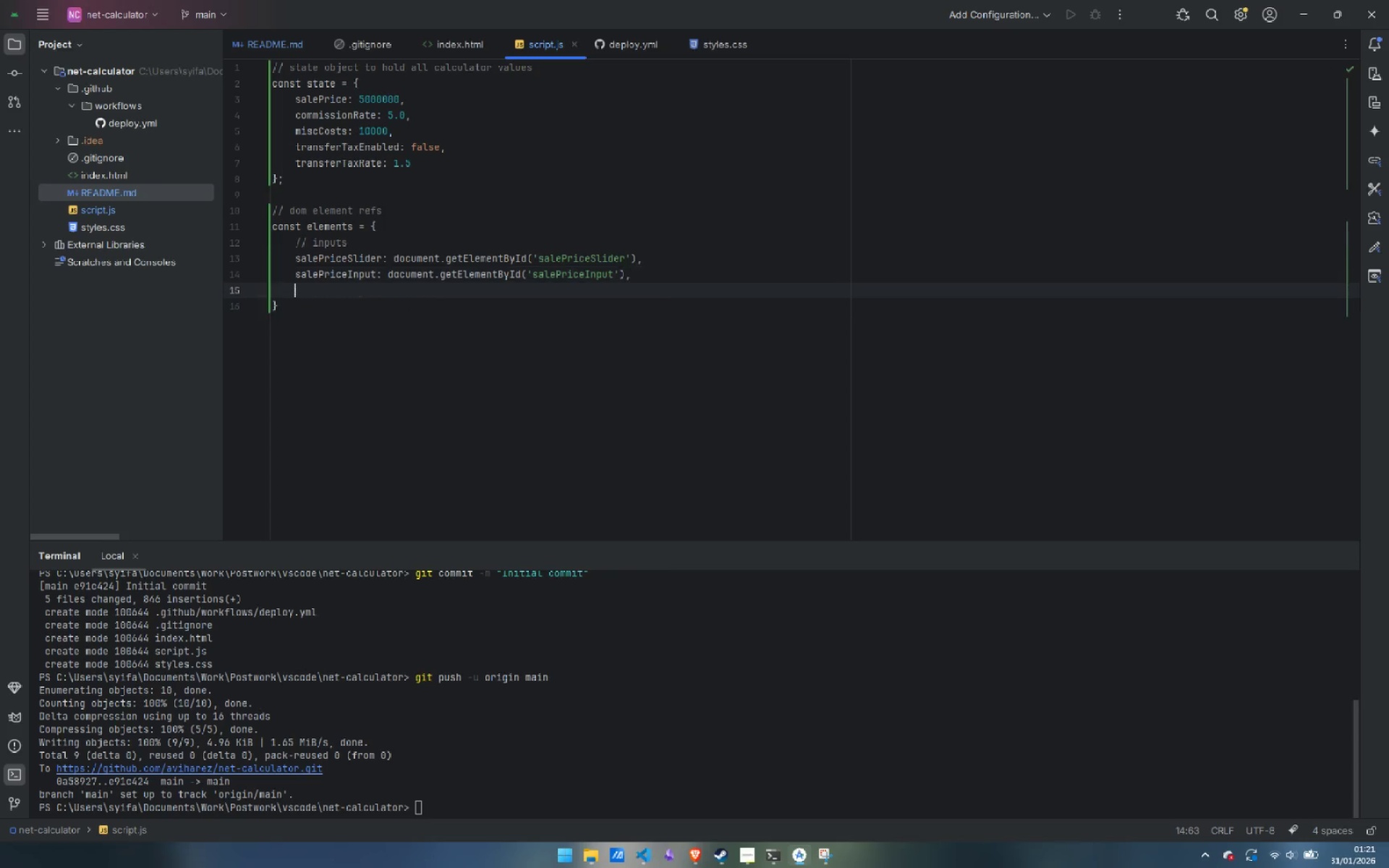 
key(Enter)
 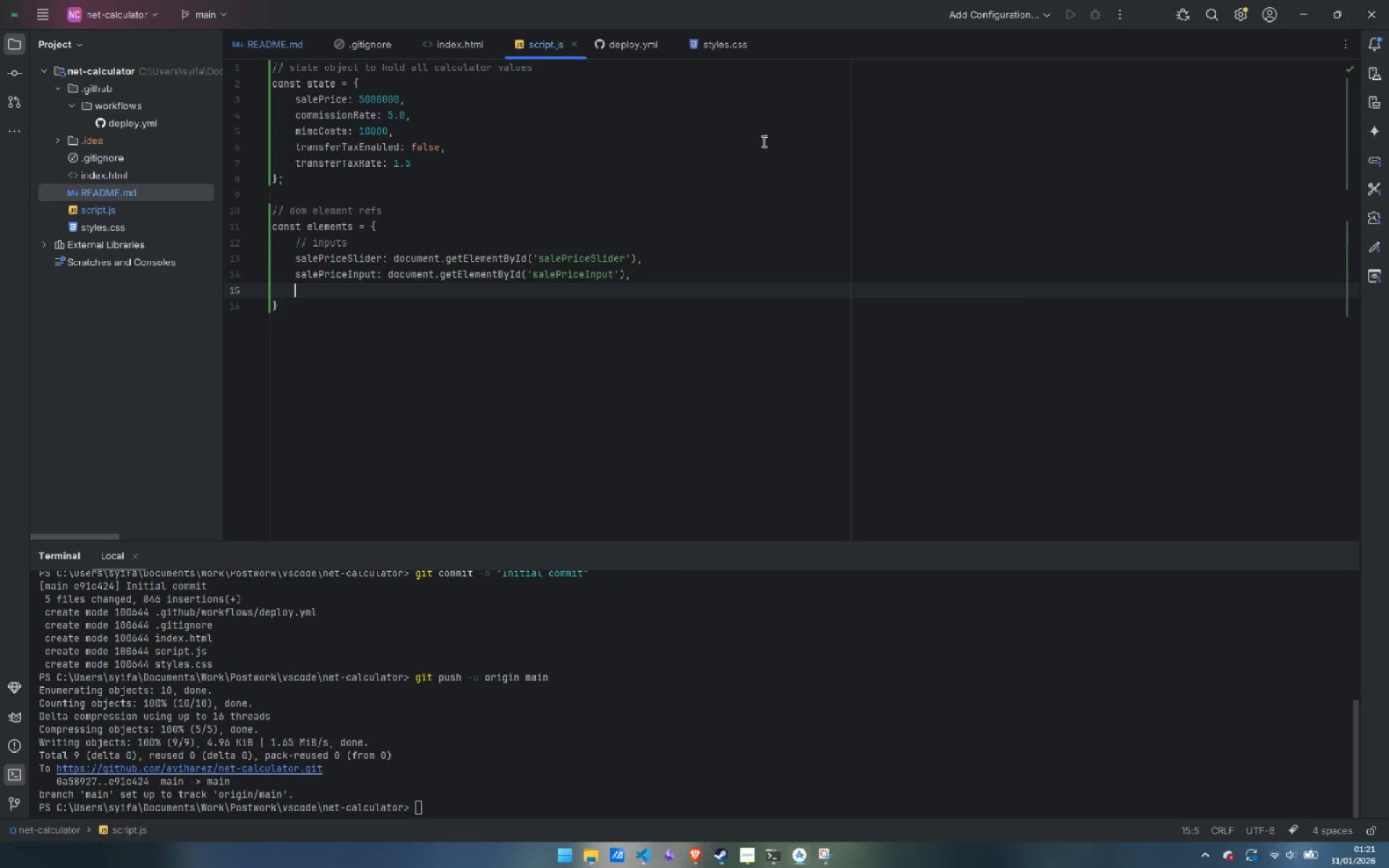 
wait(5.97)
 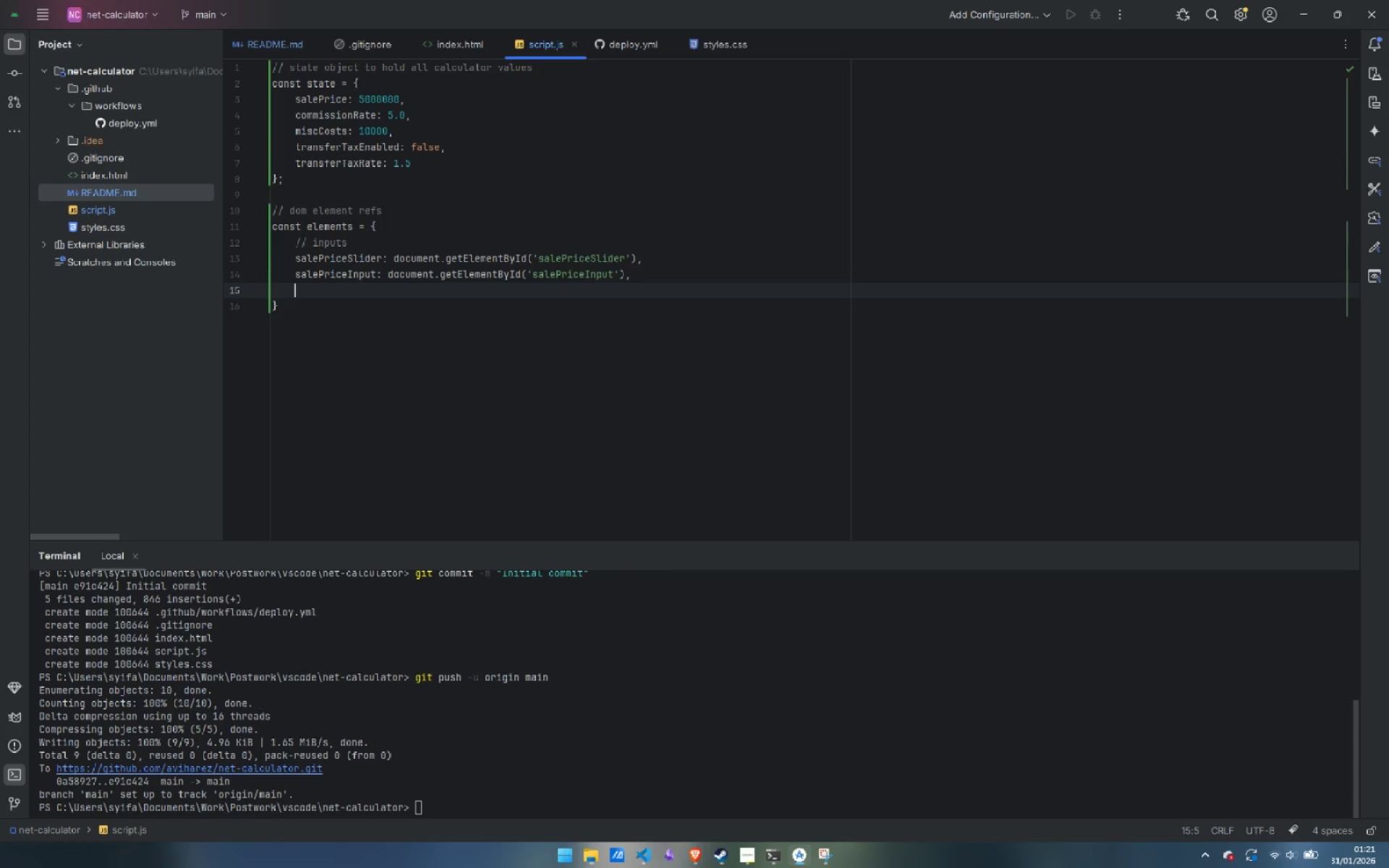 
left_click_drag(start_coordinate=[388, 273], to_coordinate=[522, 271])
 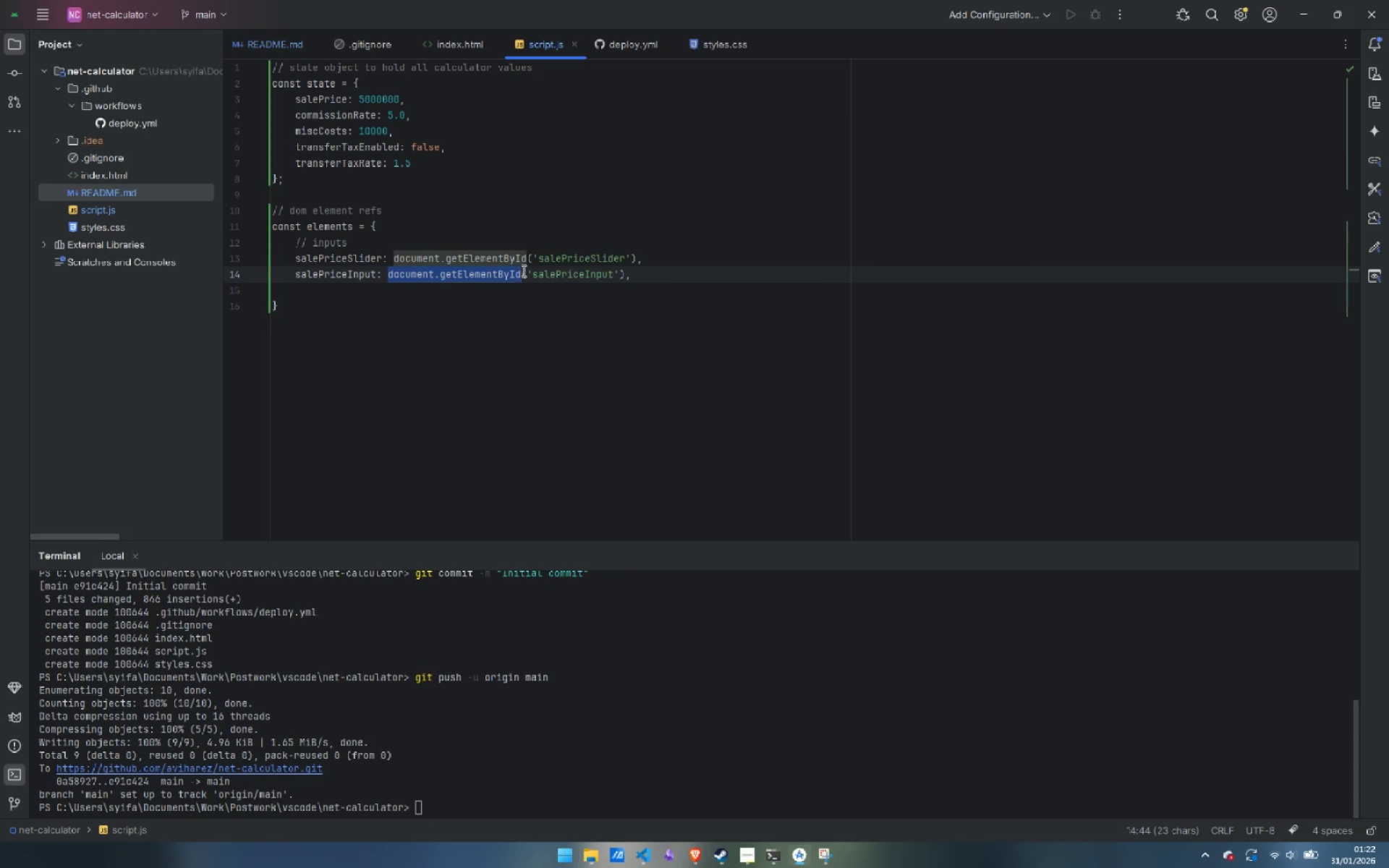 
key(Control+ControlLeft)
 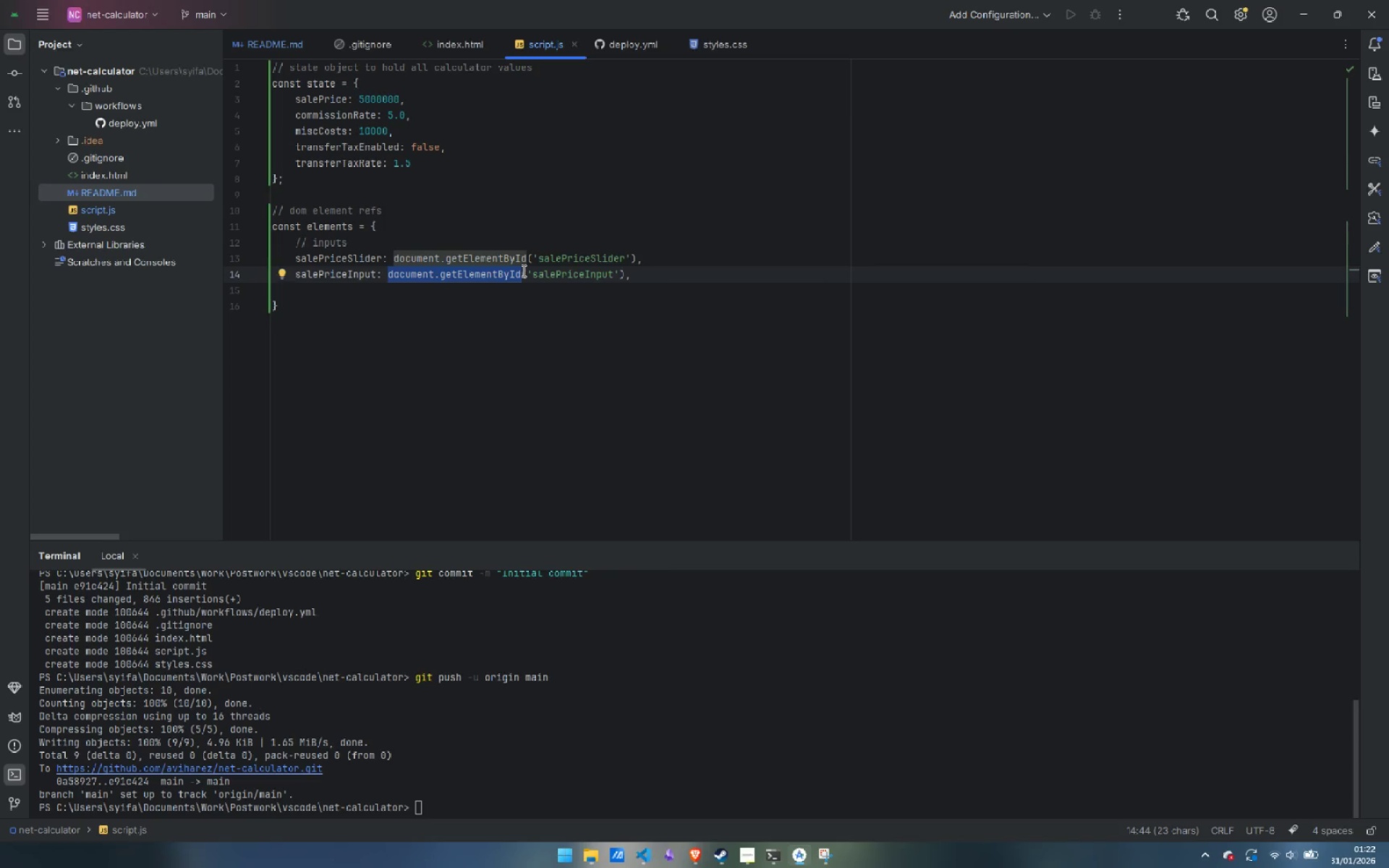 
key(Control+C)
 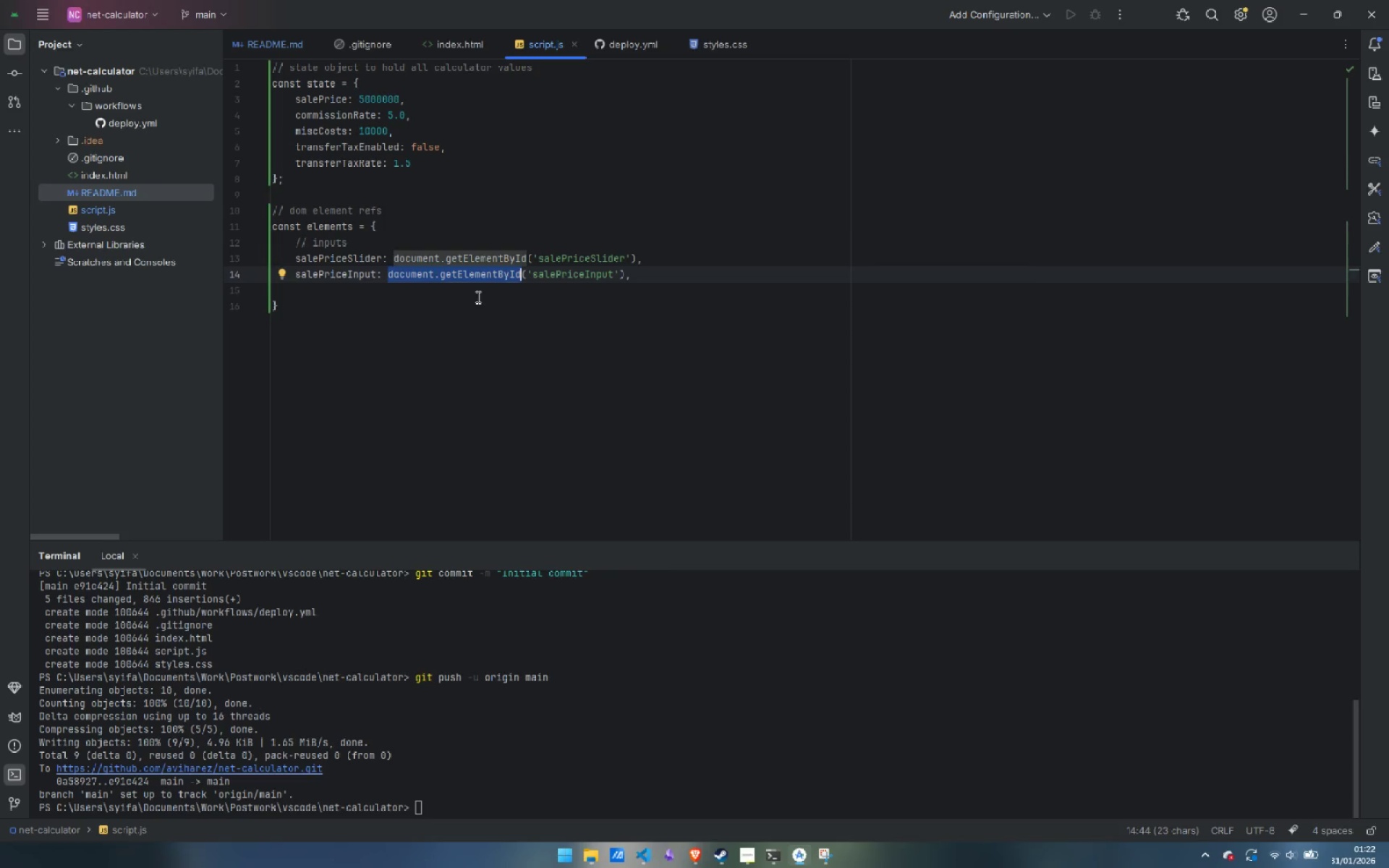 
left_click([477, 297])
 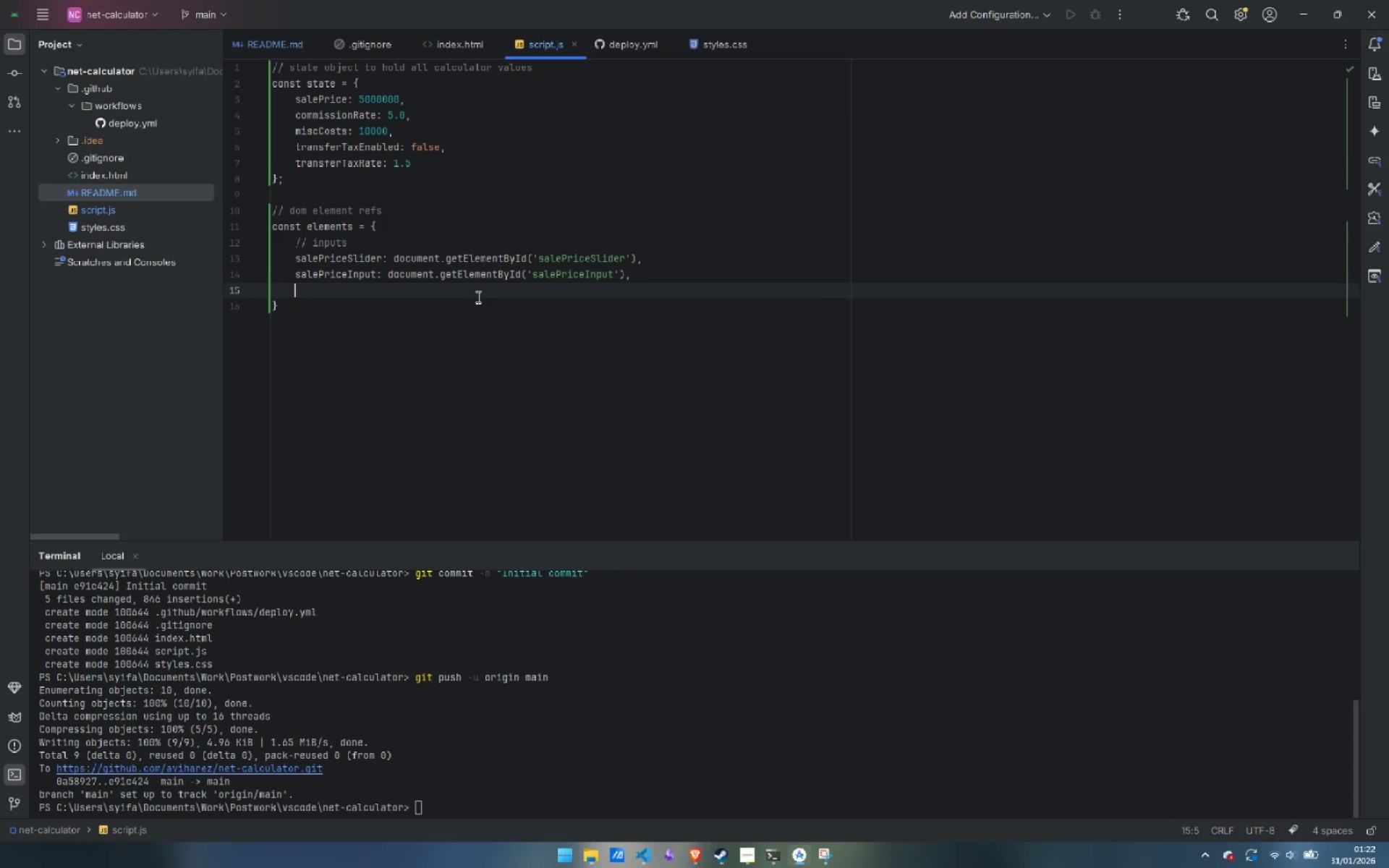 
type(sal)
 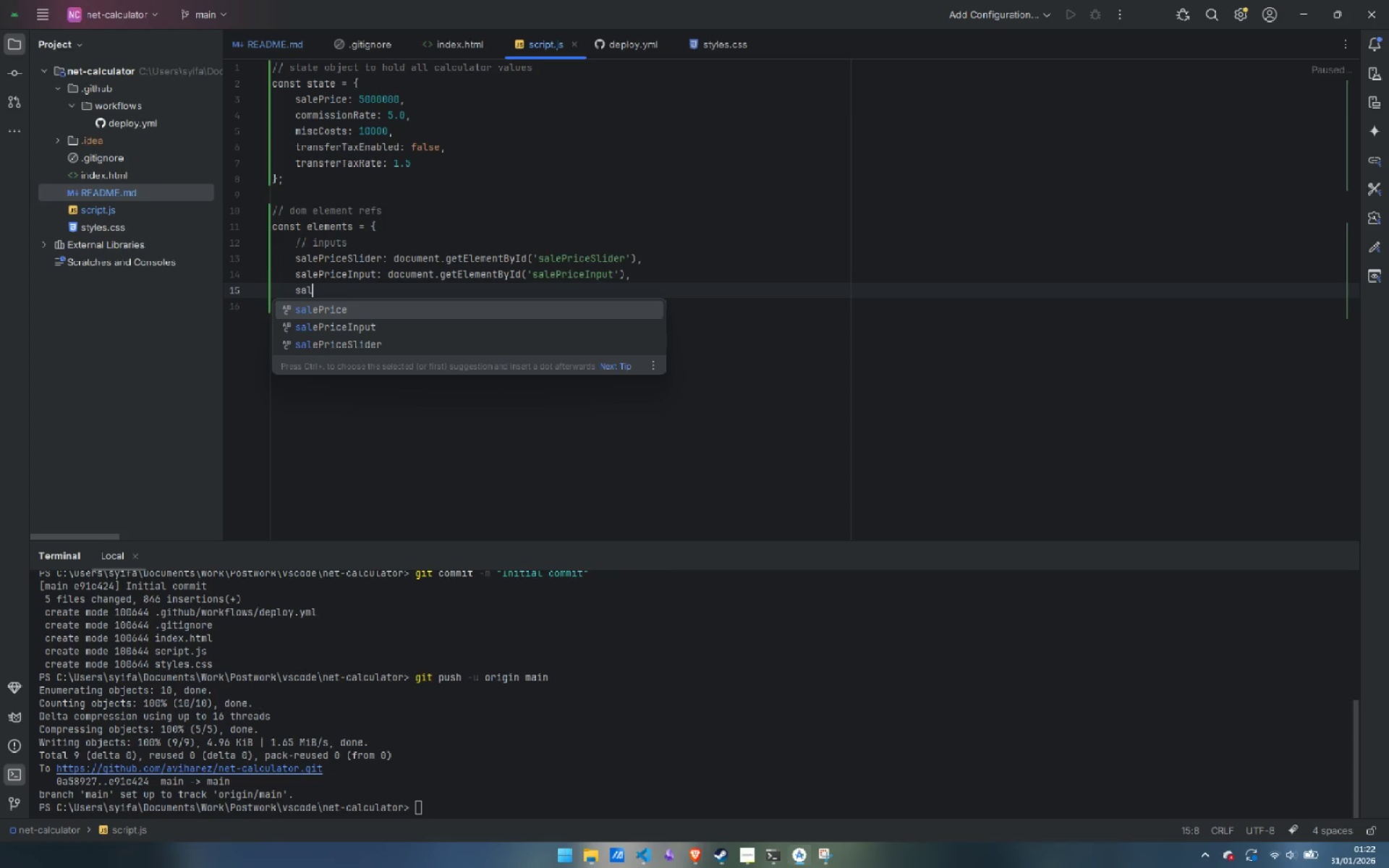 
key(Enter)
 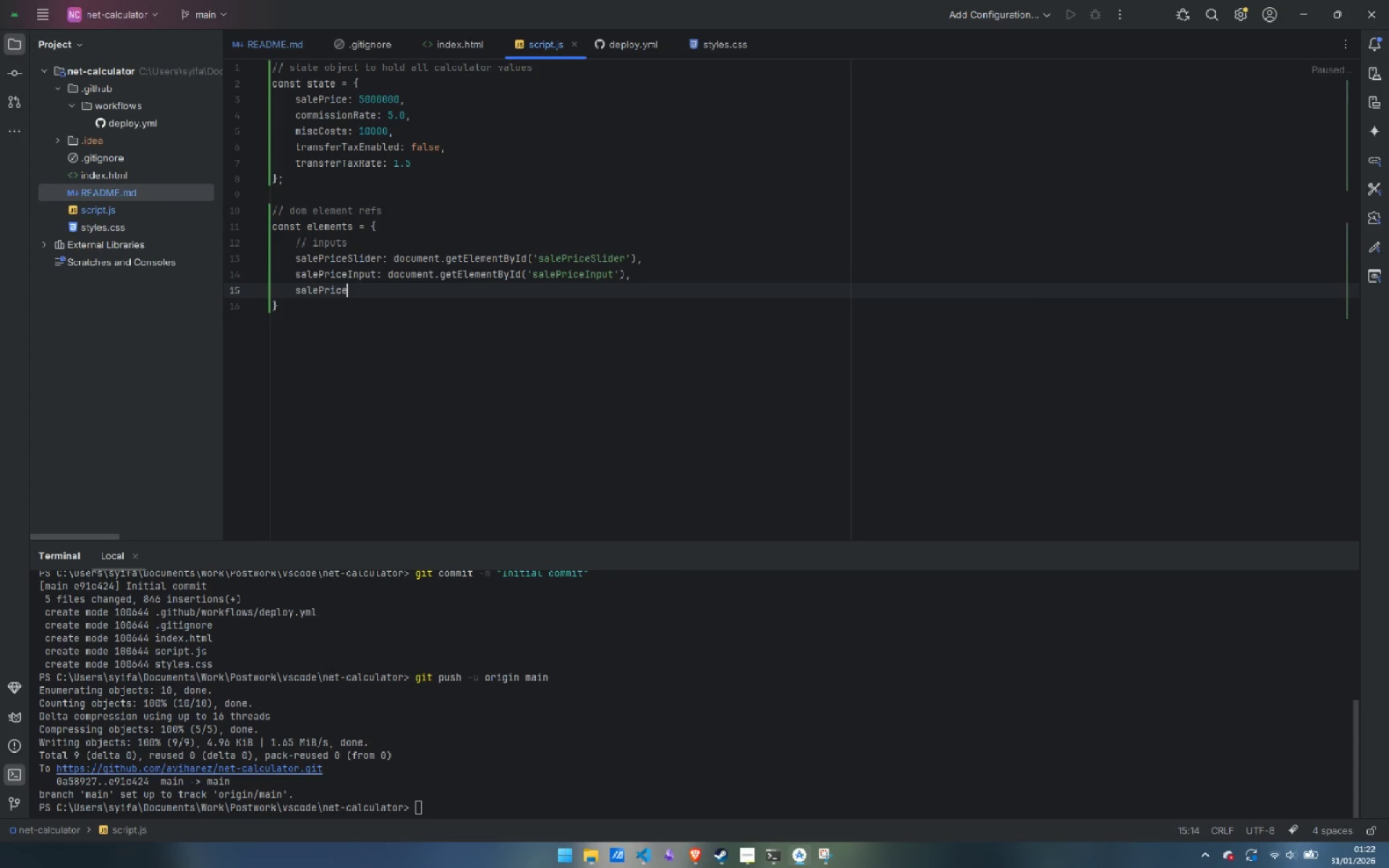 
type(Display: v)
key(Backspace)
 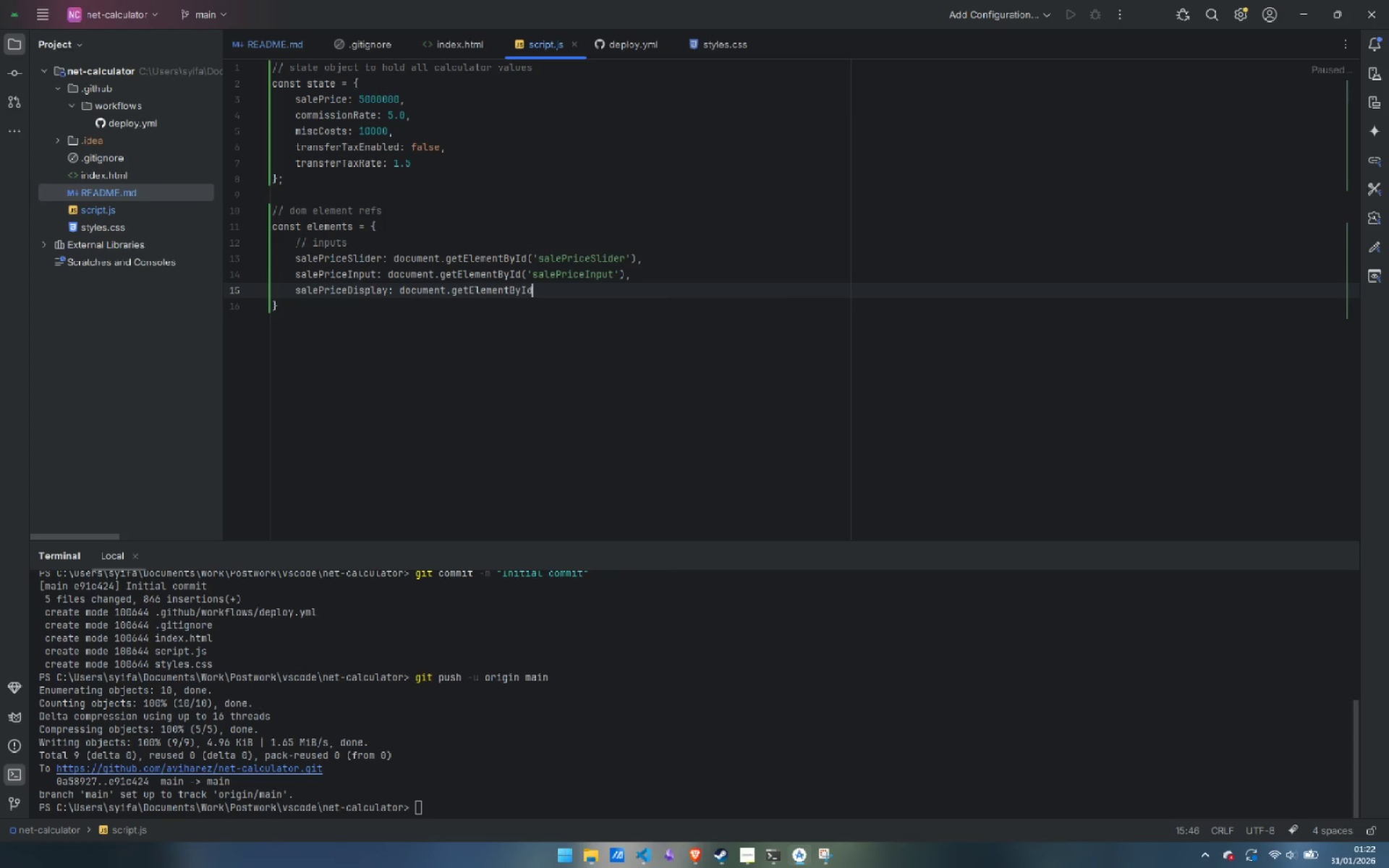 
 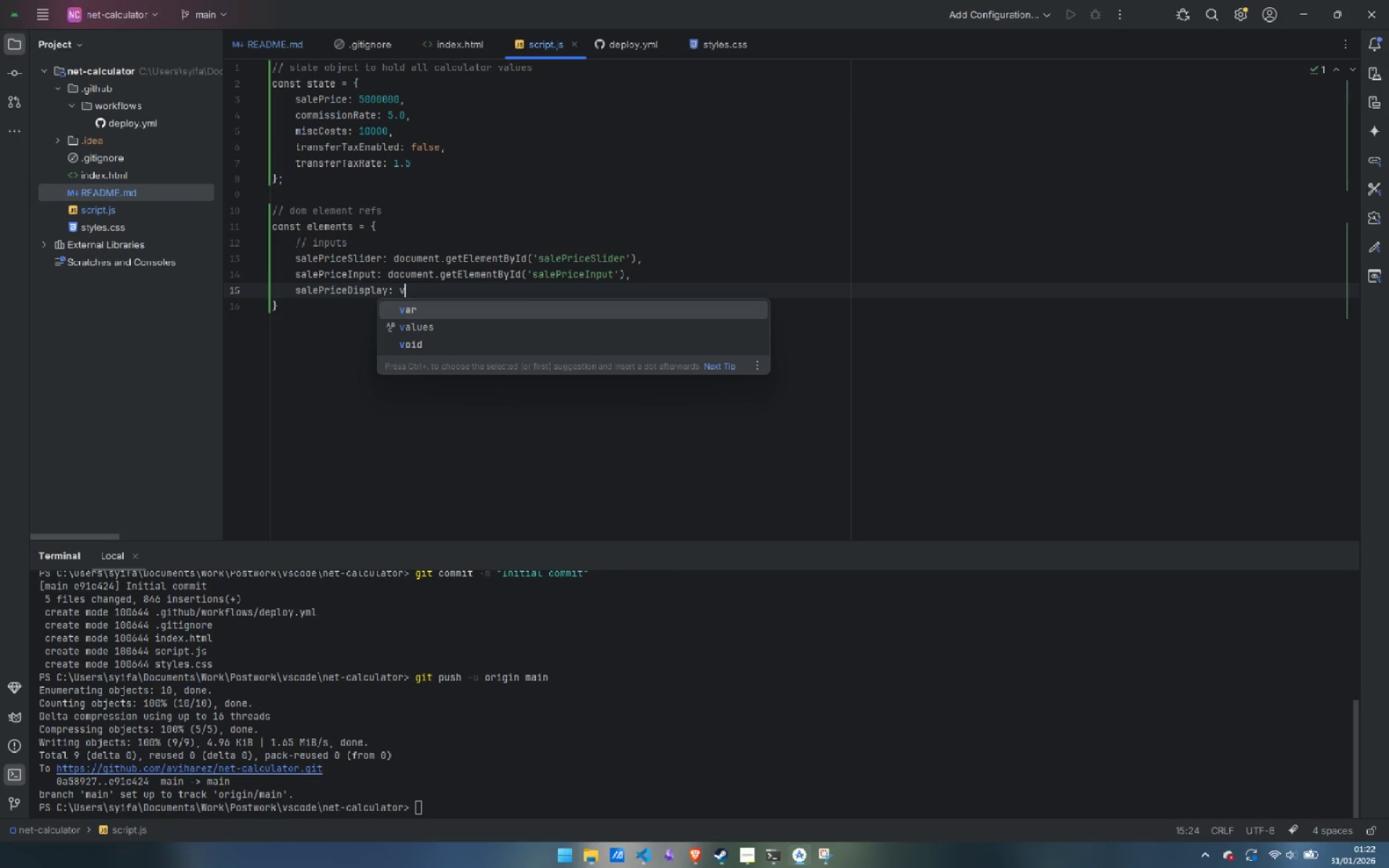 
key(Control+ControlLeft)
 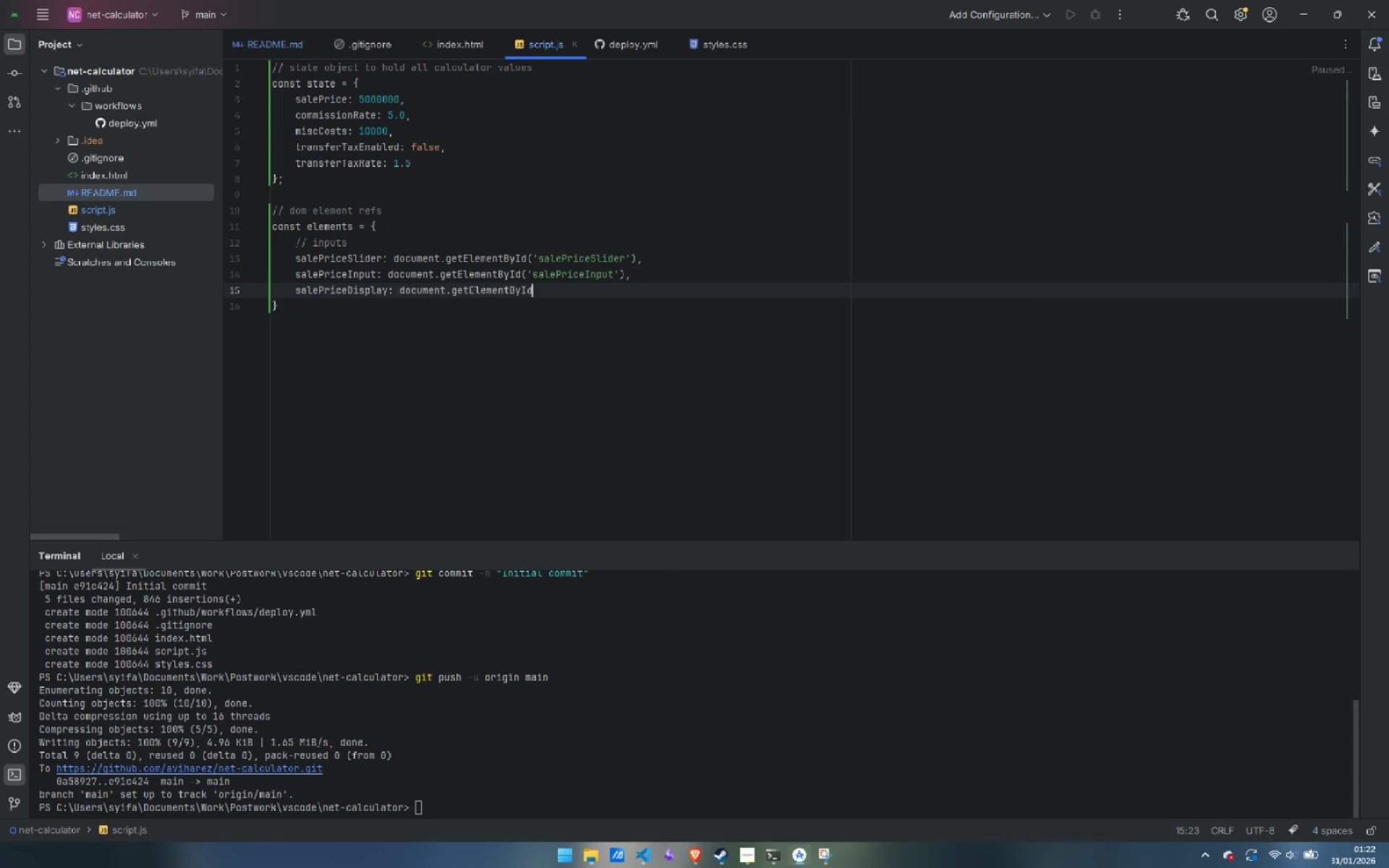 
key(Control+V)
 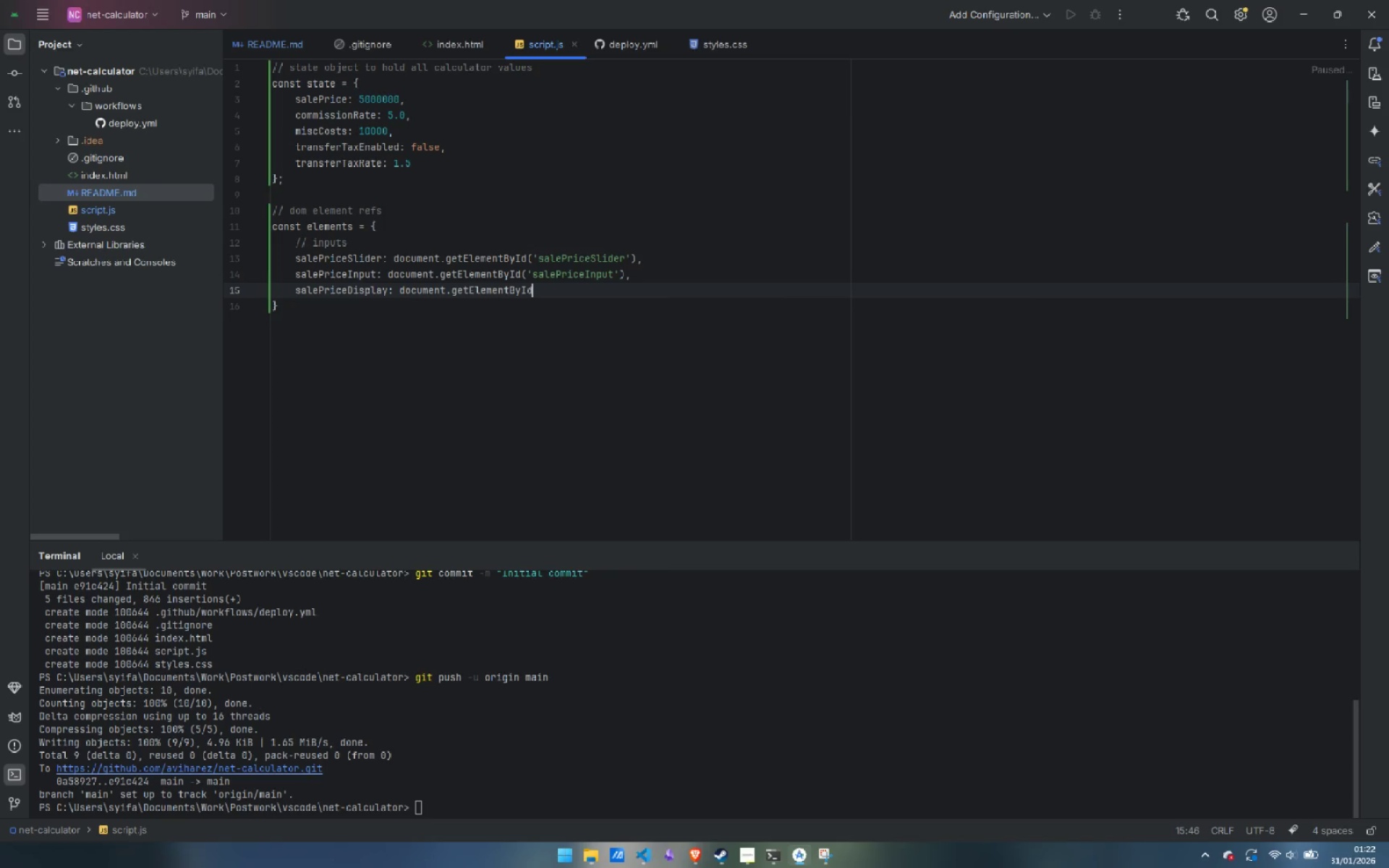 
type(('salePriceSi)
key(Backspace)
key(Backspace)
type(Display)
 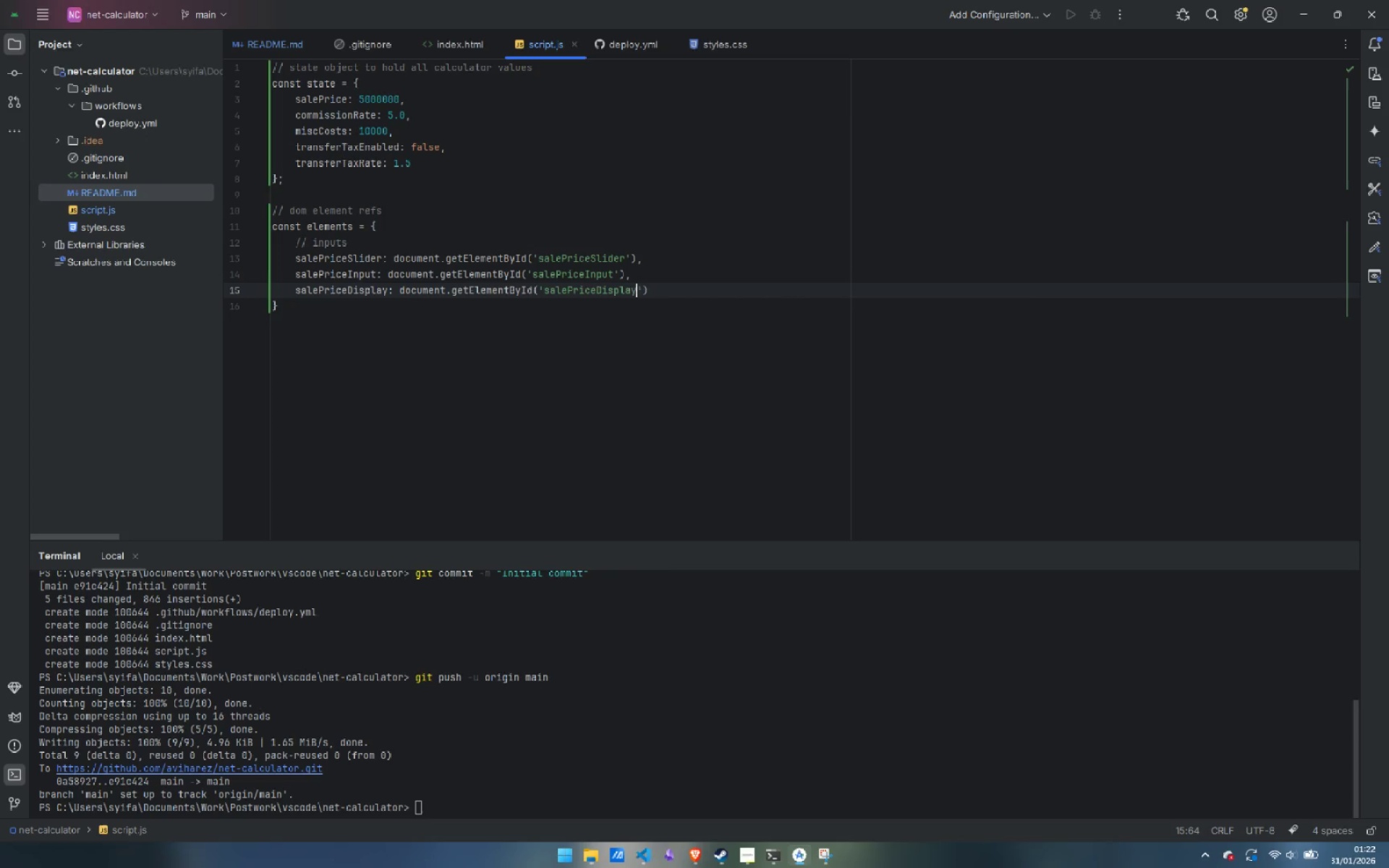 
key(ArrowRight)
 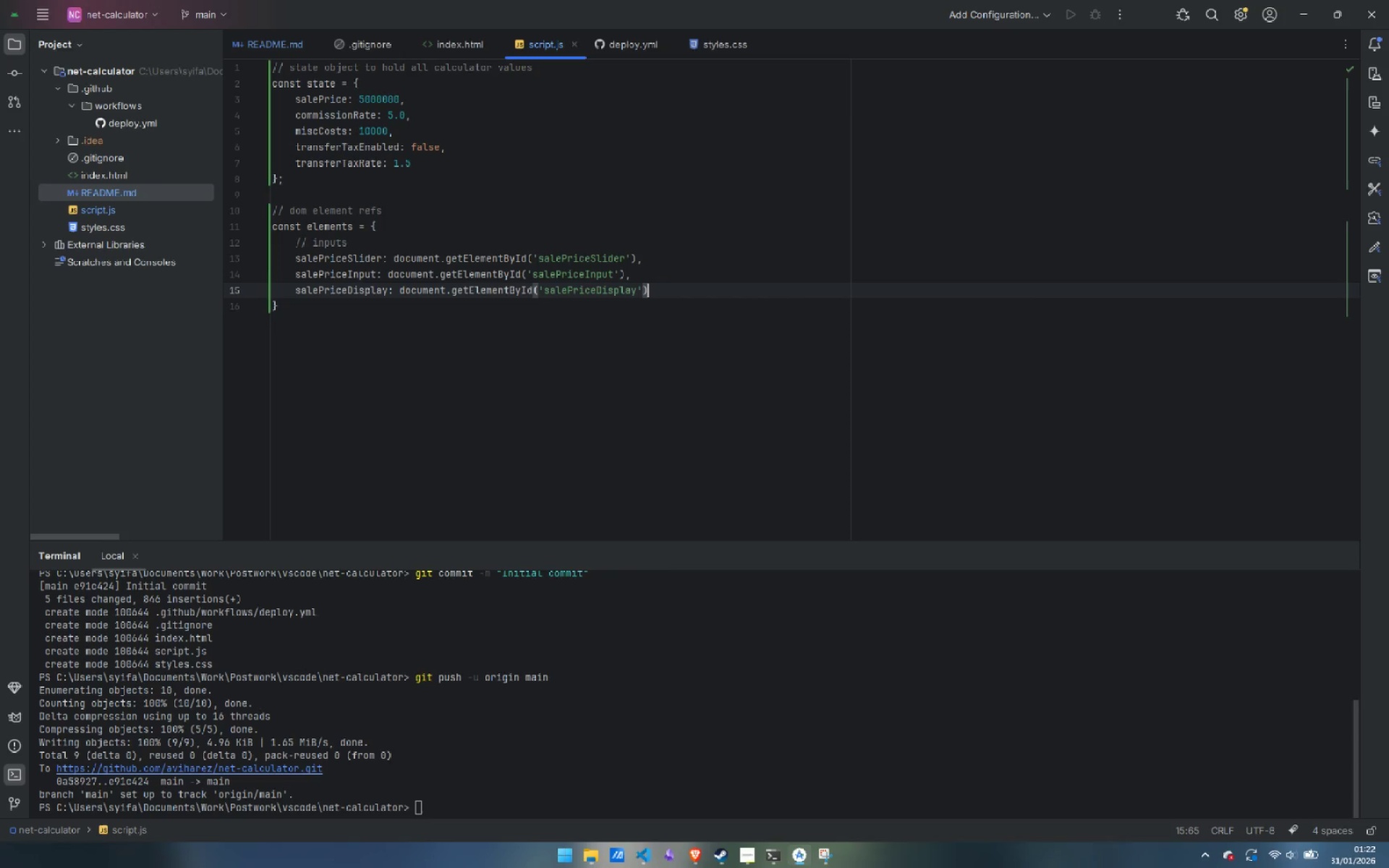 
key(ArrowRight)
 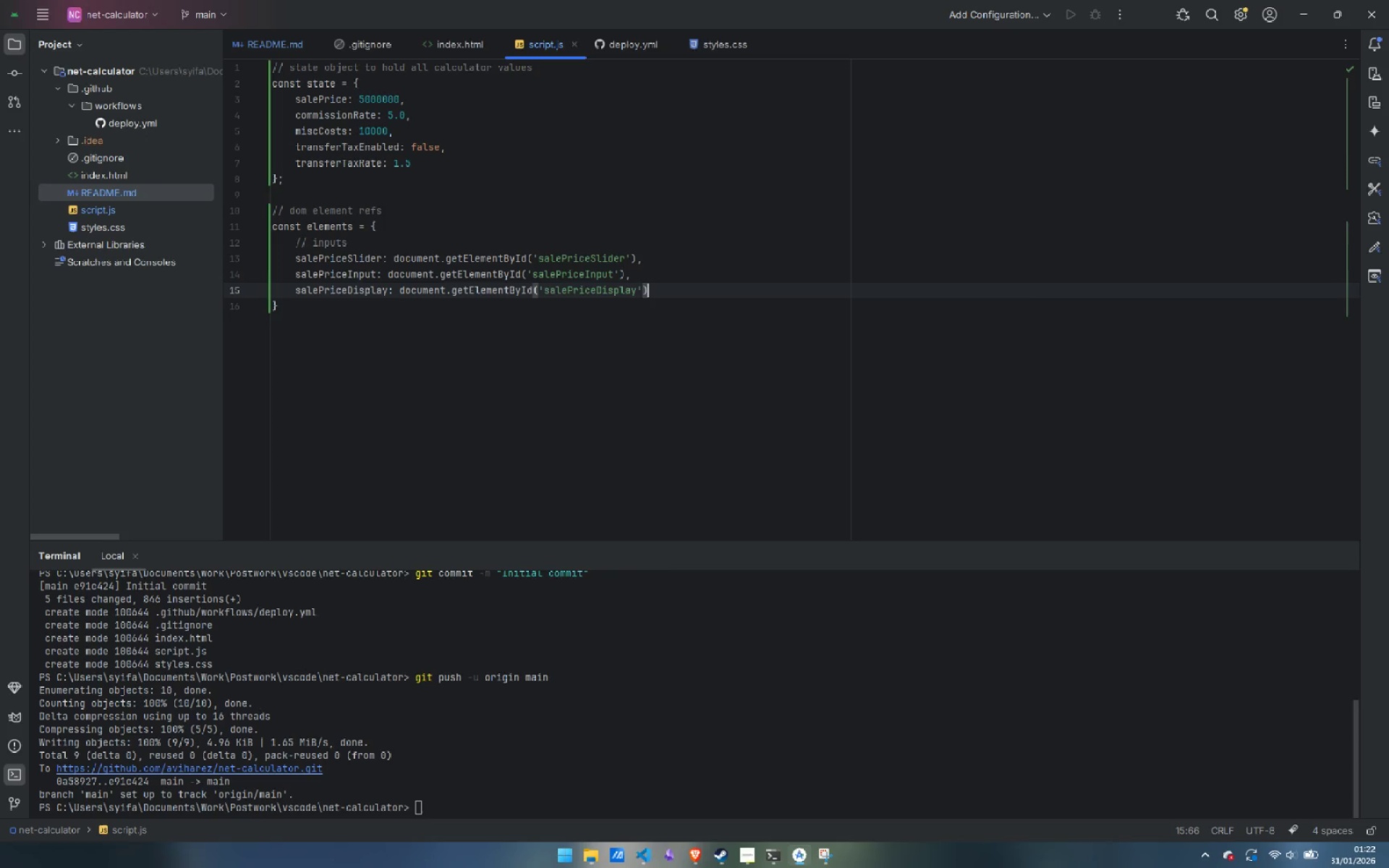 
key(Comma)
 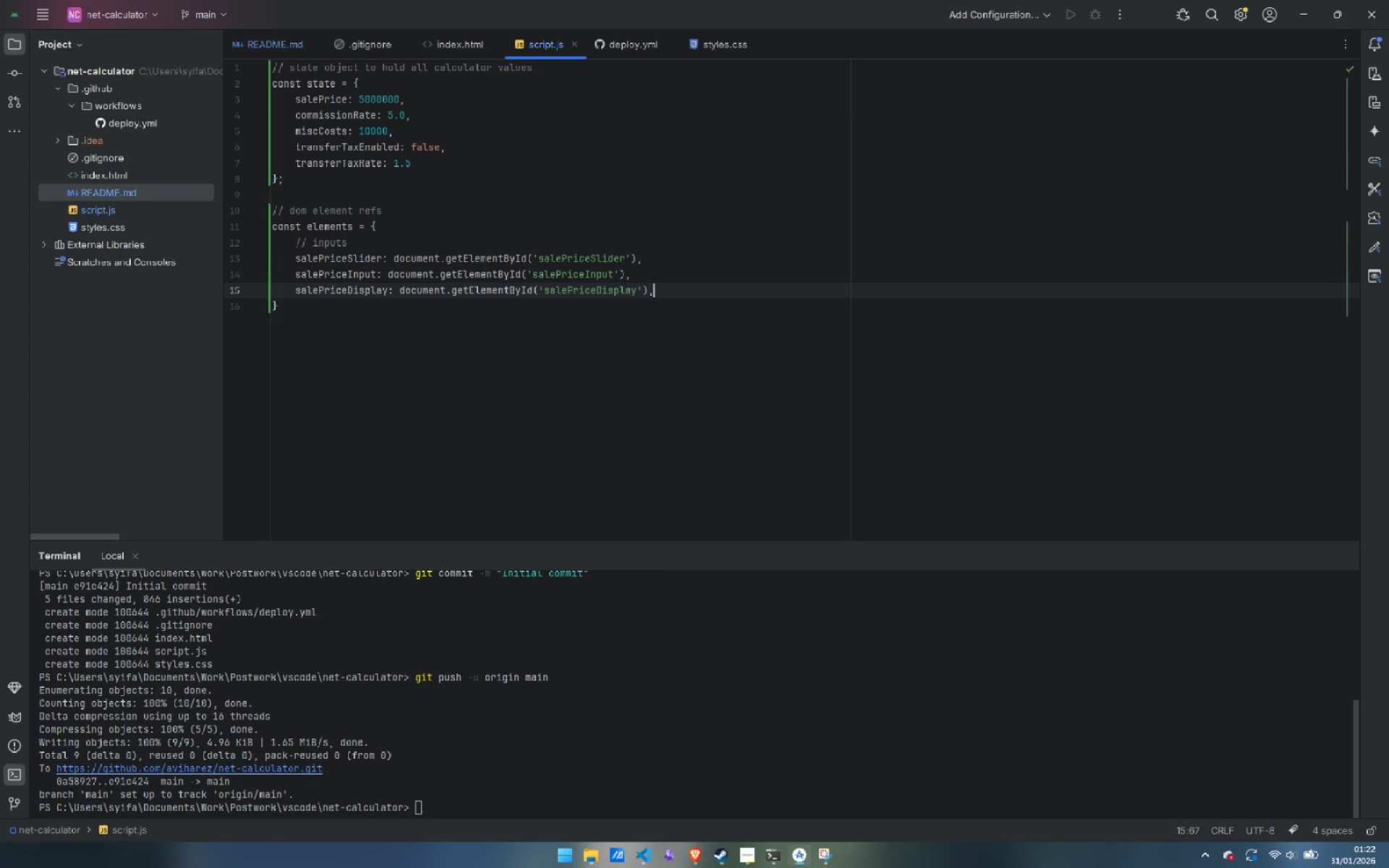 
wait(7.3)
 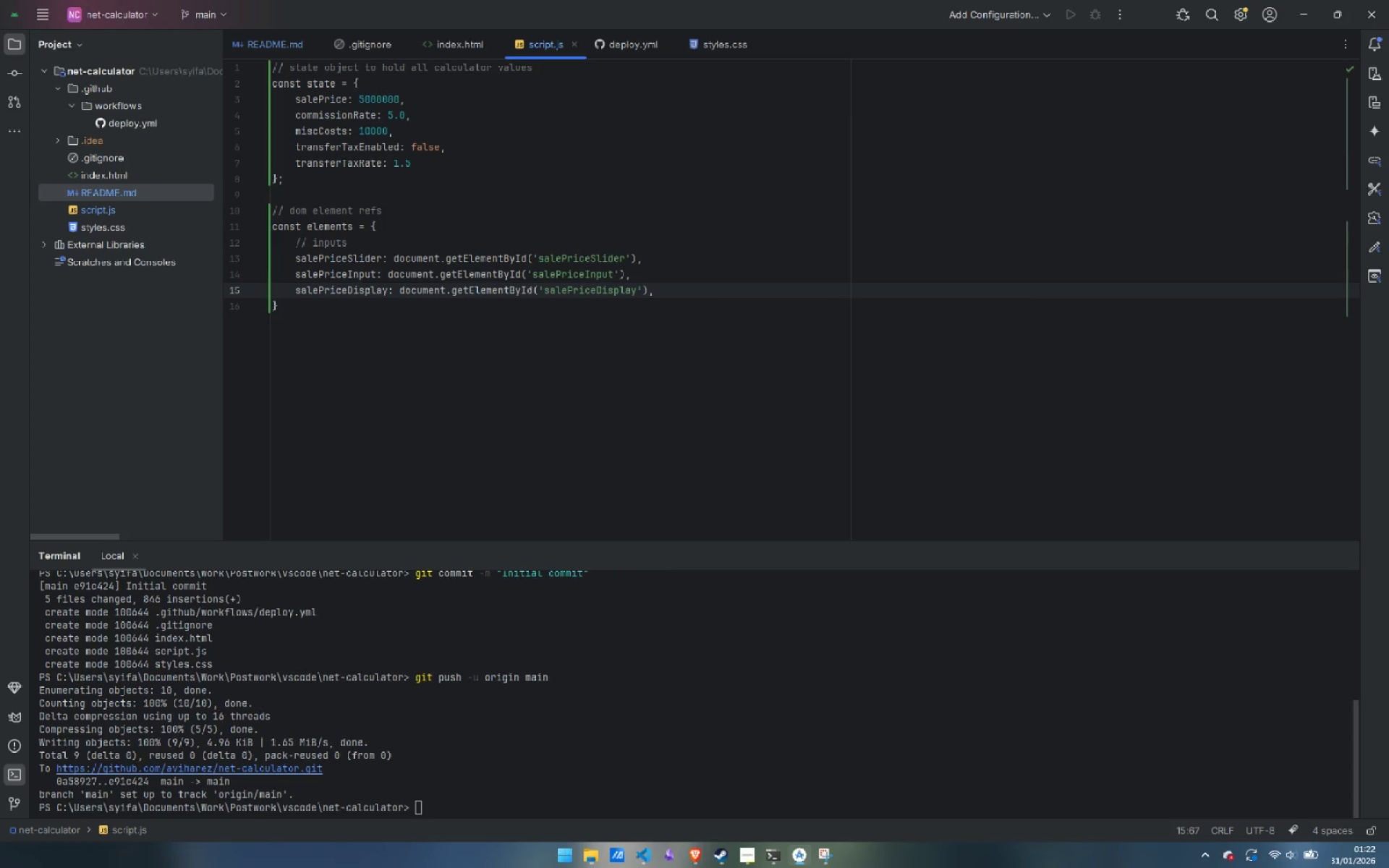 
key(Enter)
 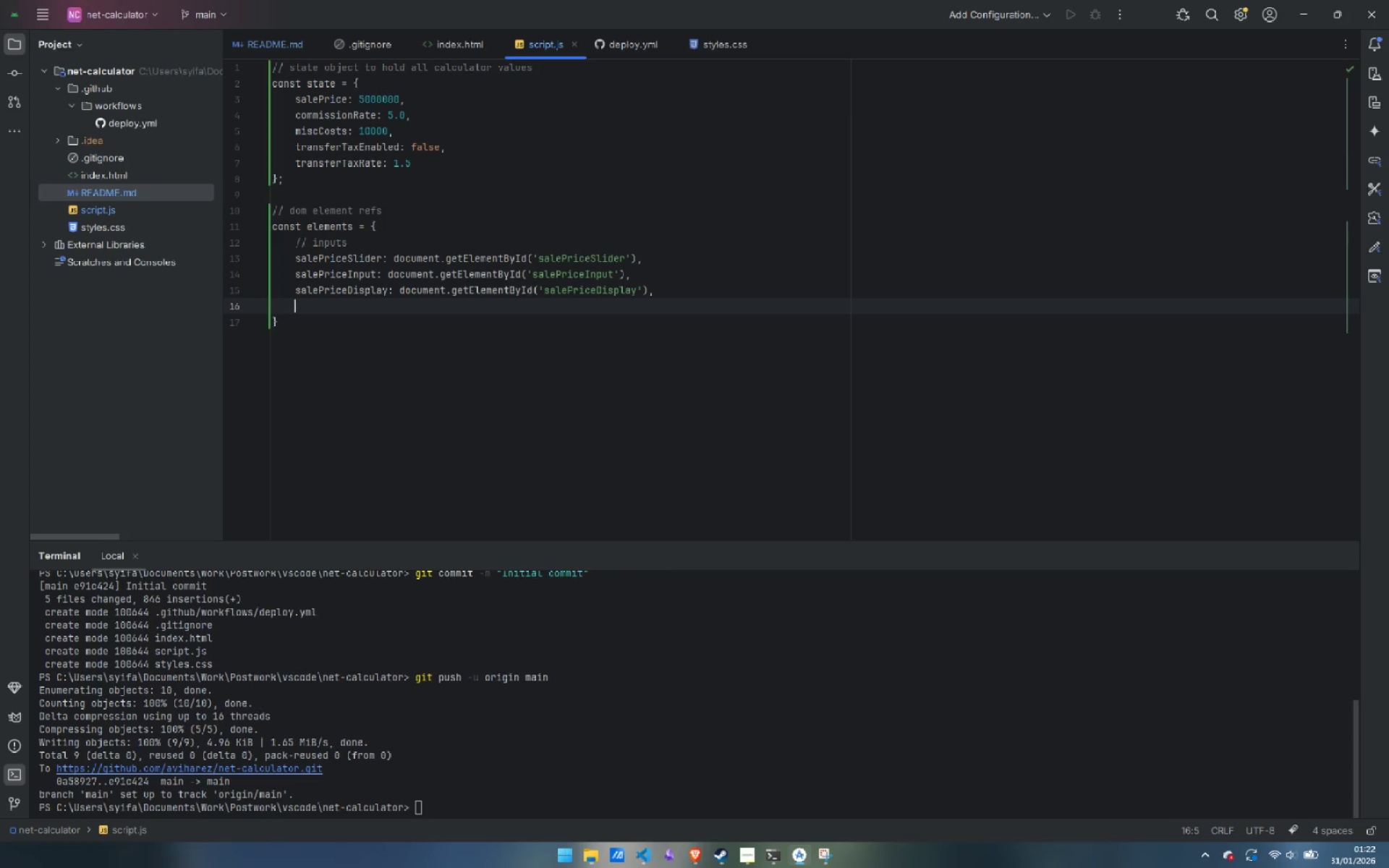 
type(commision)
key(Backspace)
key(Backspace)
key(Backspace)
type(sionSlider: )
 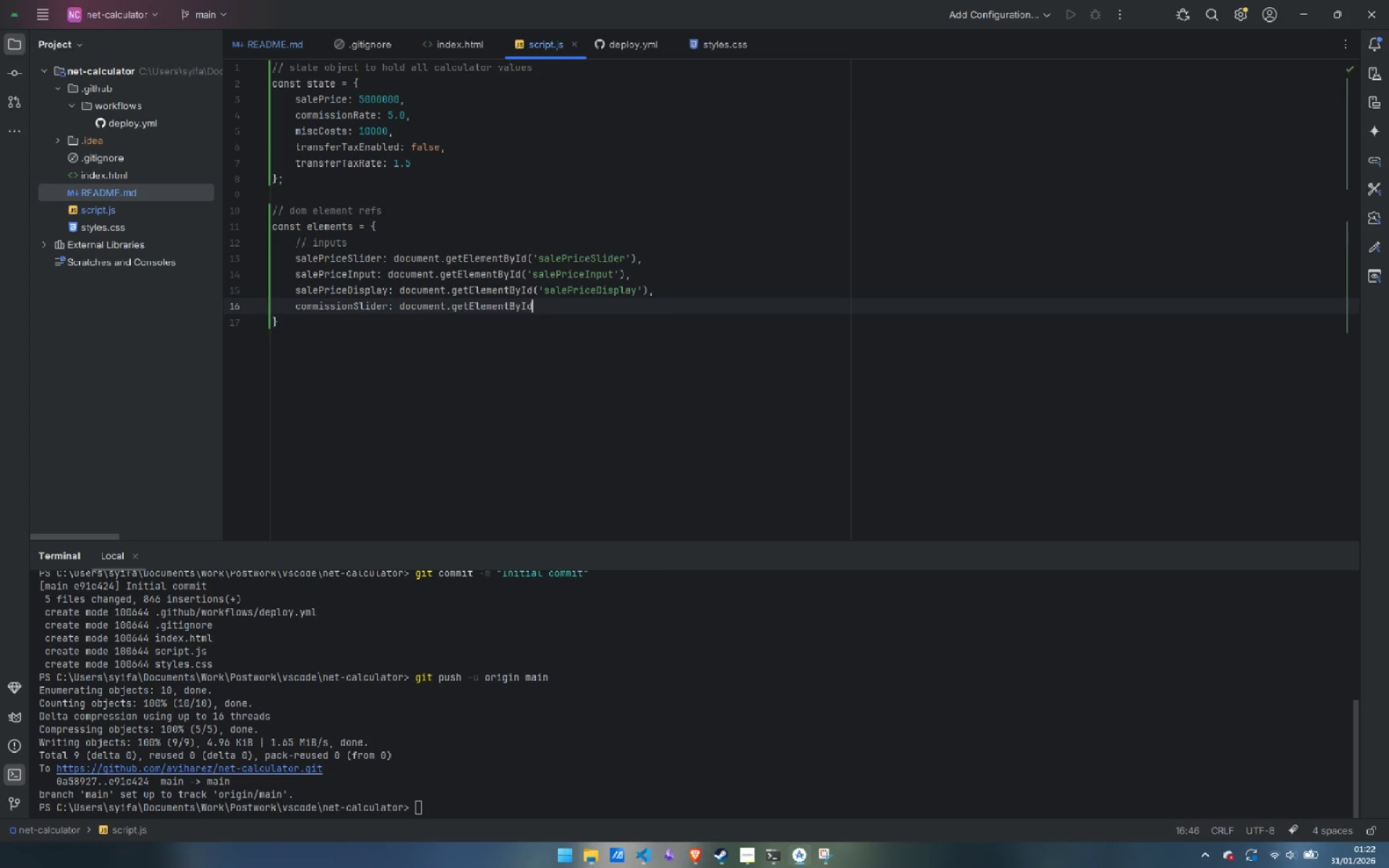 
 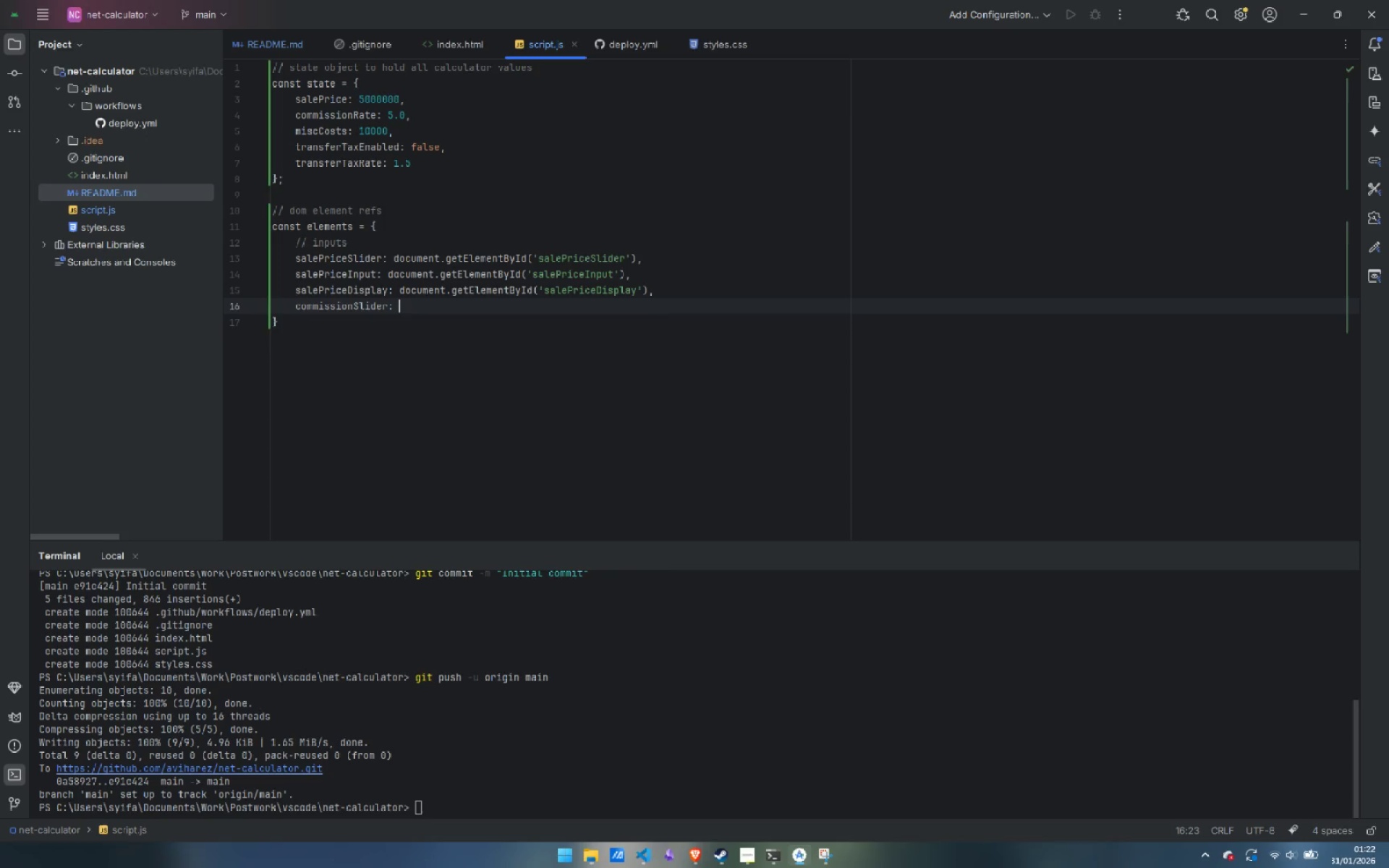 
key(Control+ControlLeft)
 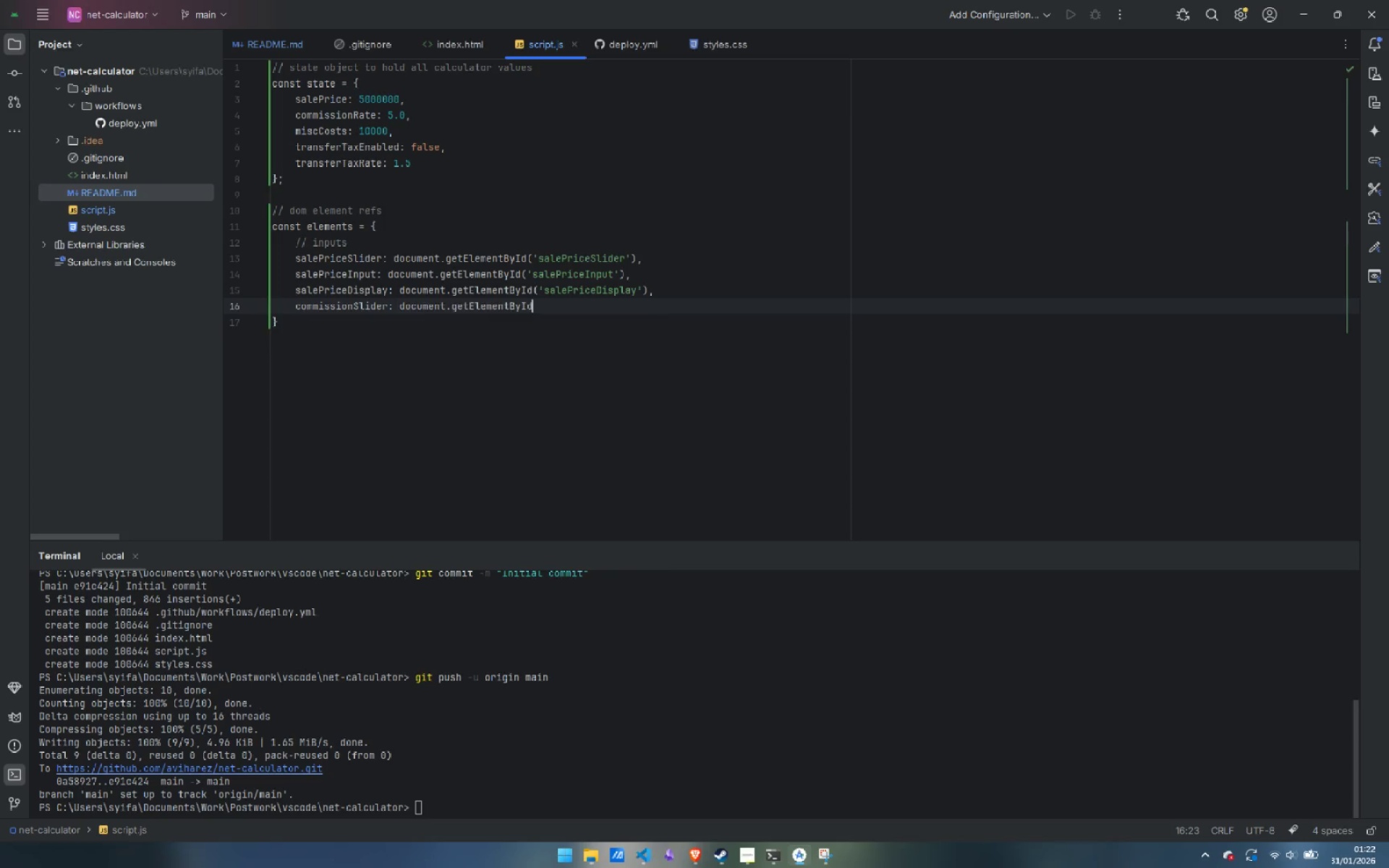 
key(Control+V)
 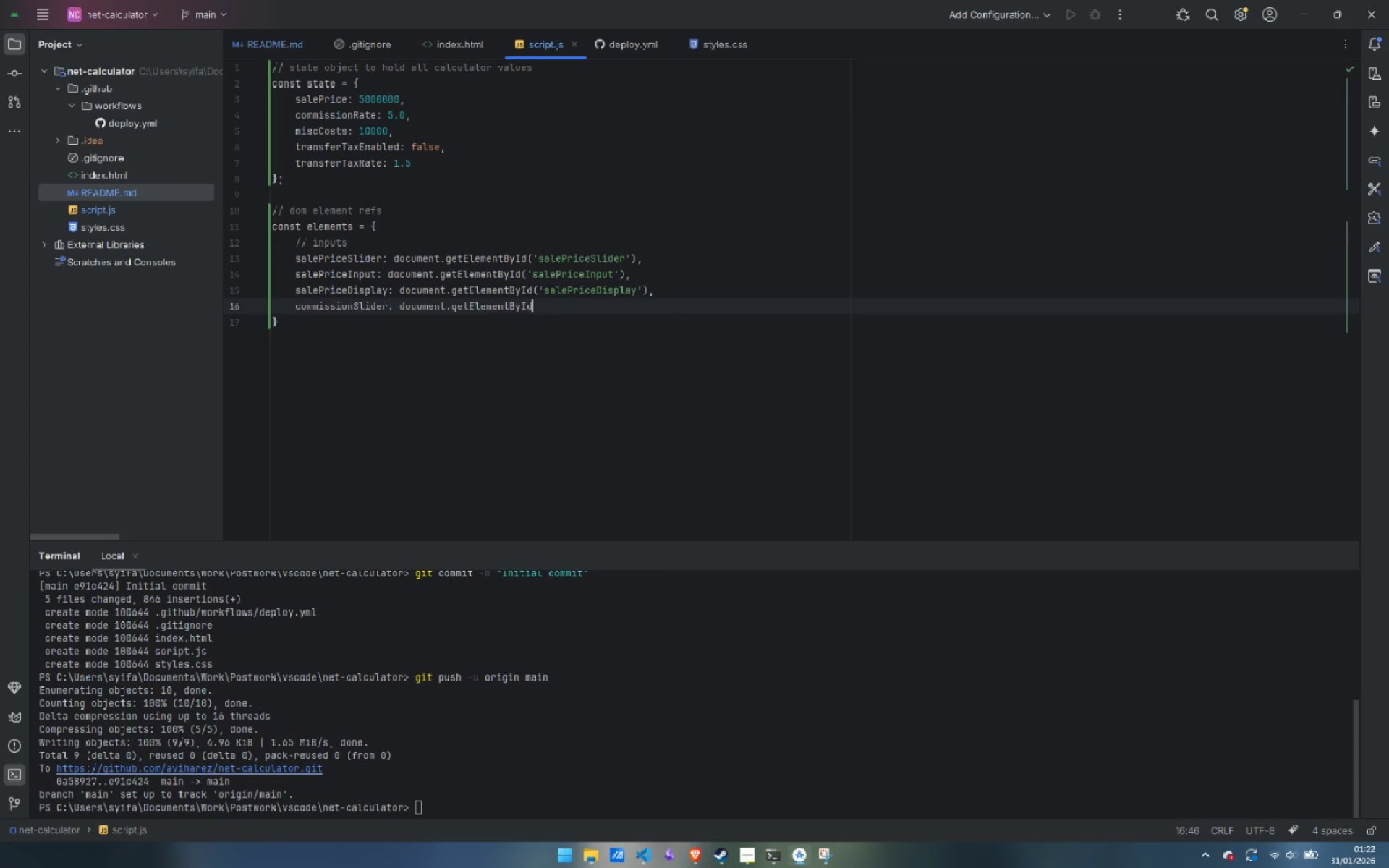 
type(('commissionSlider)
 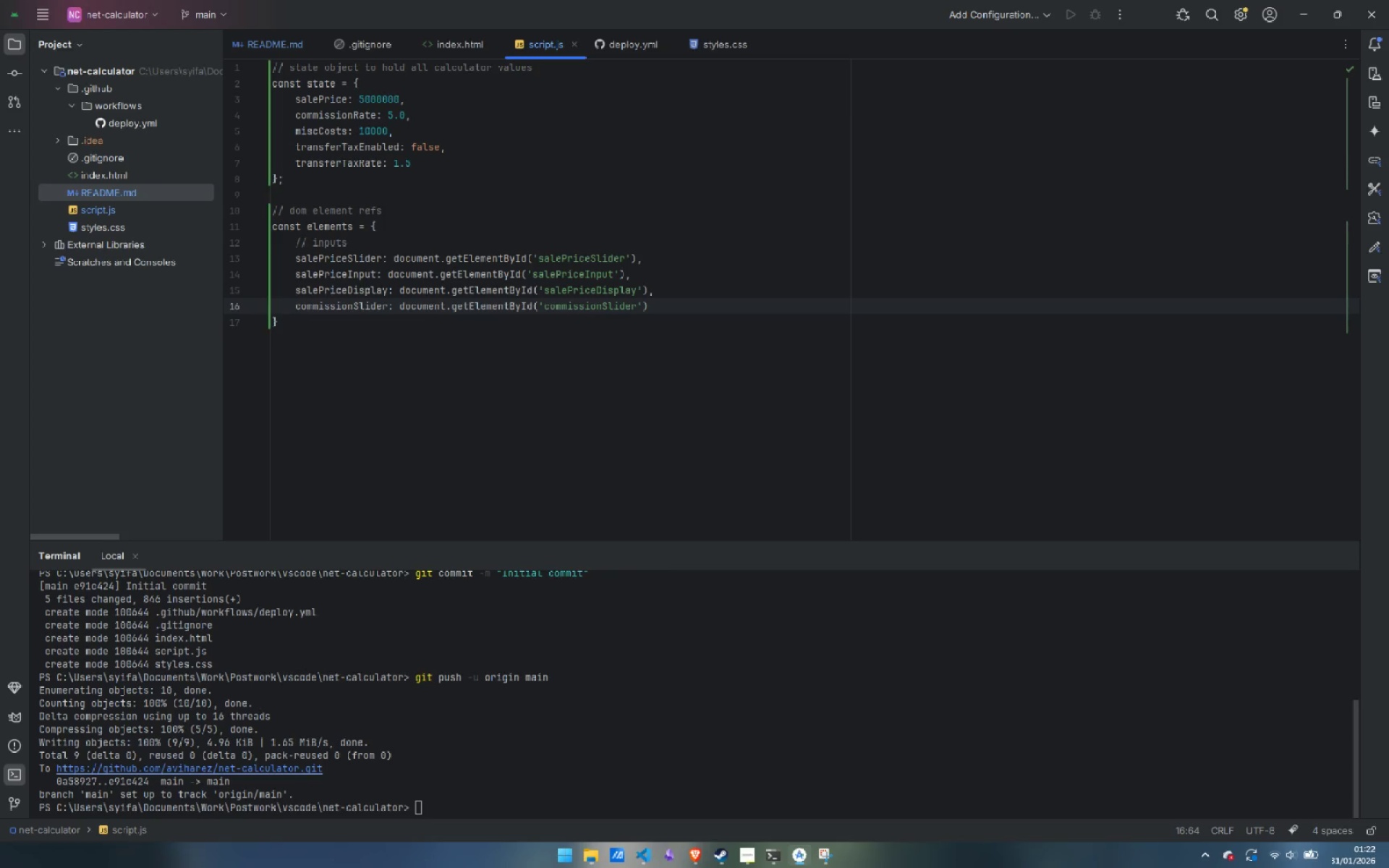 
key(ArrowRight)
 